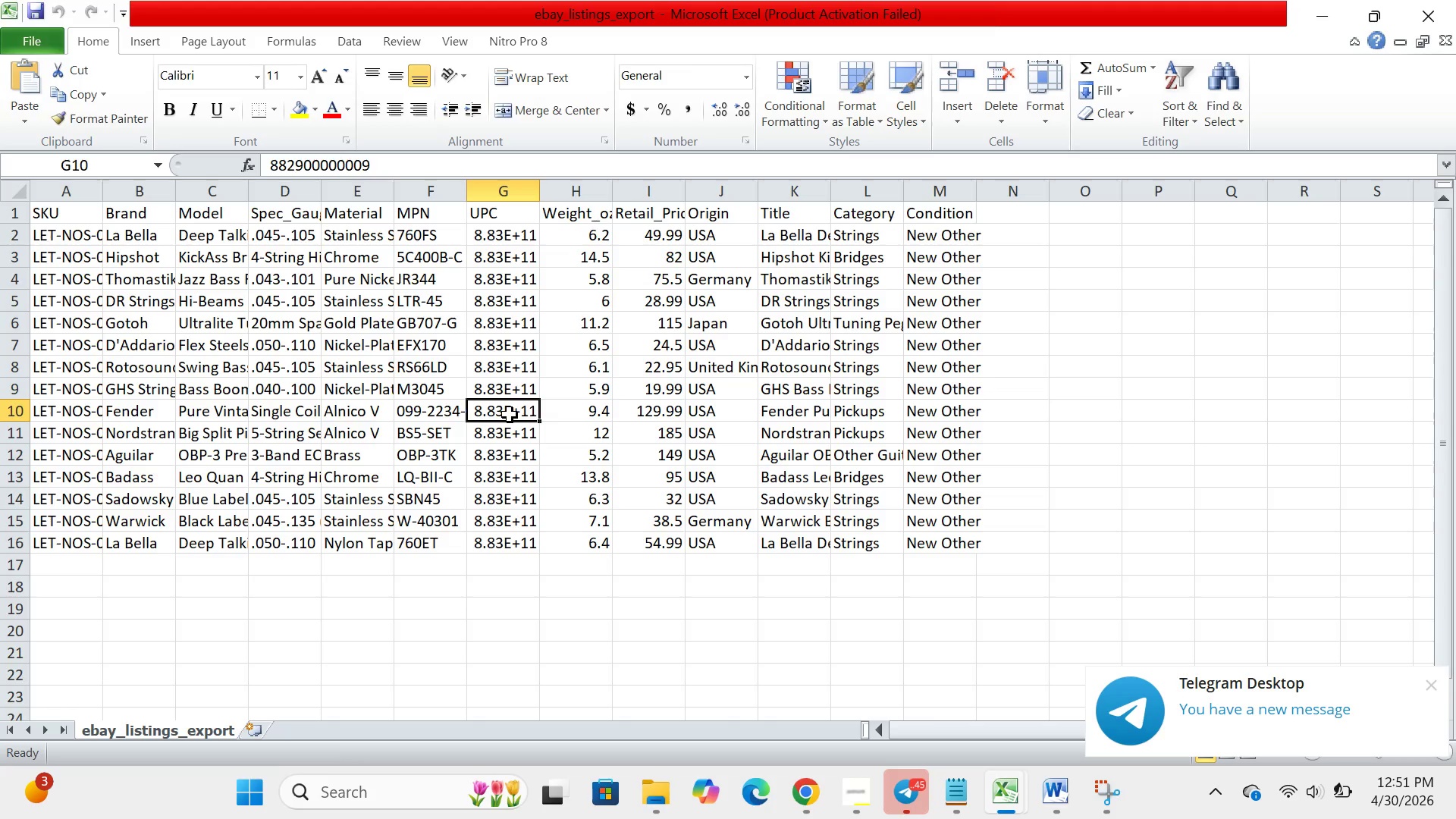 
left_click([510, 415])
 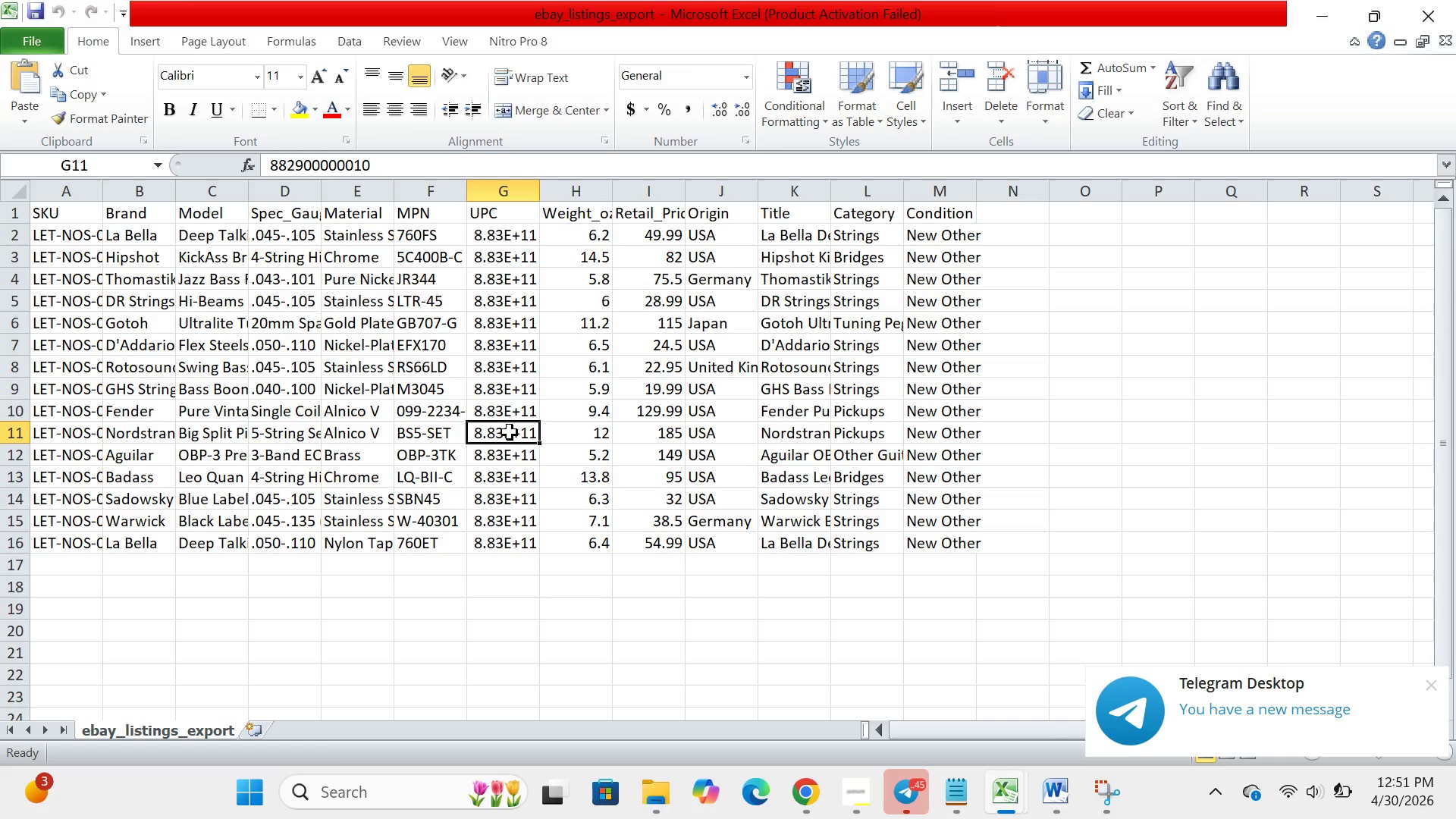 
left_click([510, 432])
 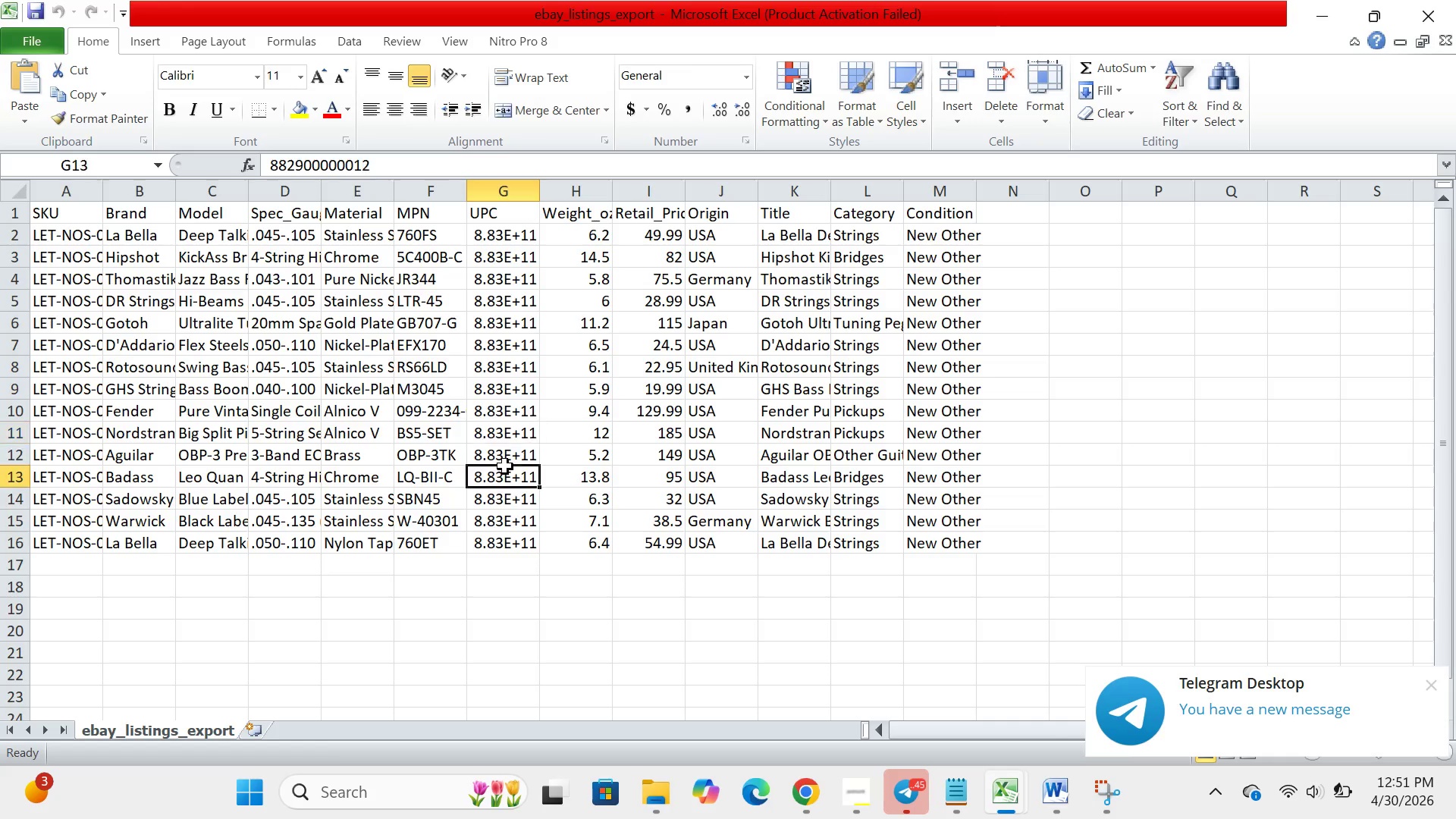 
left_click([505, 466])
 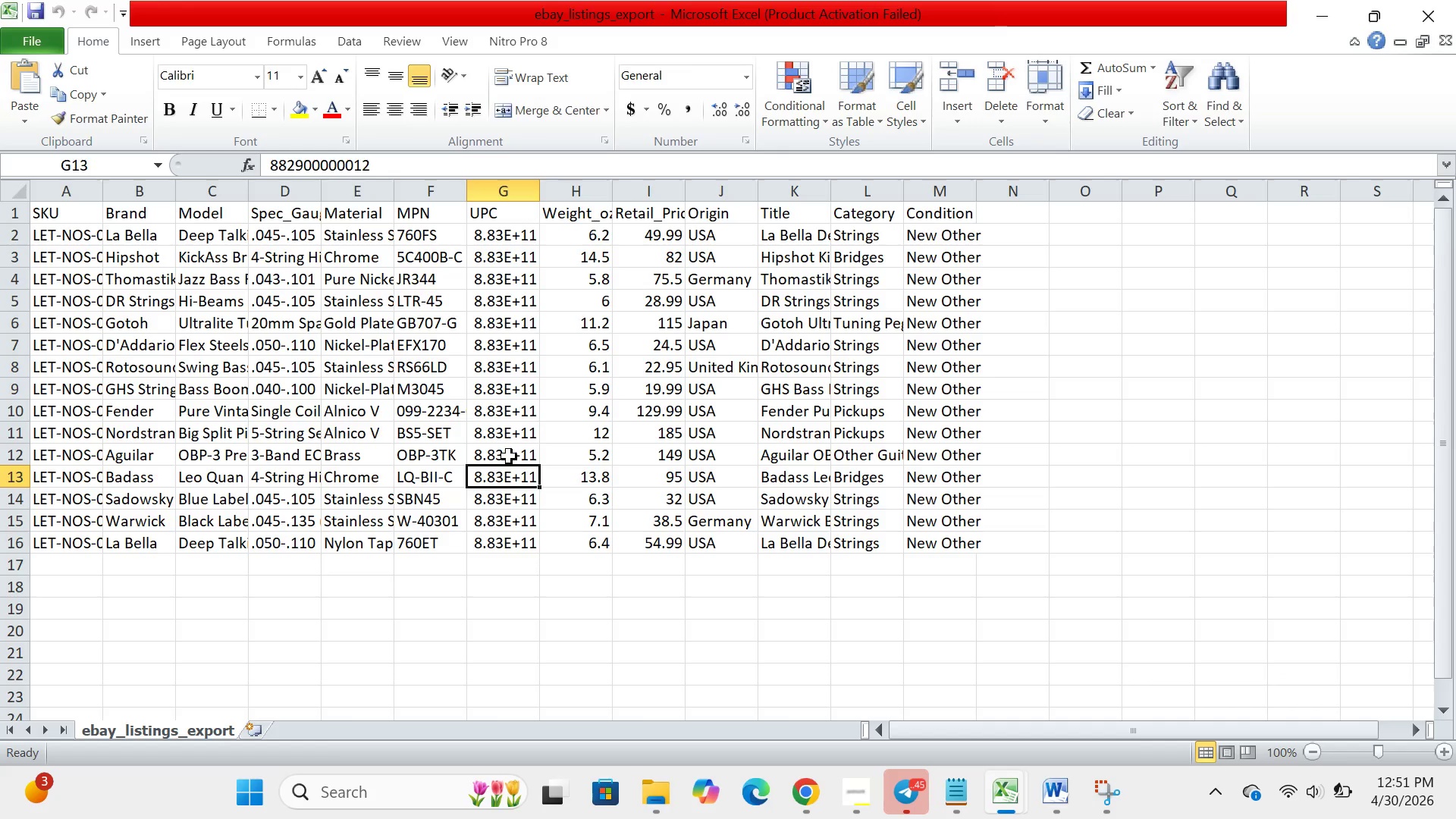 
left_click([509, 457])
 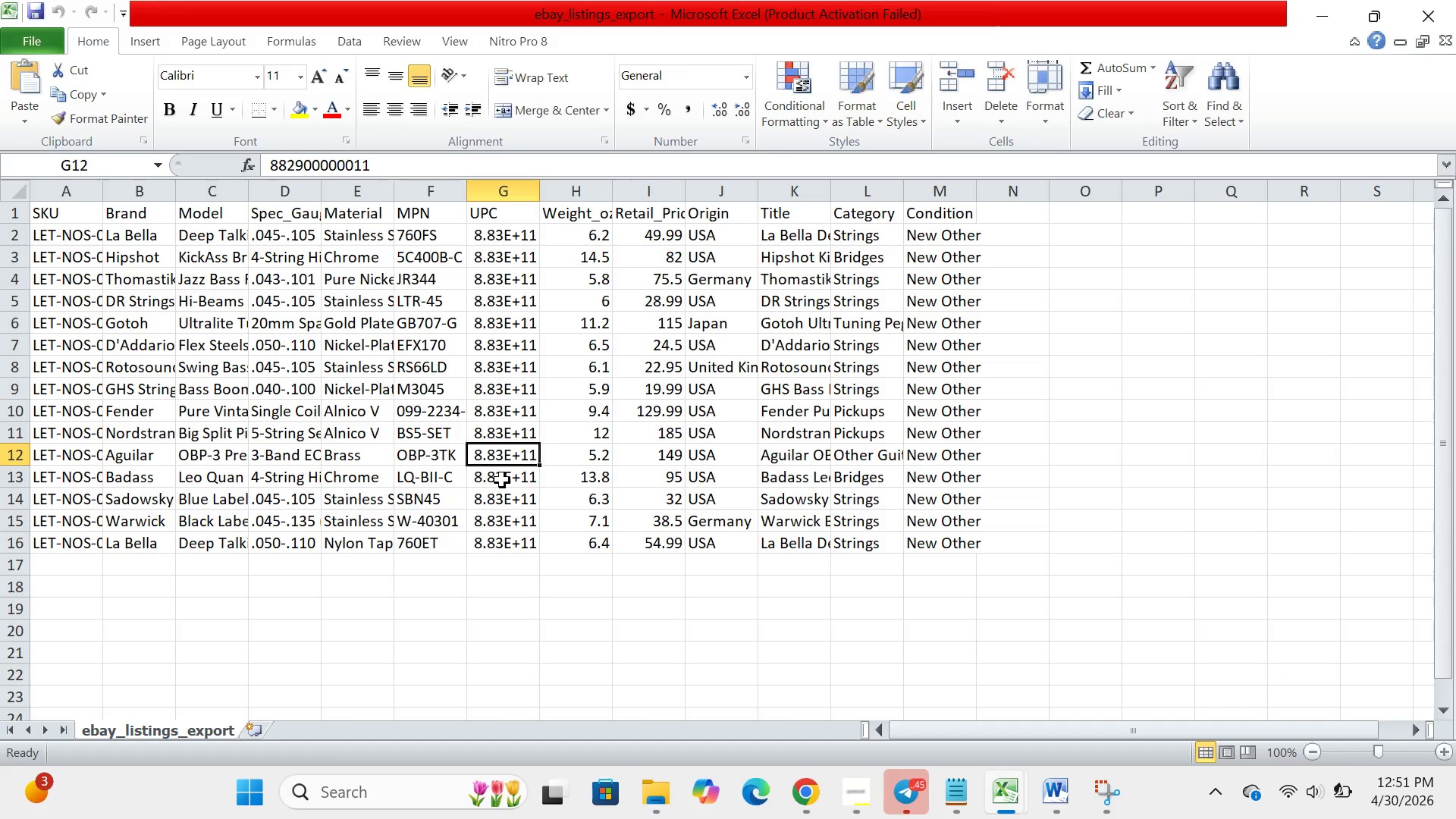 
left_click([502, 480])
 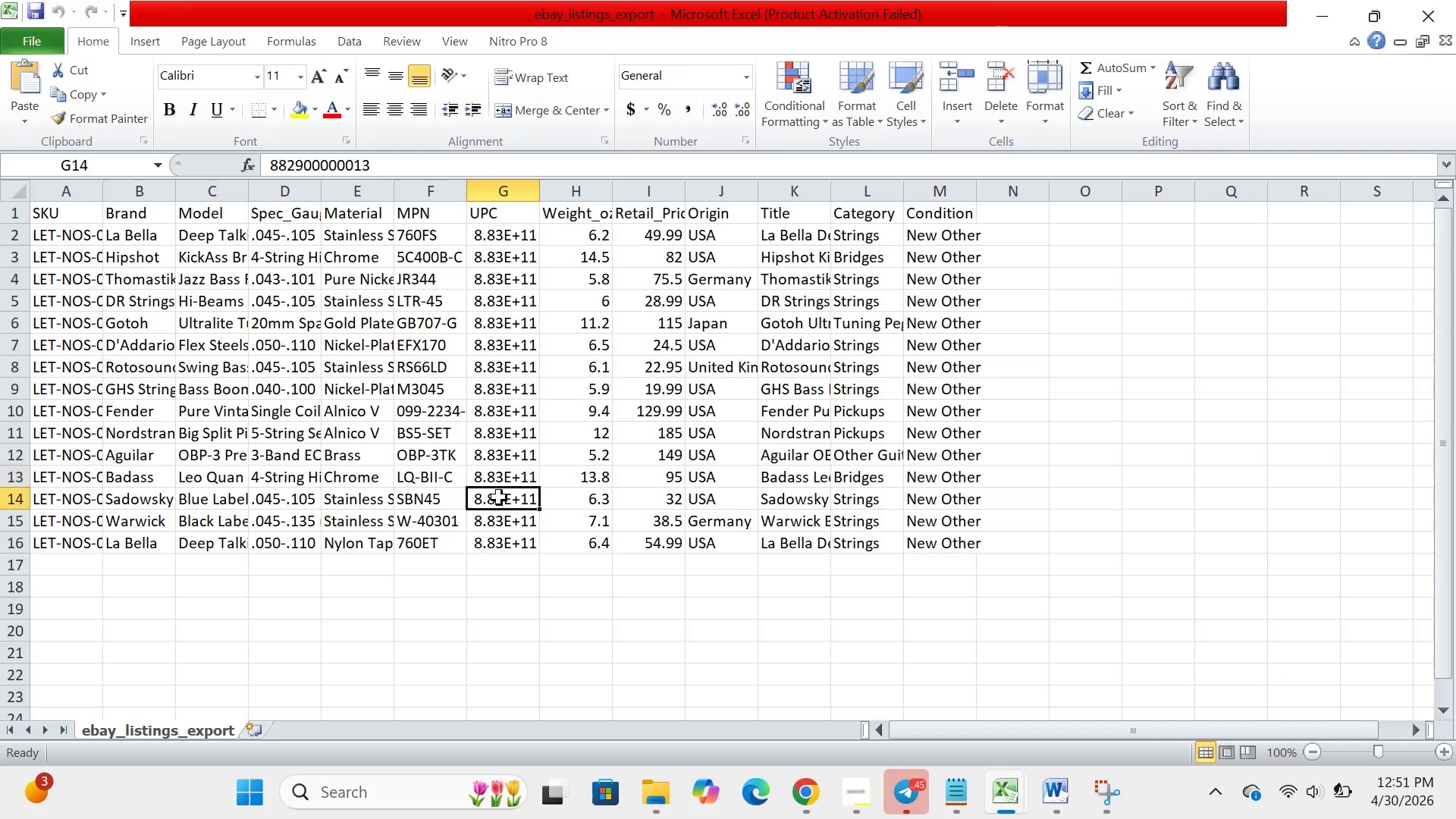 
left_click([499, 497])
 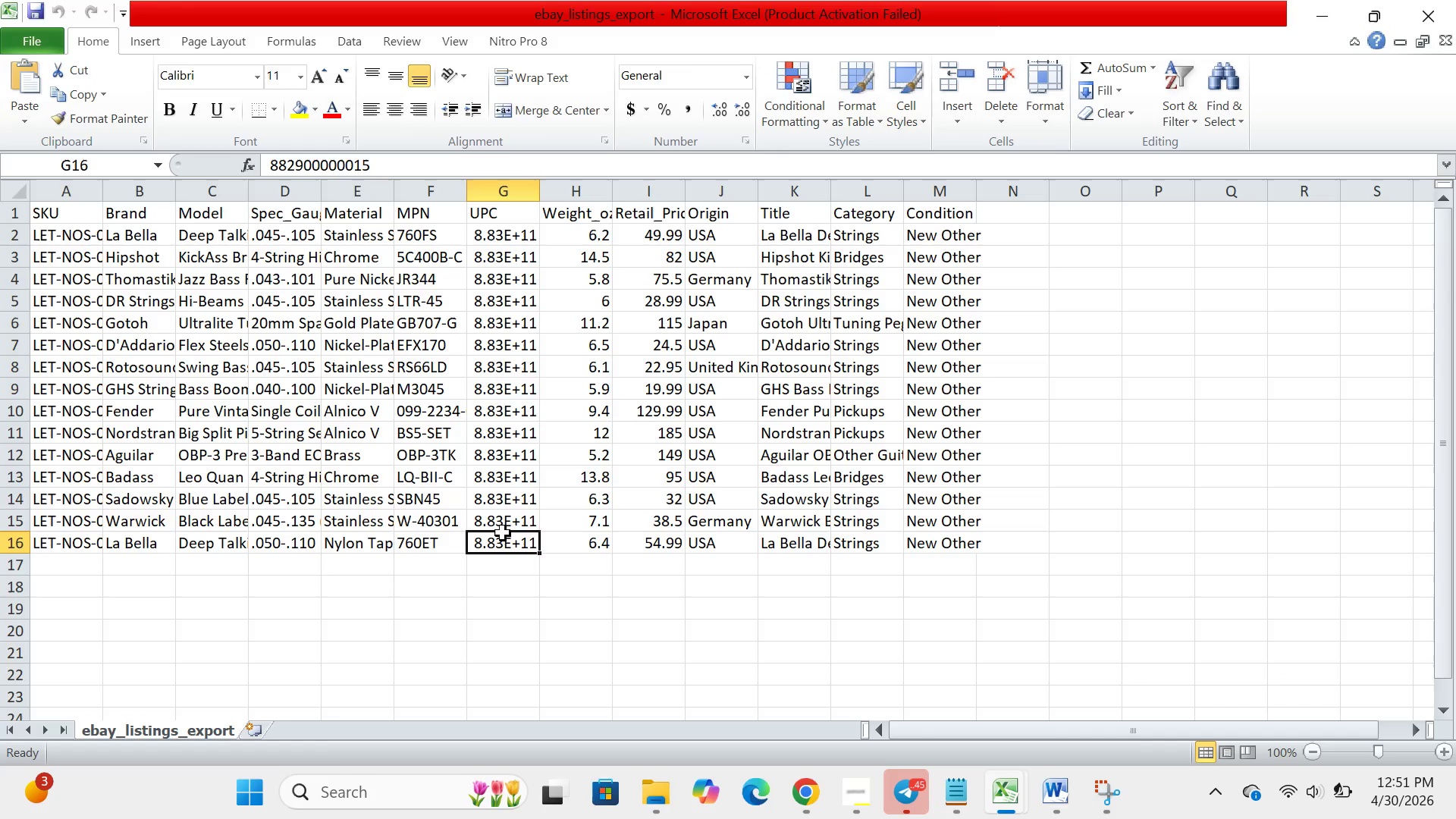 
left_click([503, 533])
 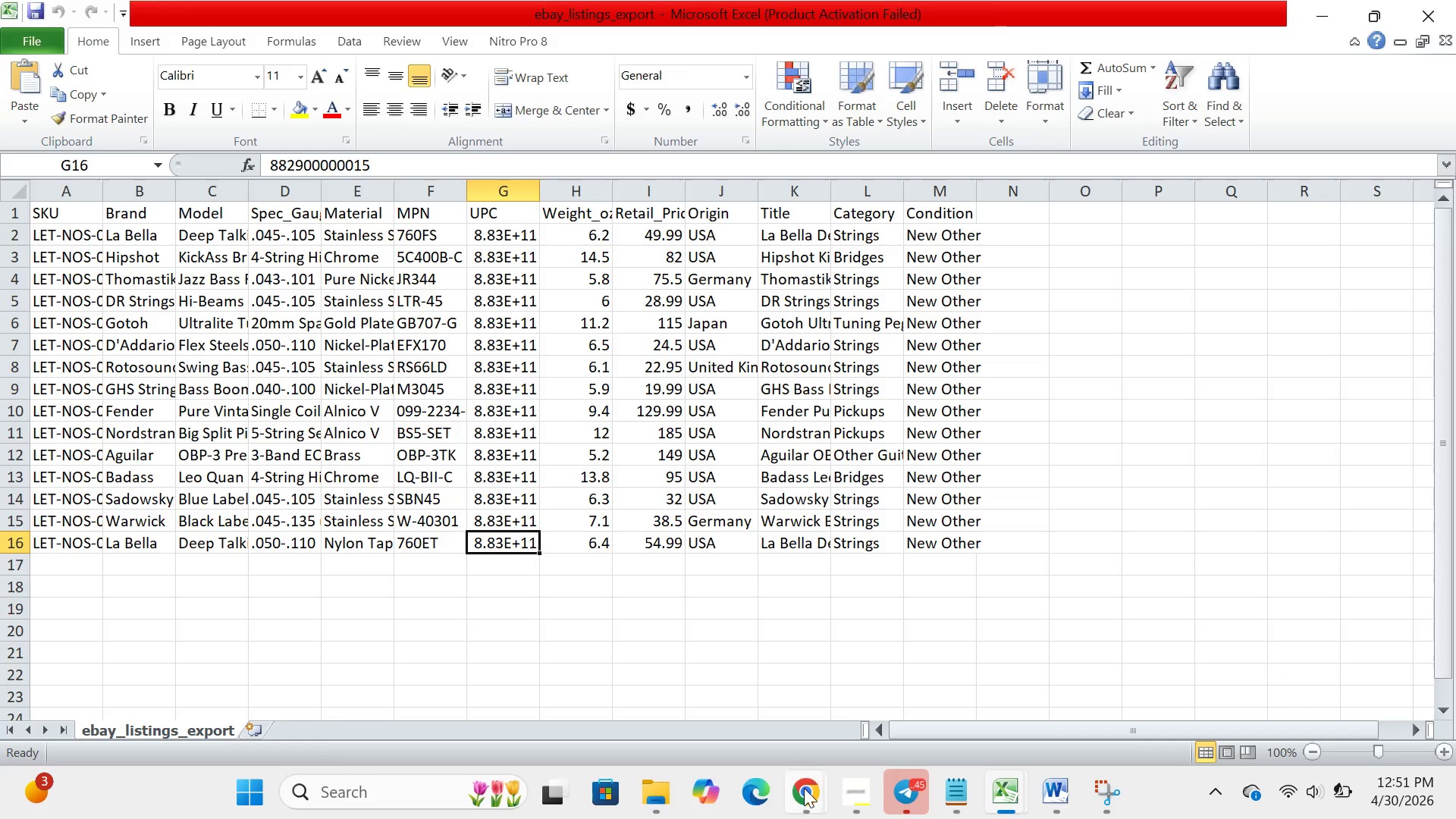 
left_click([804, 788])
 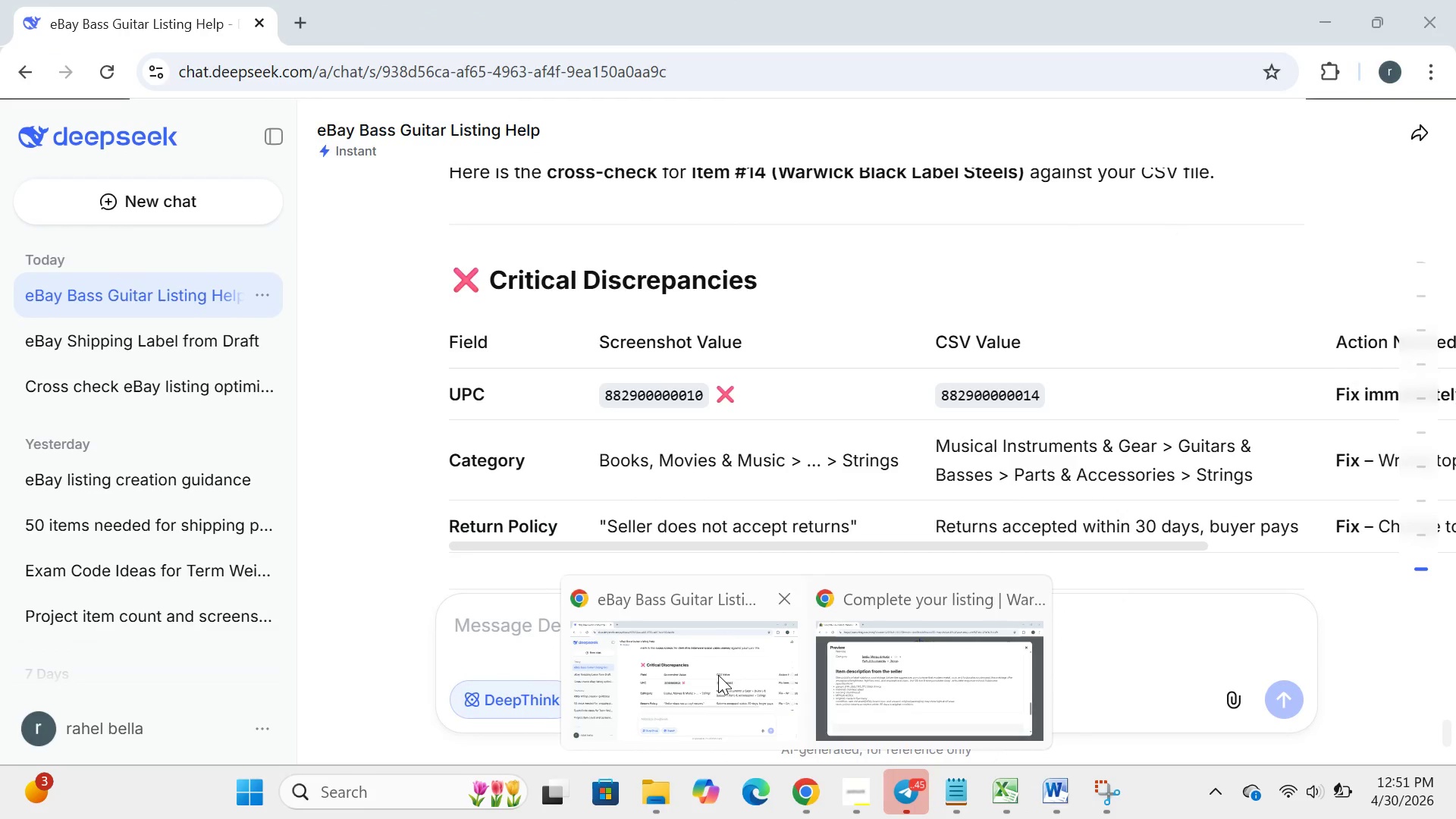 
left_click([718, 675])
 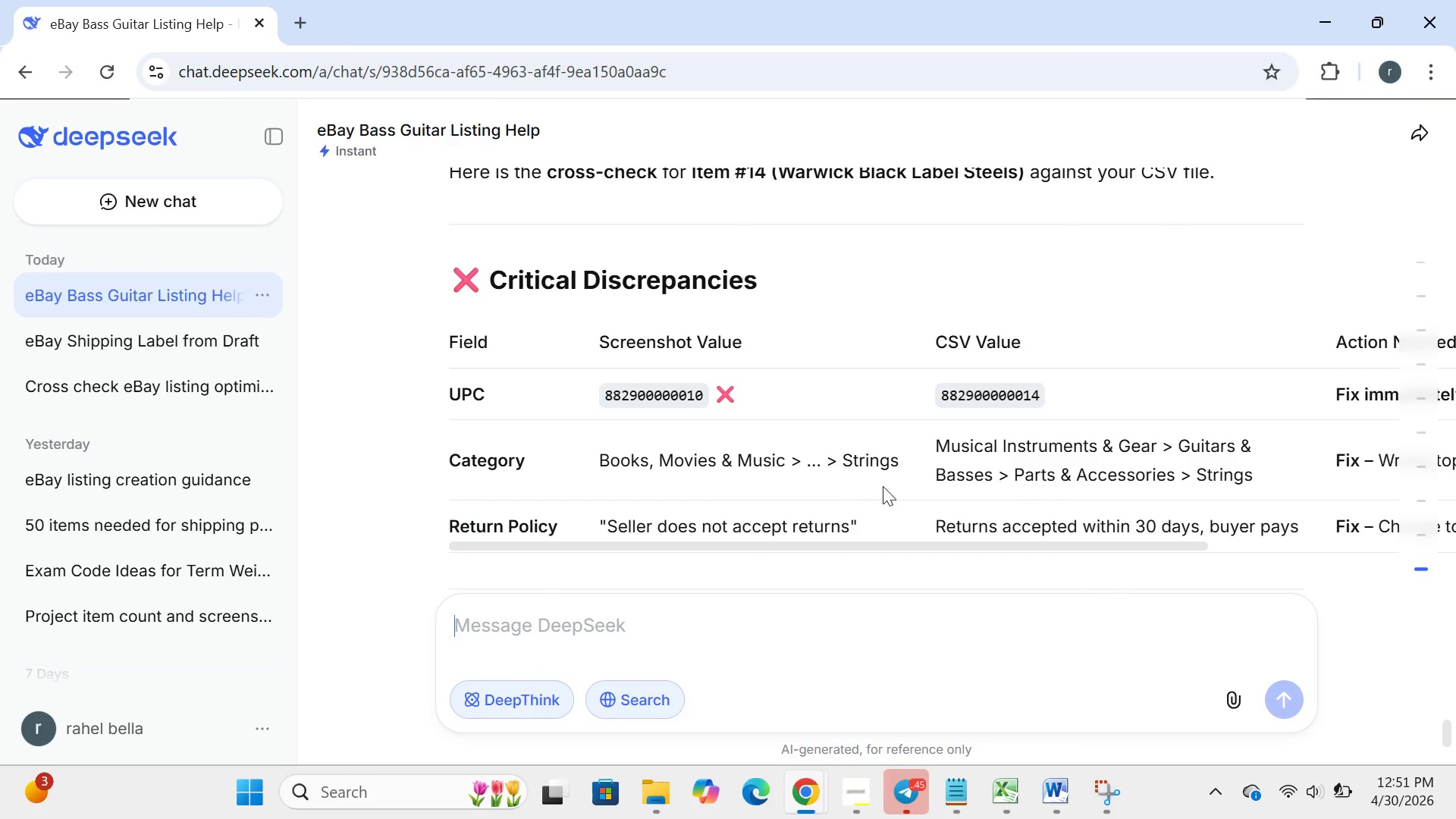 
mouse_move([858, 510])
 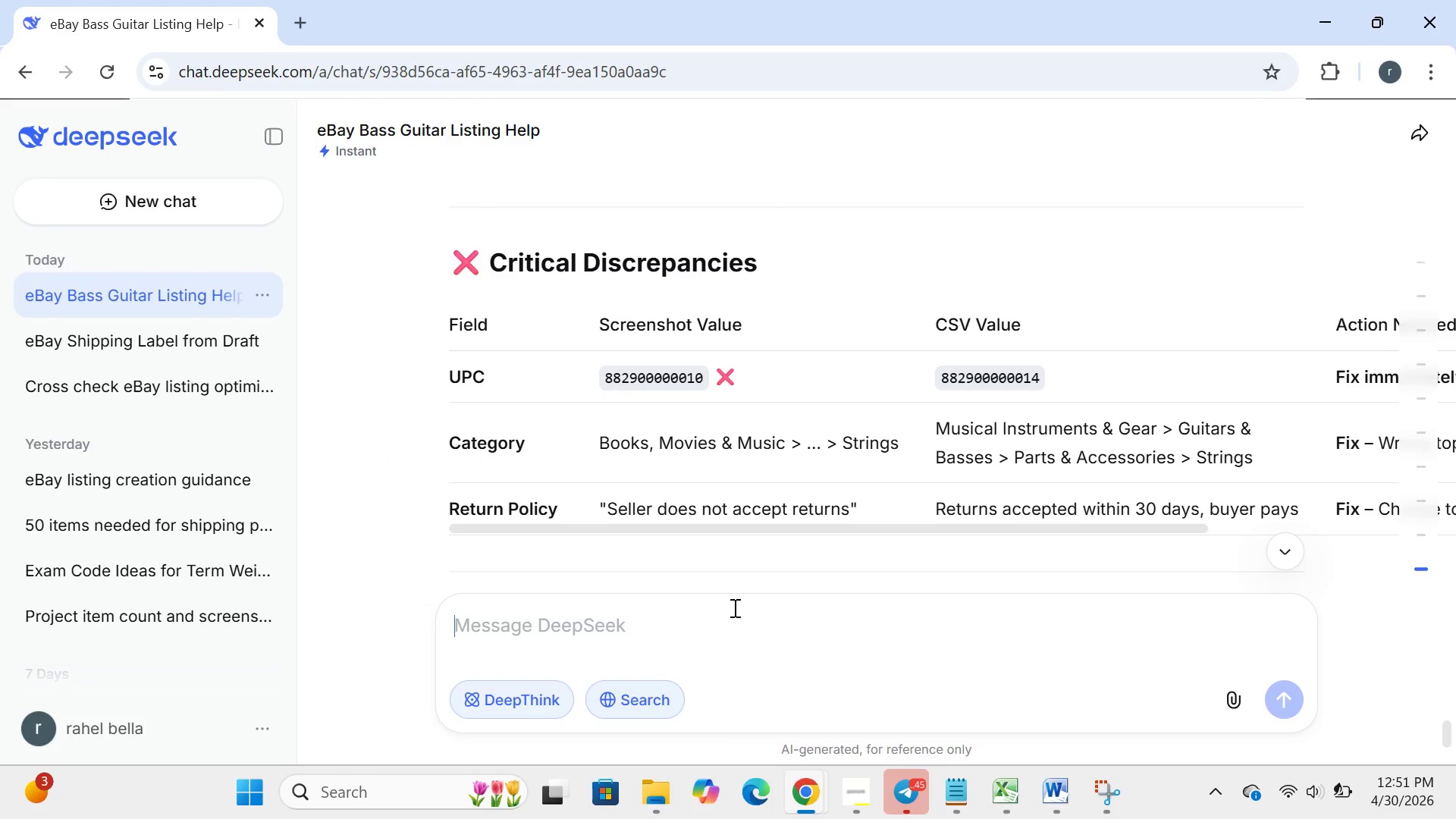 
left_click([733, 607])
 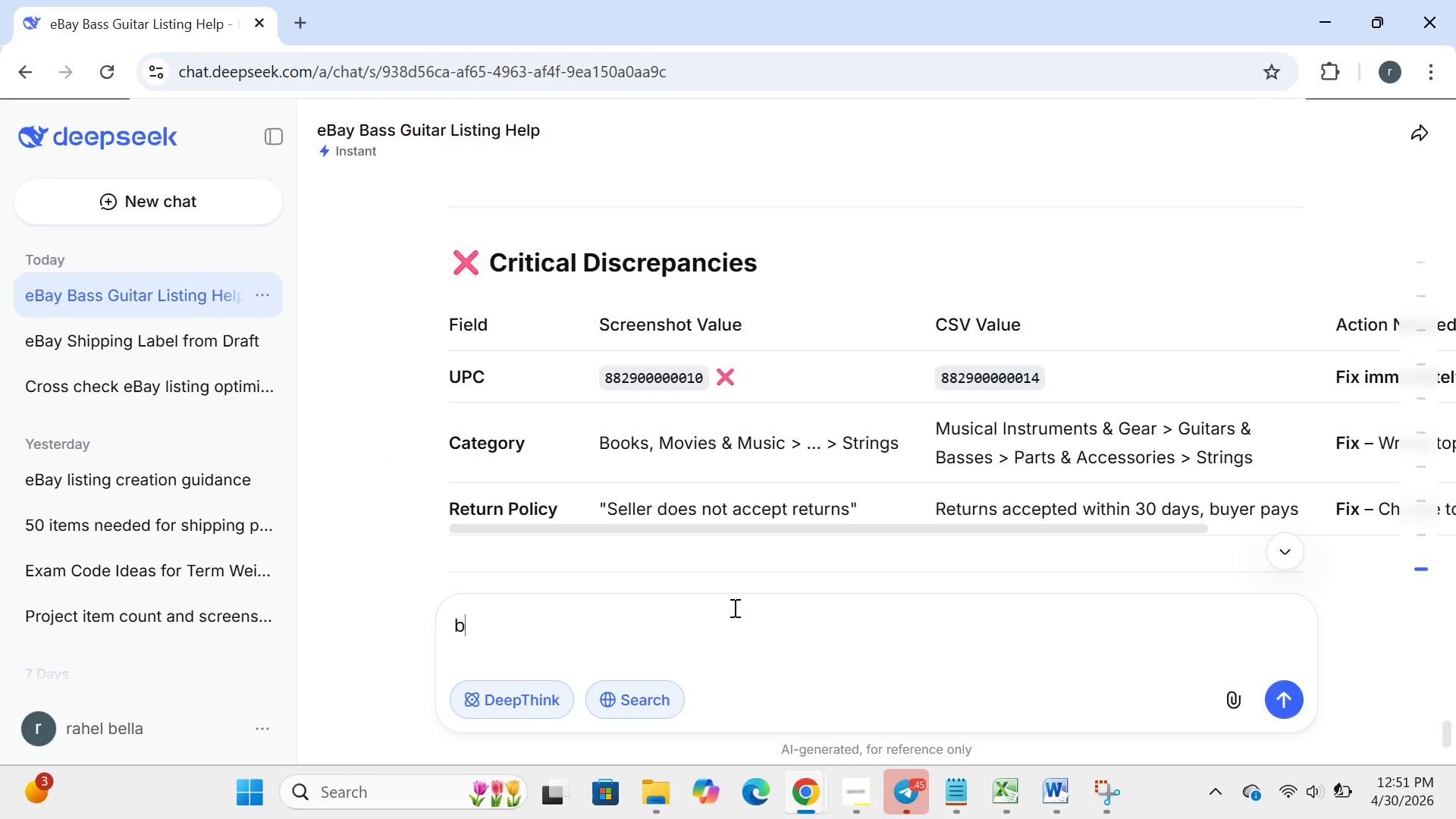 
type(but i worked for item 10 )
 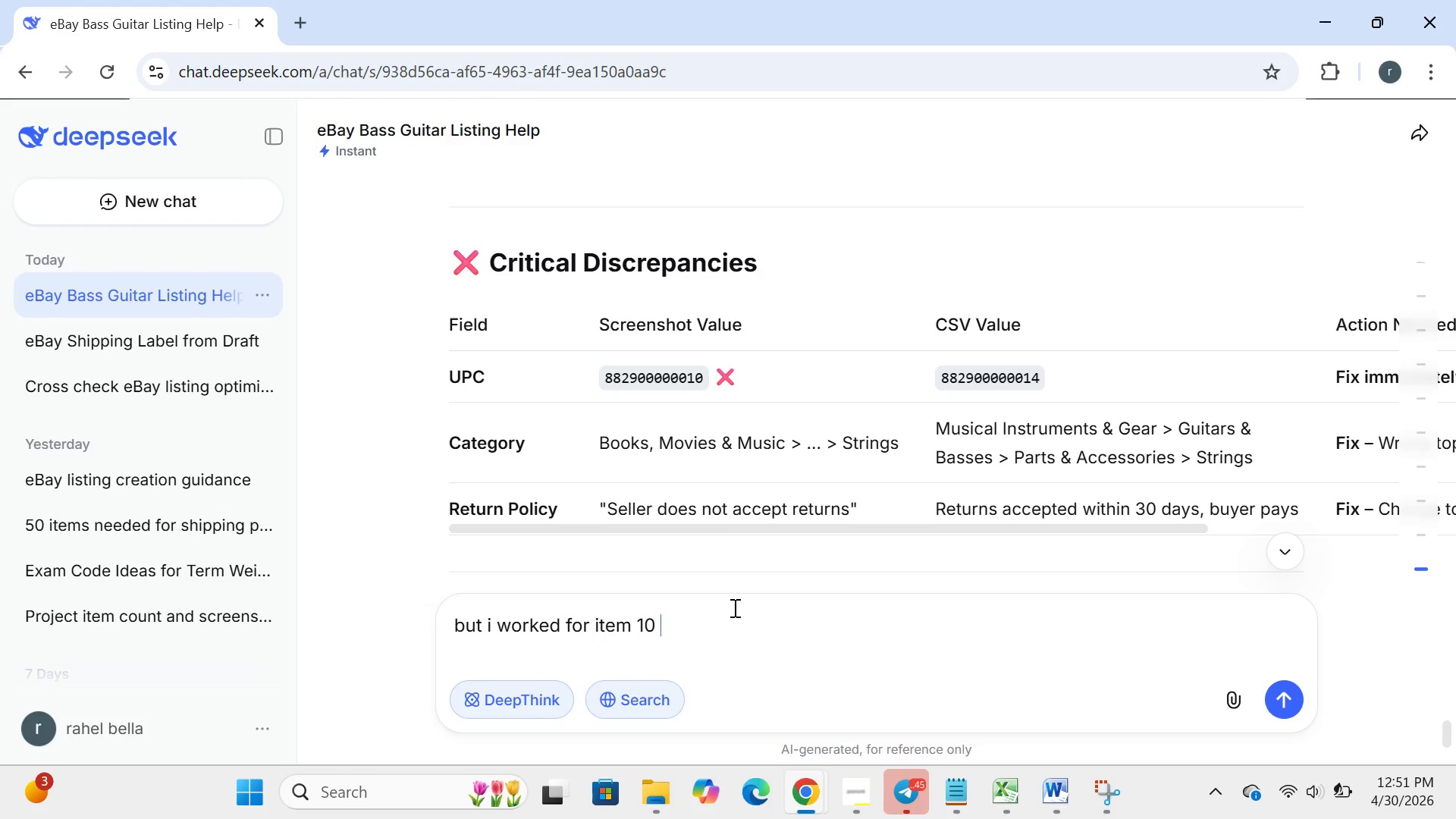 
key(Enter)
 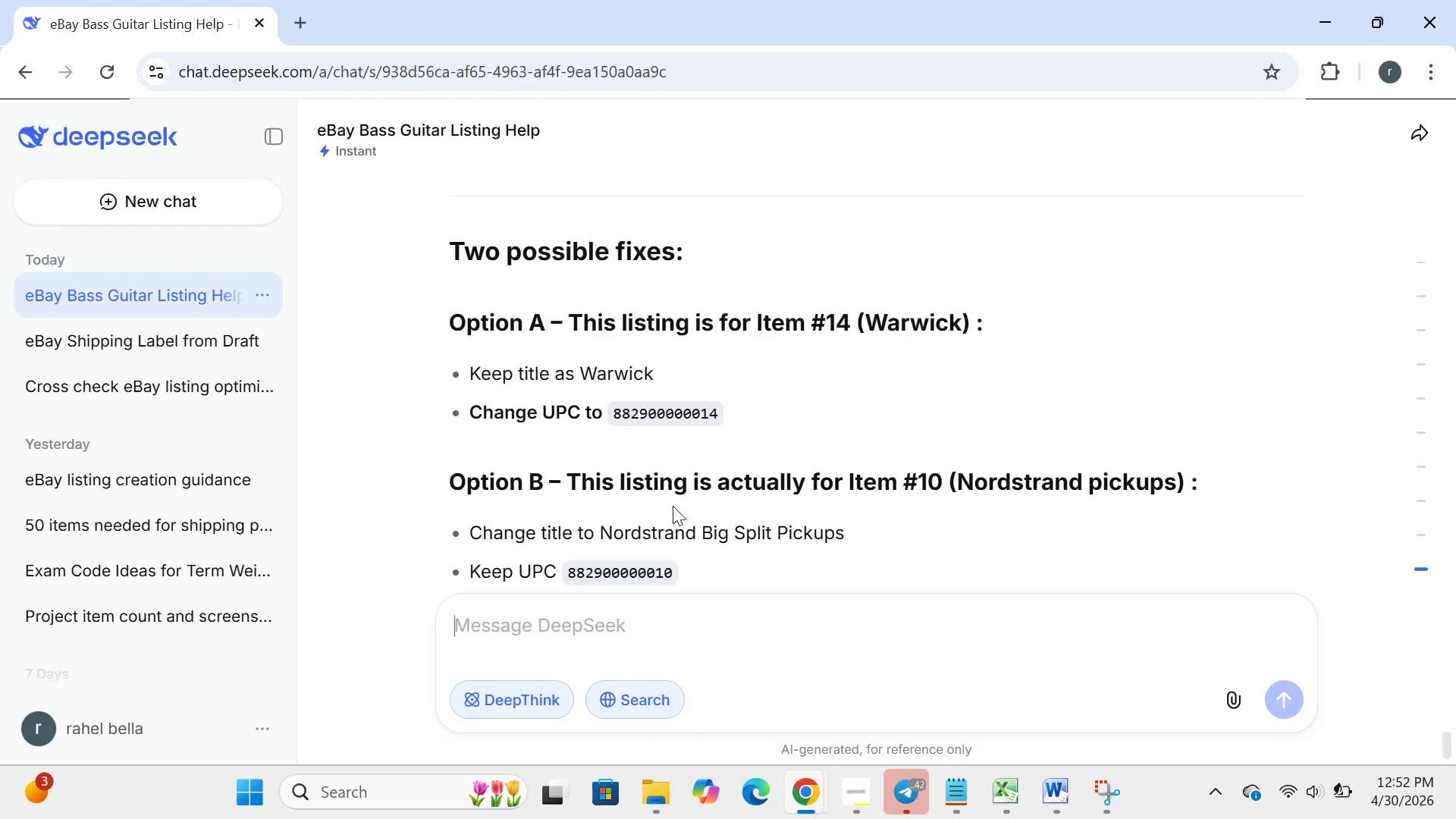 
wait(71.45)
 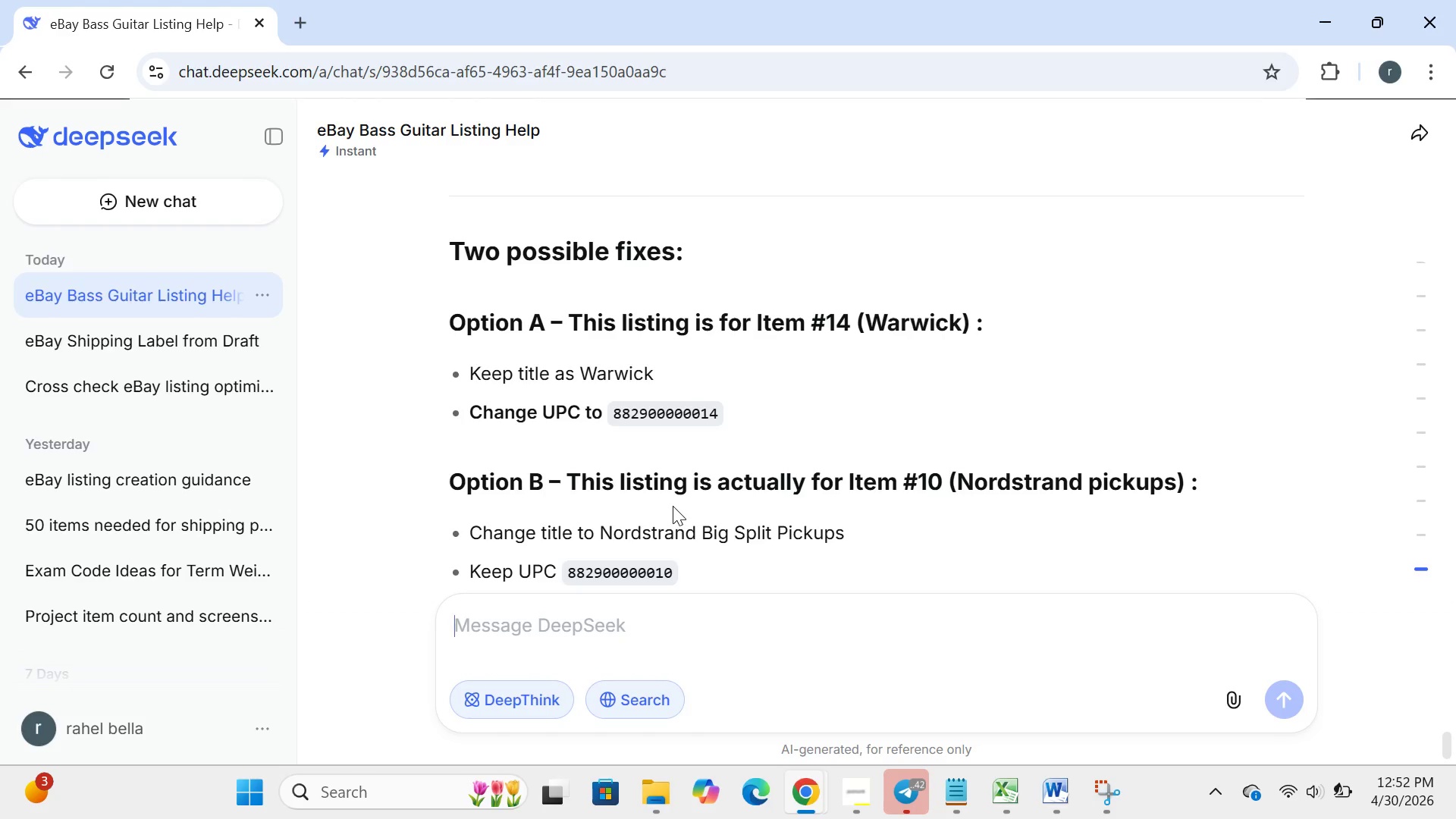 
left_click([542, 623])
 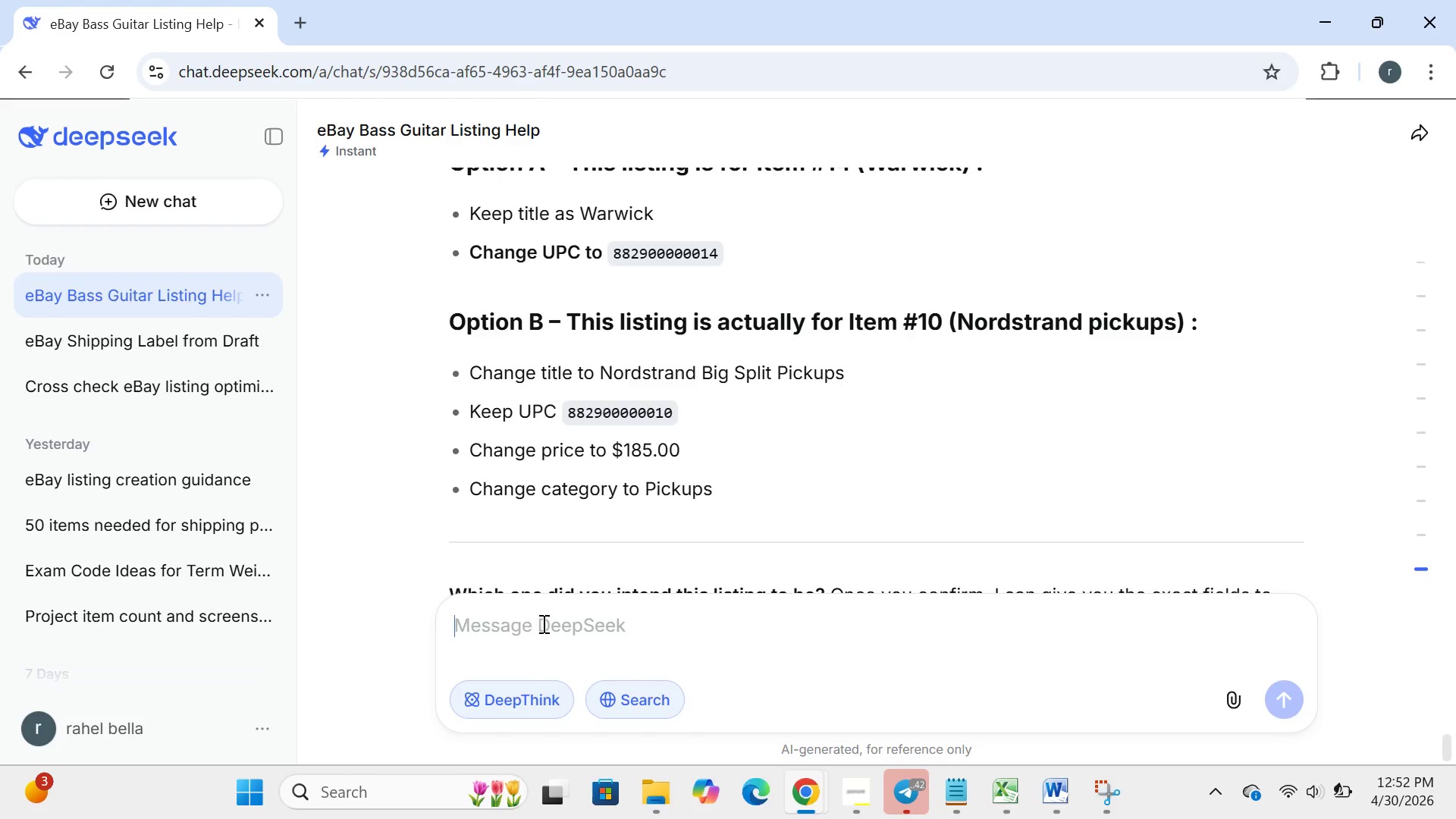 
key(B)
 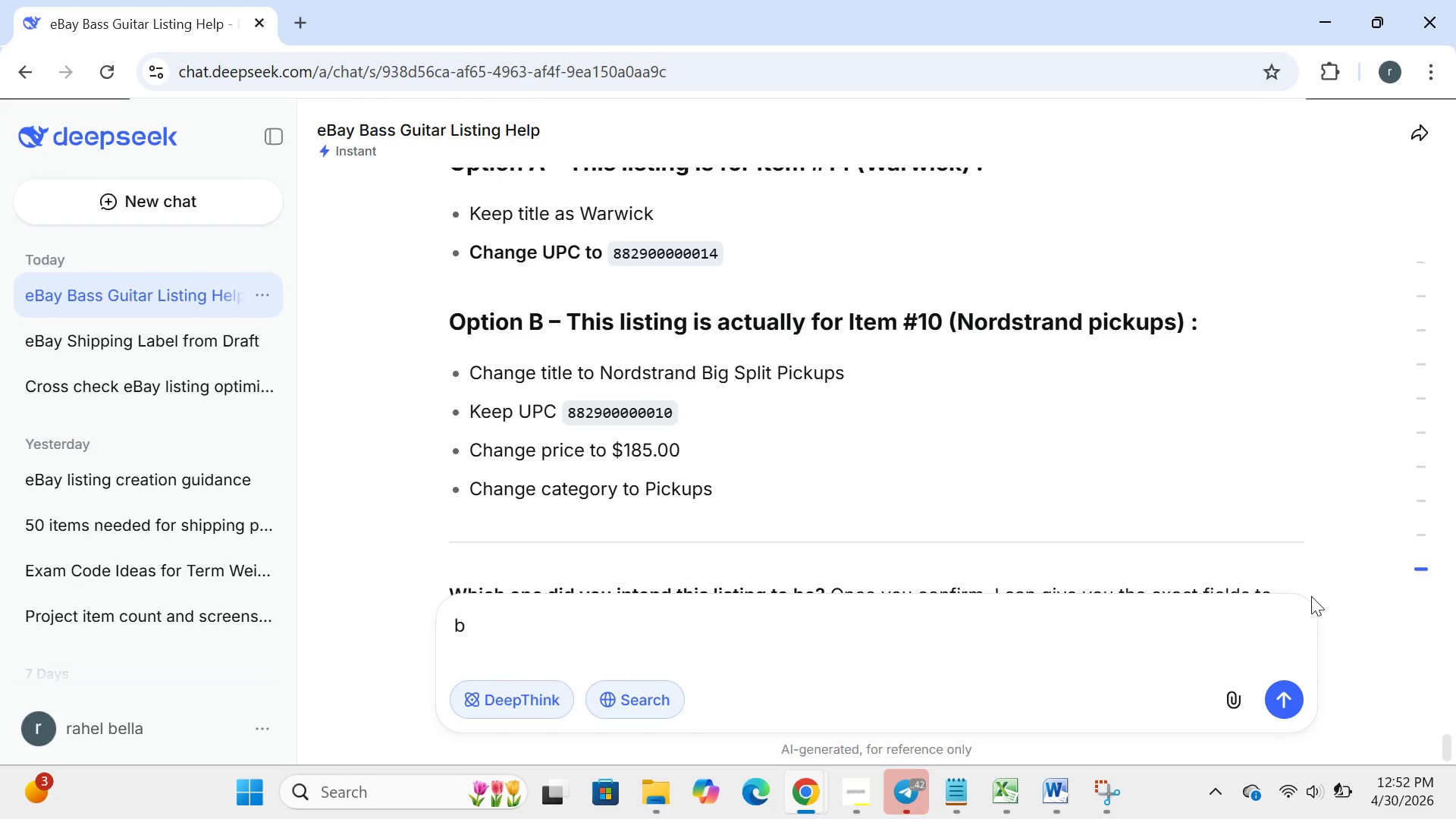 
left_click([1292, 707])
 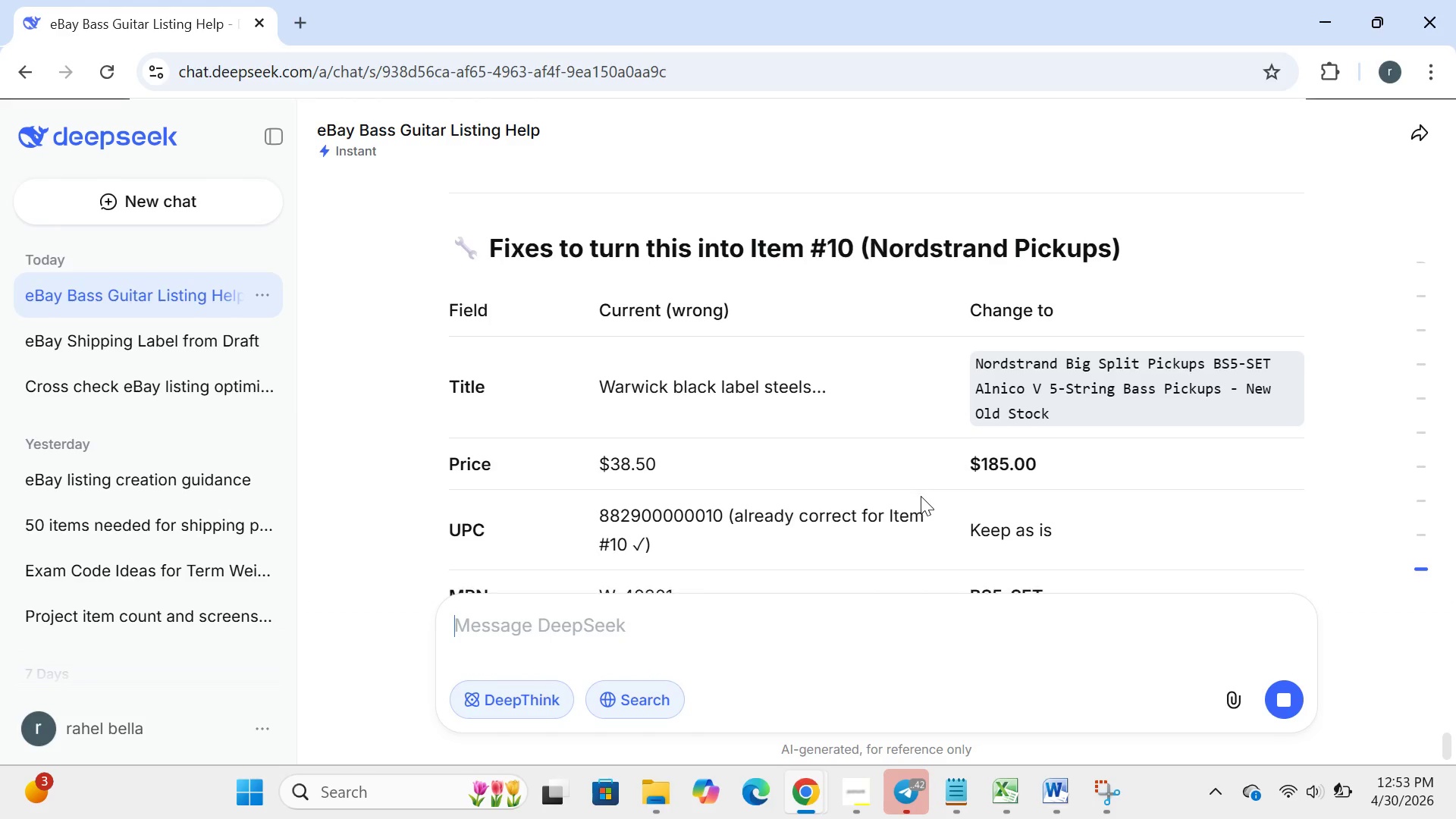 
wait(13.72)
 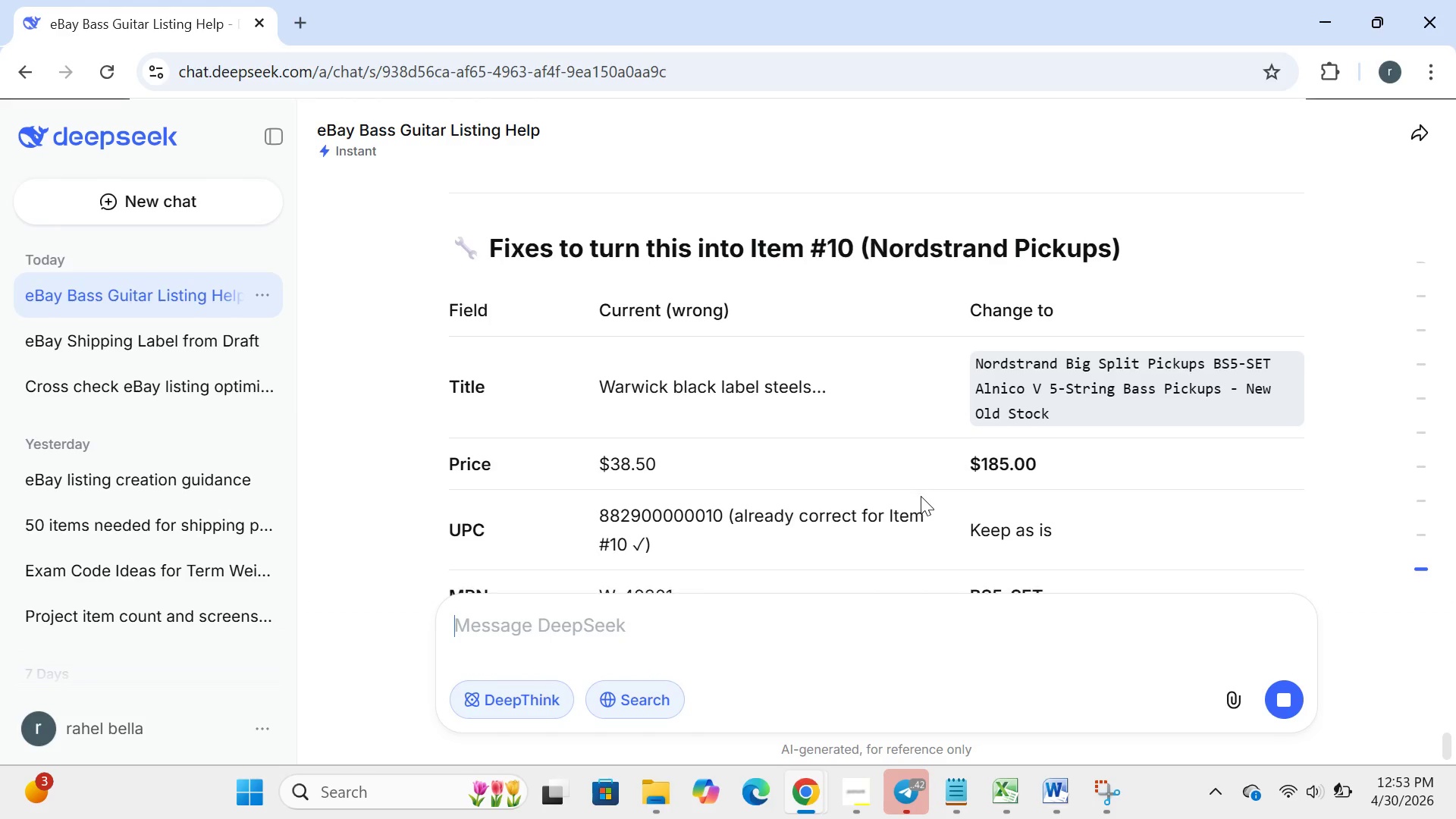 
left_click([805, 794])
 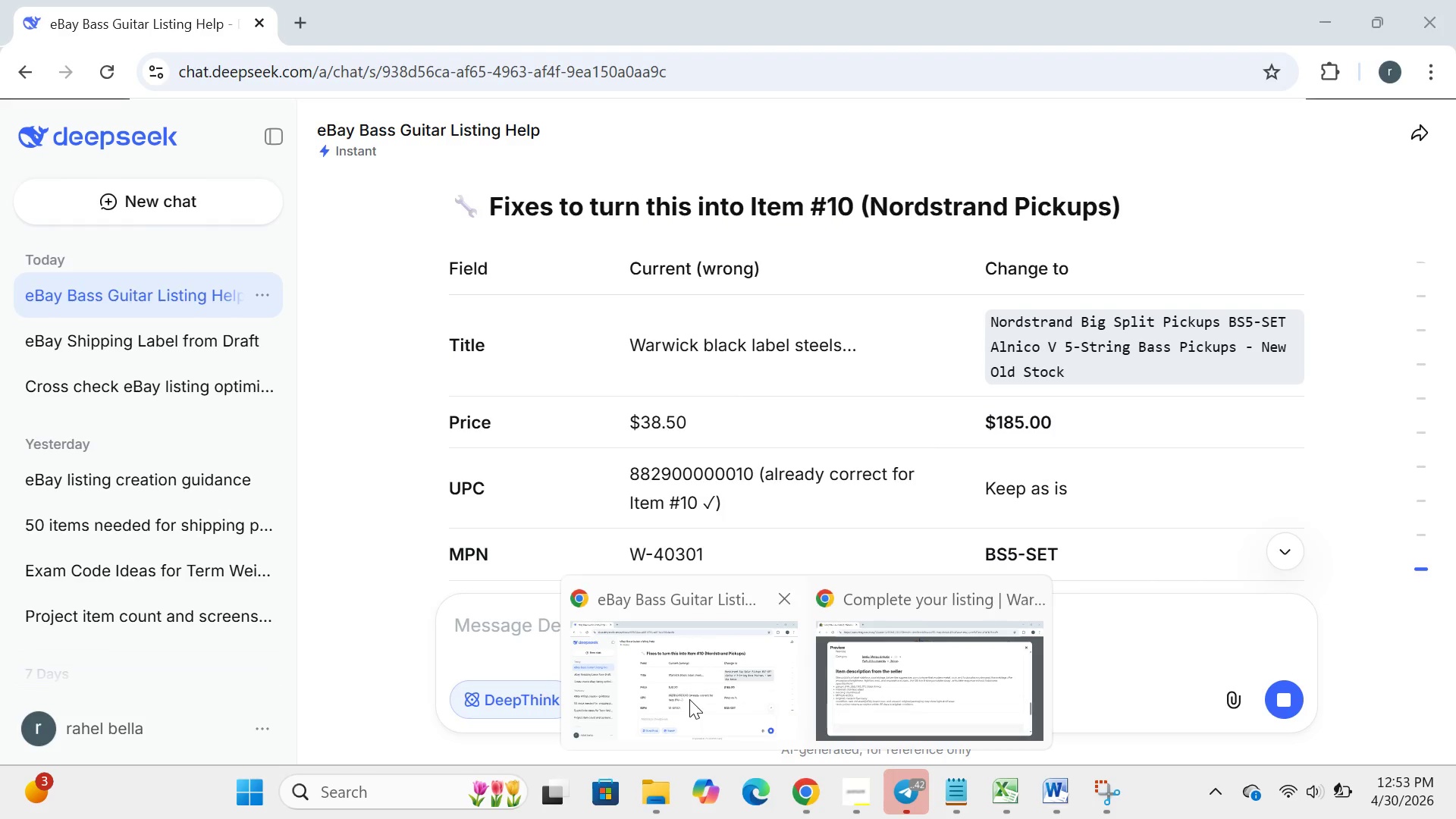 
left_click([689, 699])
 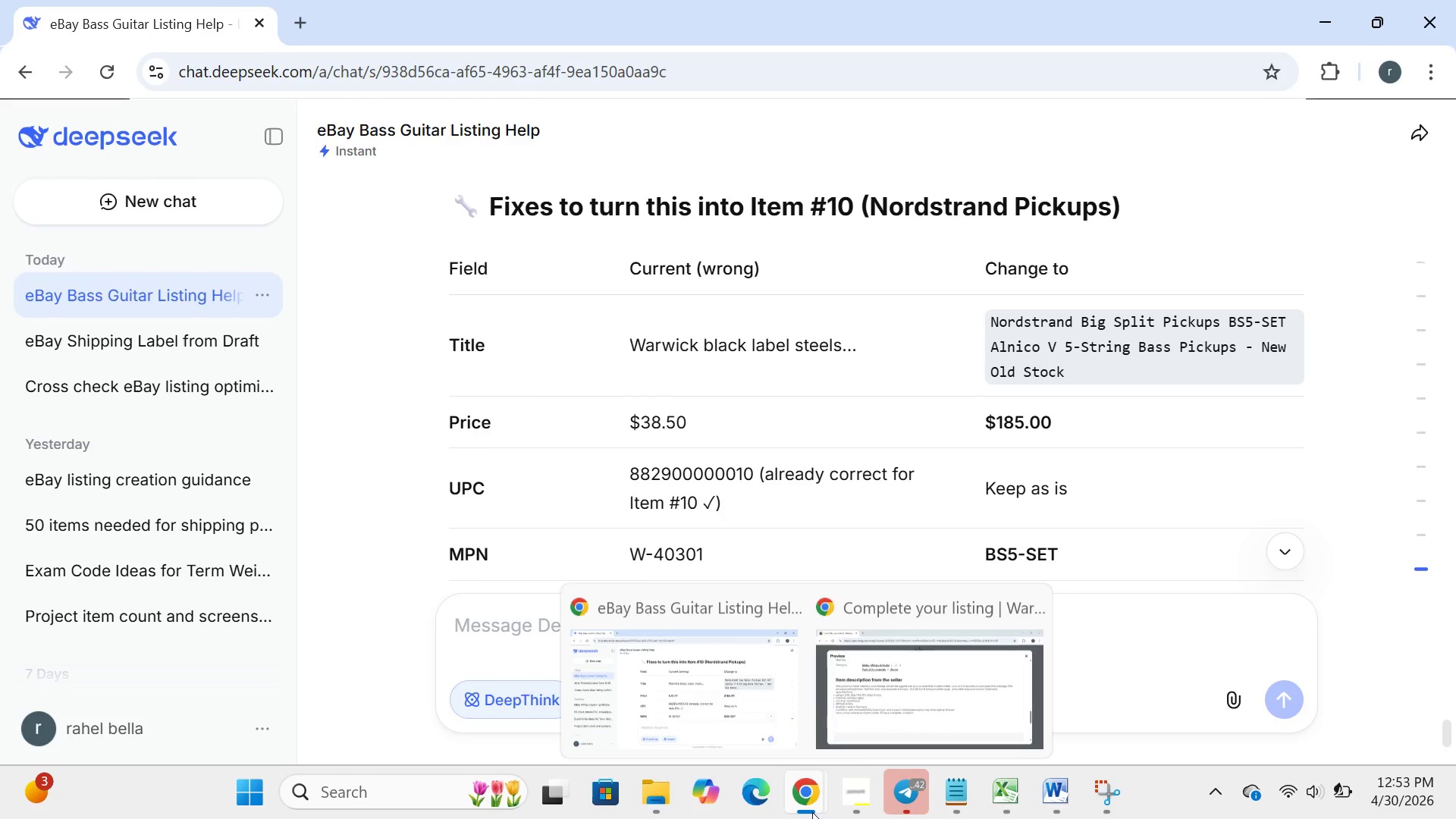 
left_click([939, 673])
 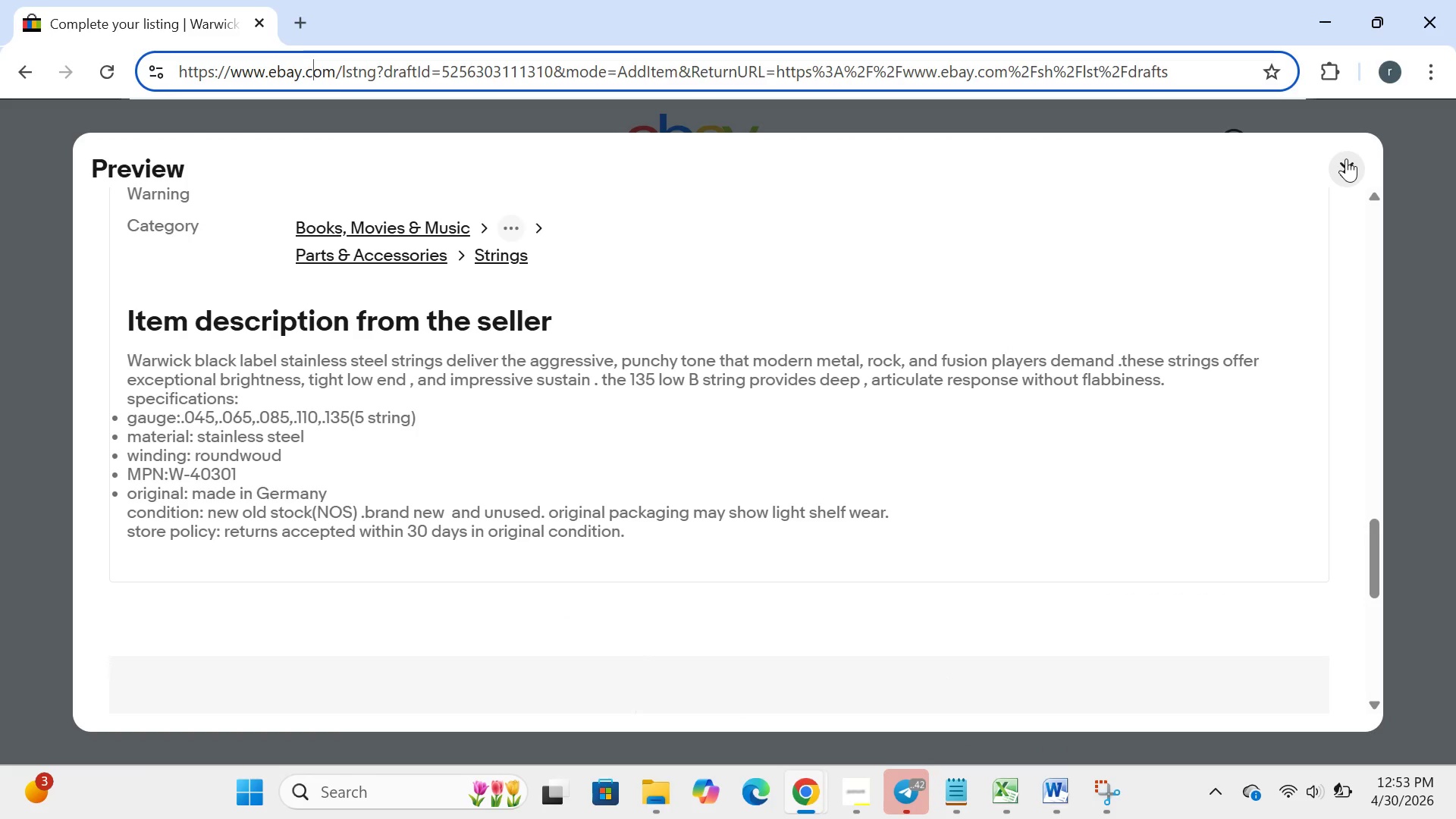 
left_click([1346, 158])
 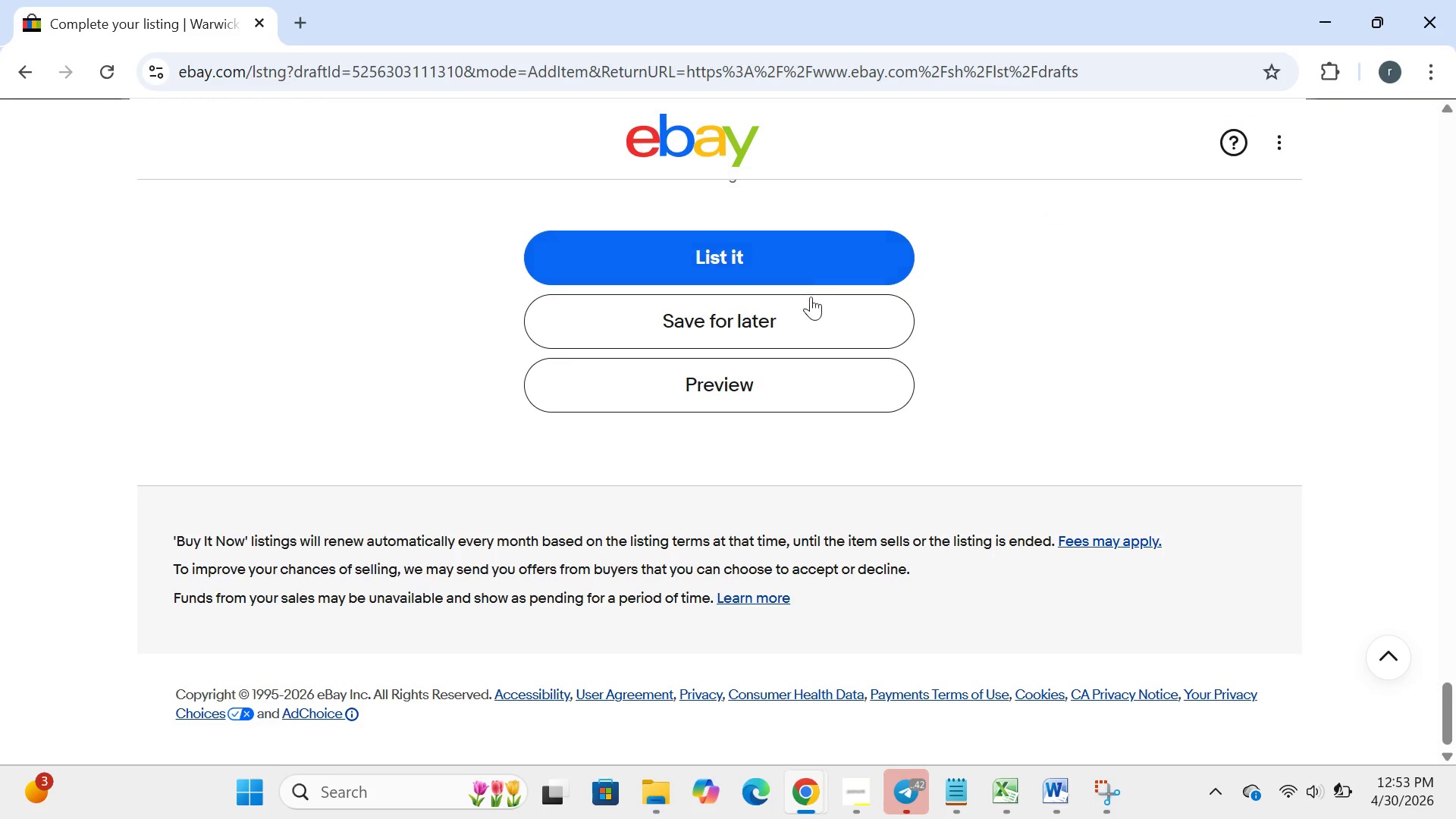 
left_click([777, 322])
 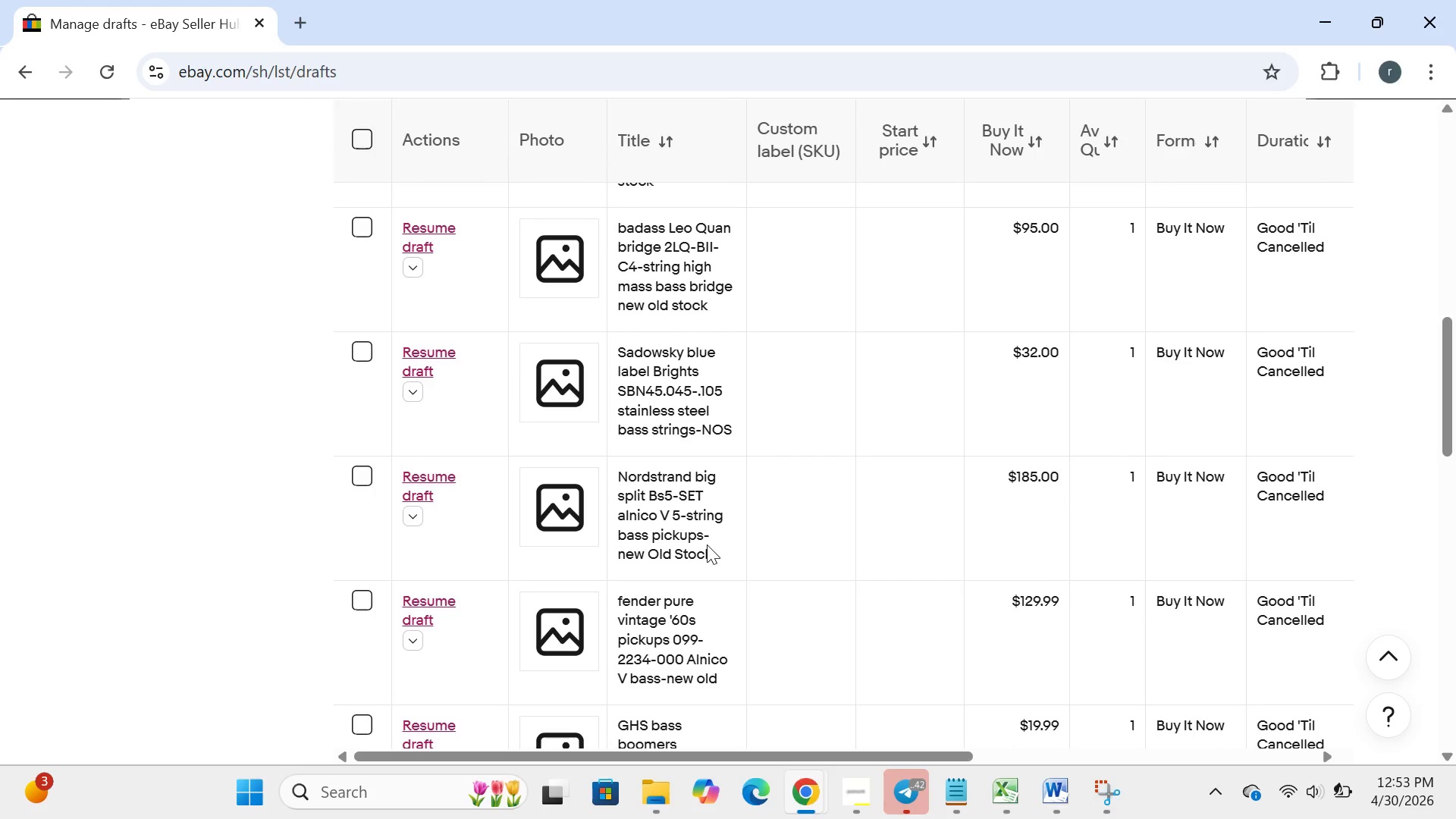 
wait(26.31)
 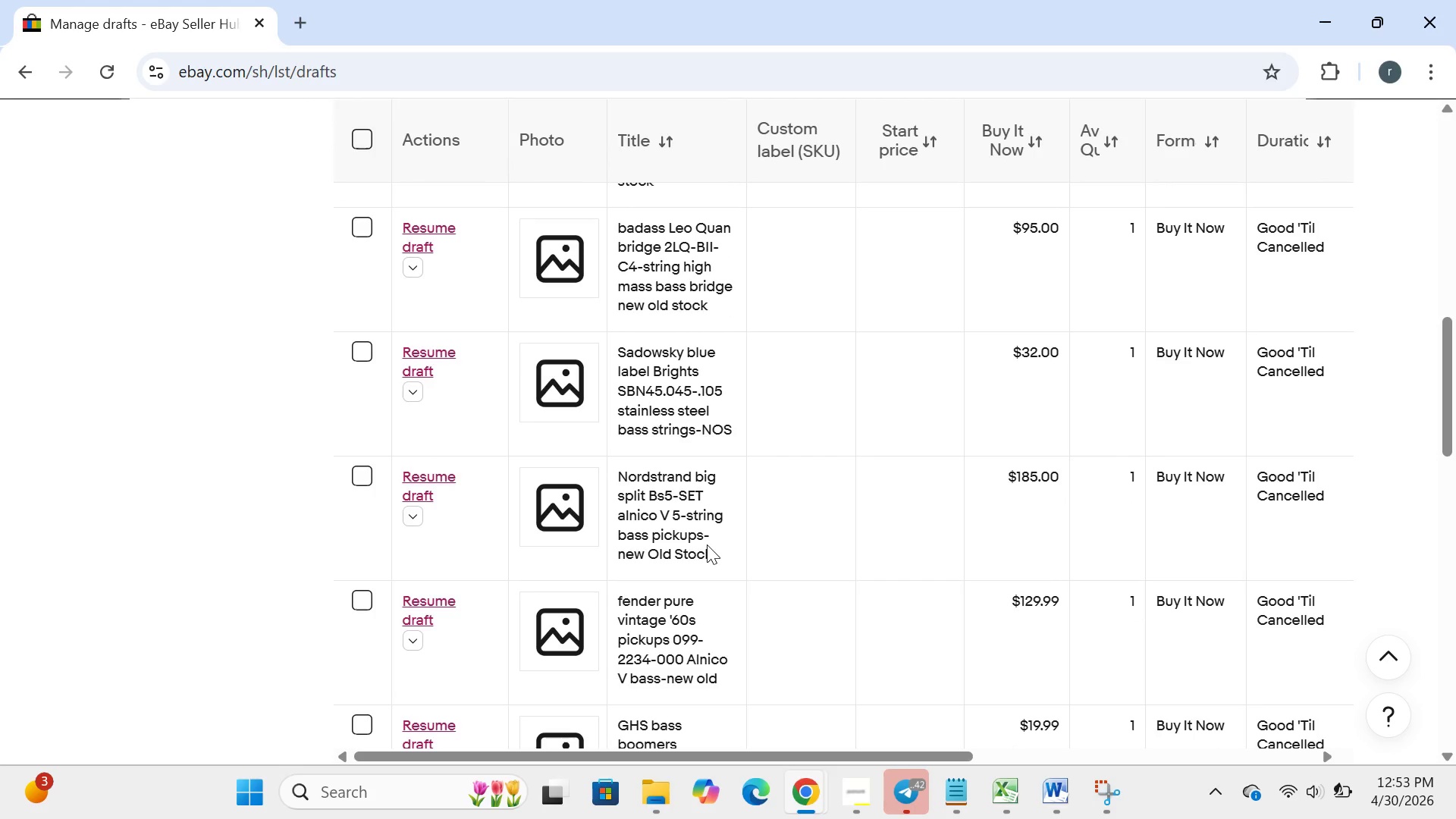 
left_click([1053, 799])
 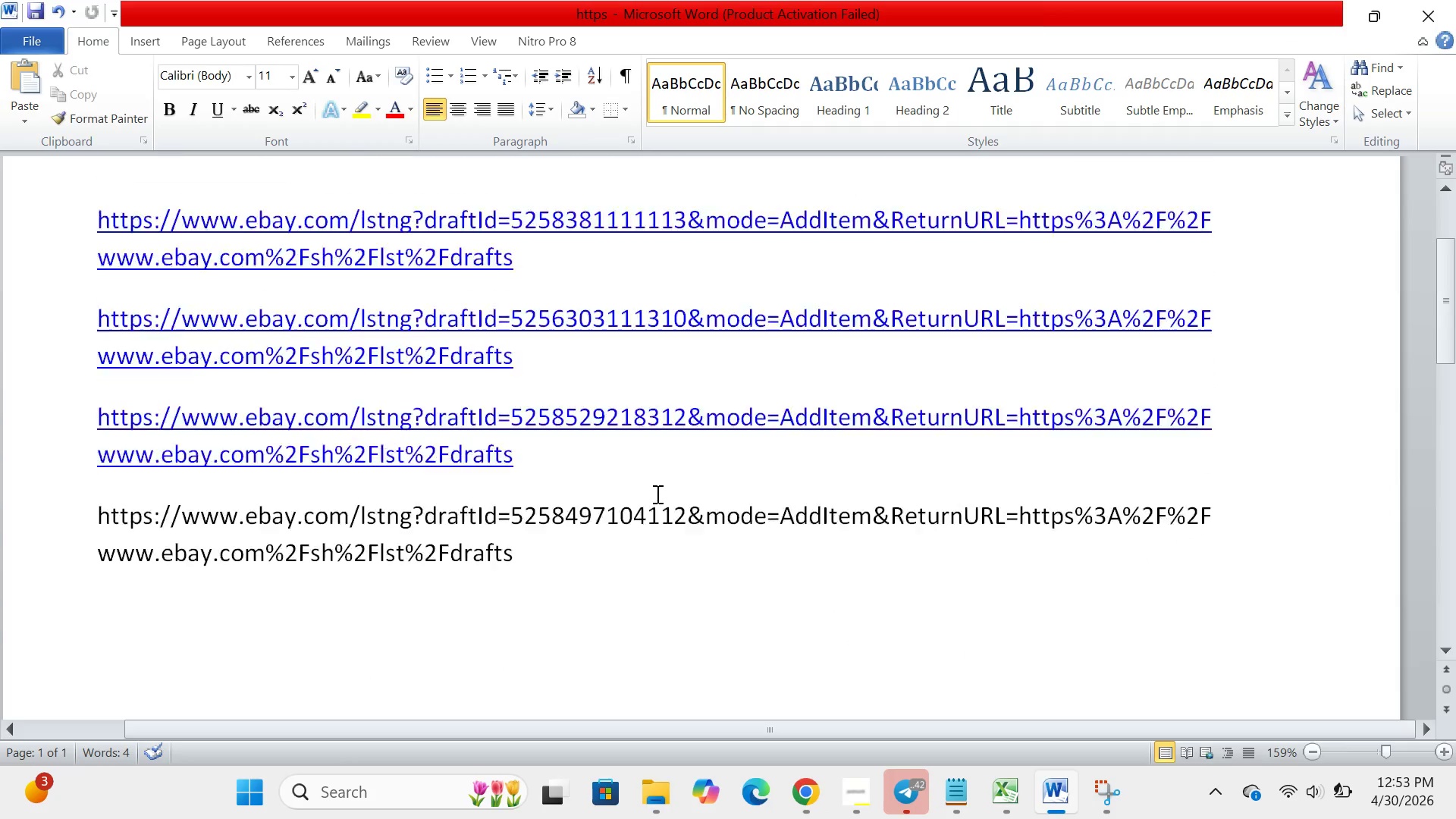 
scroll: coordinate [656, 494], scroll_direction: up, amount: 2.0
 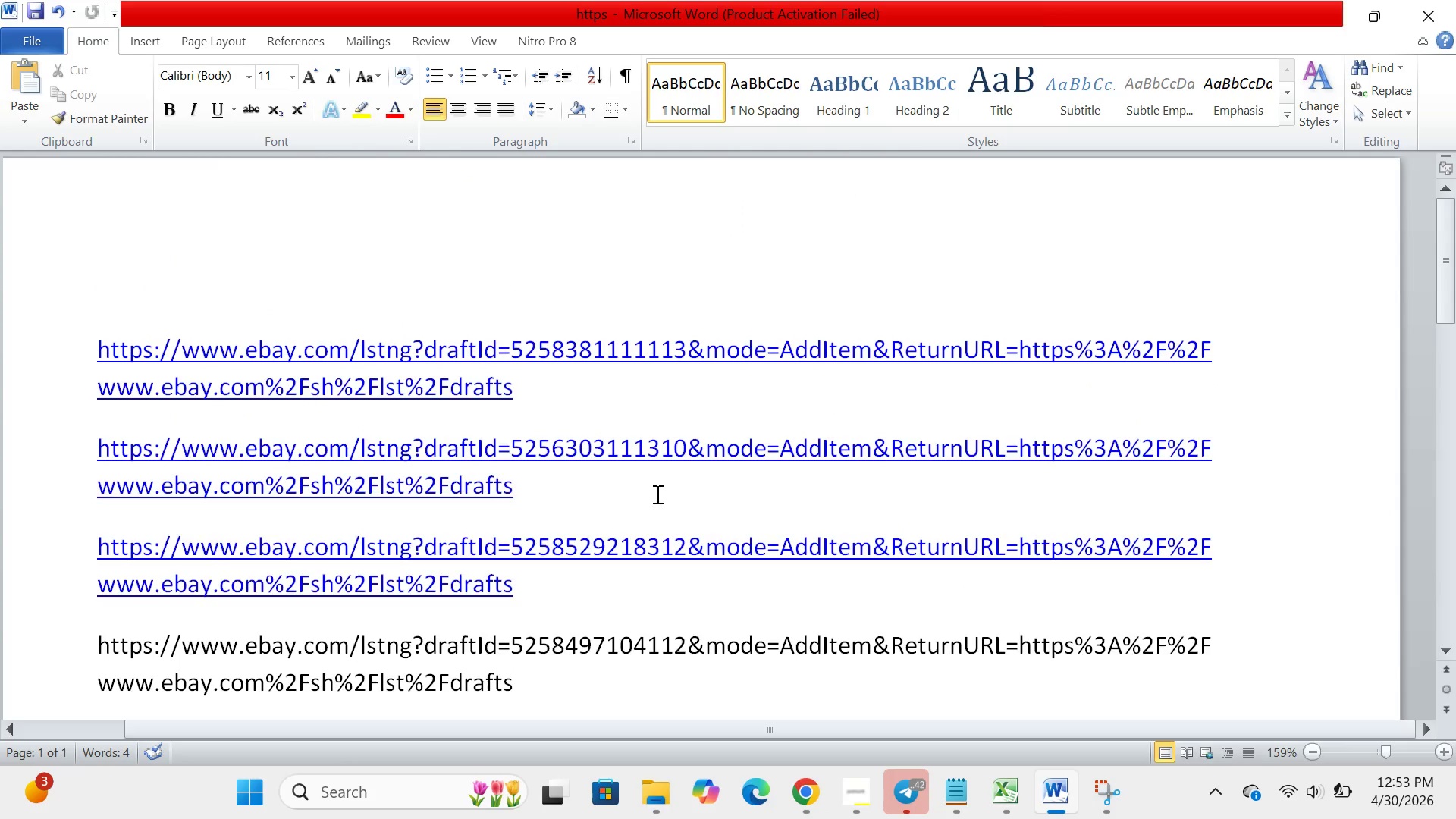 
scroll: coordinate [656, 494], scroll_direction: down, amount: 3.0
 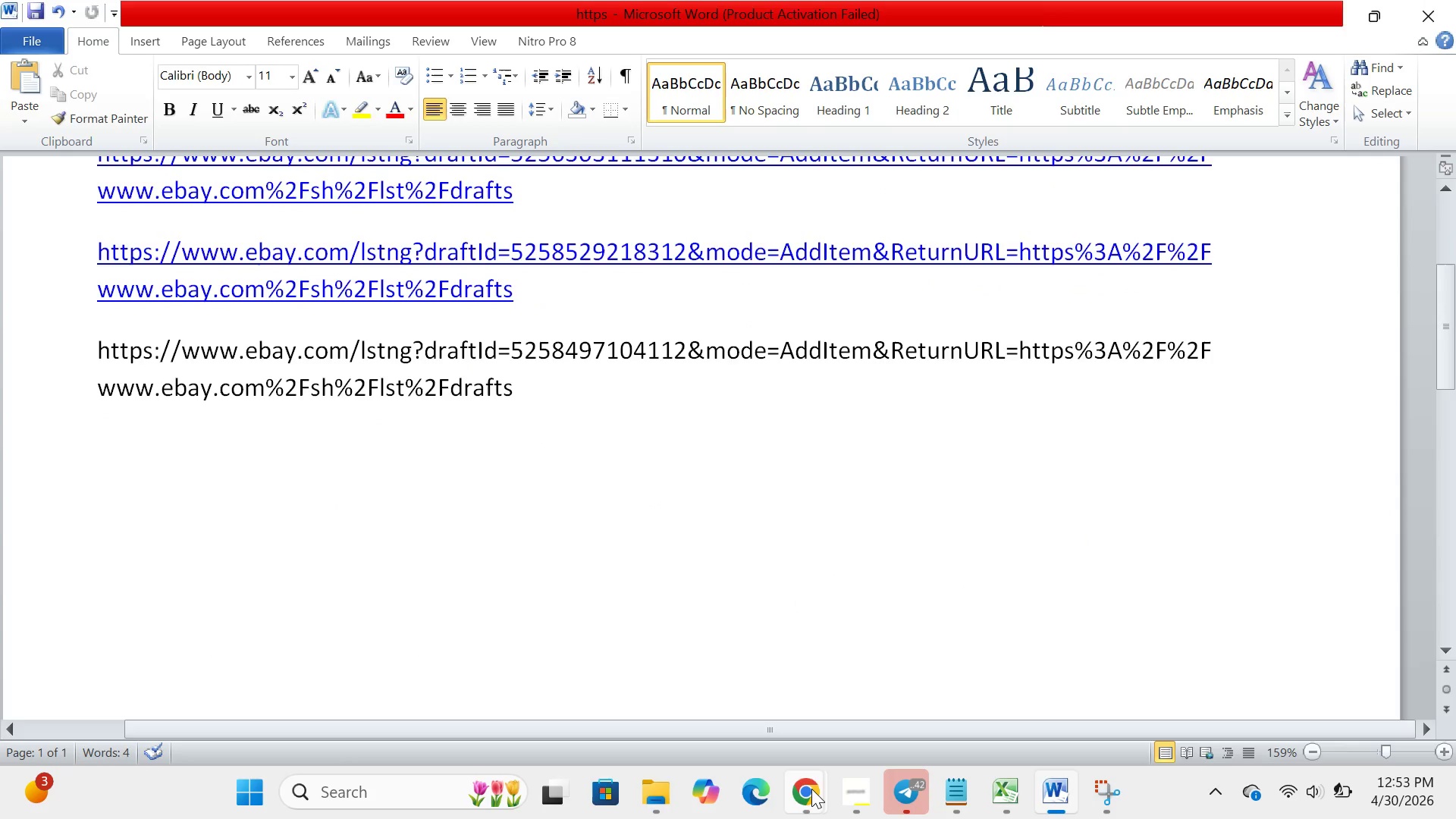 
left_click([811, 789])
 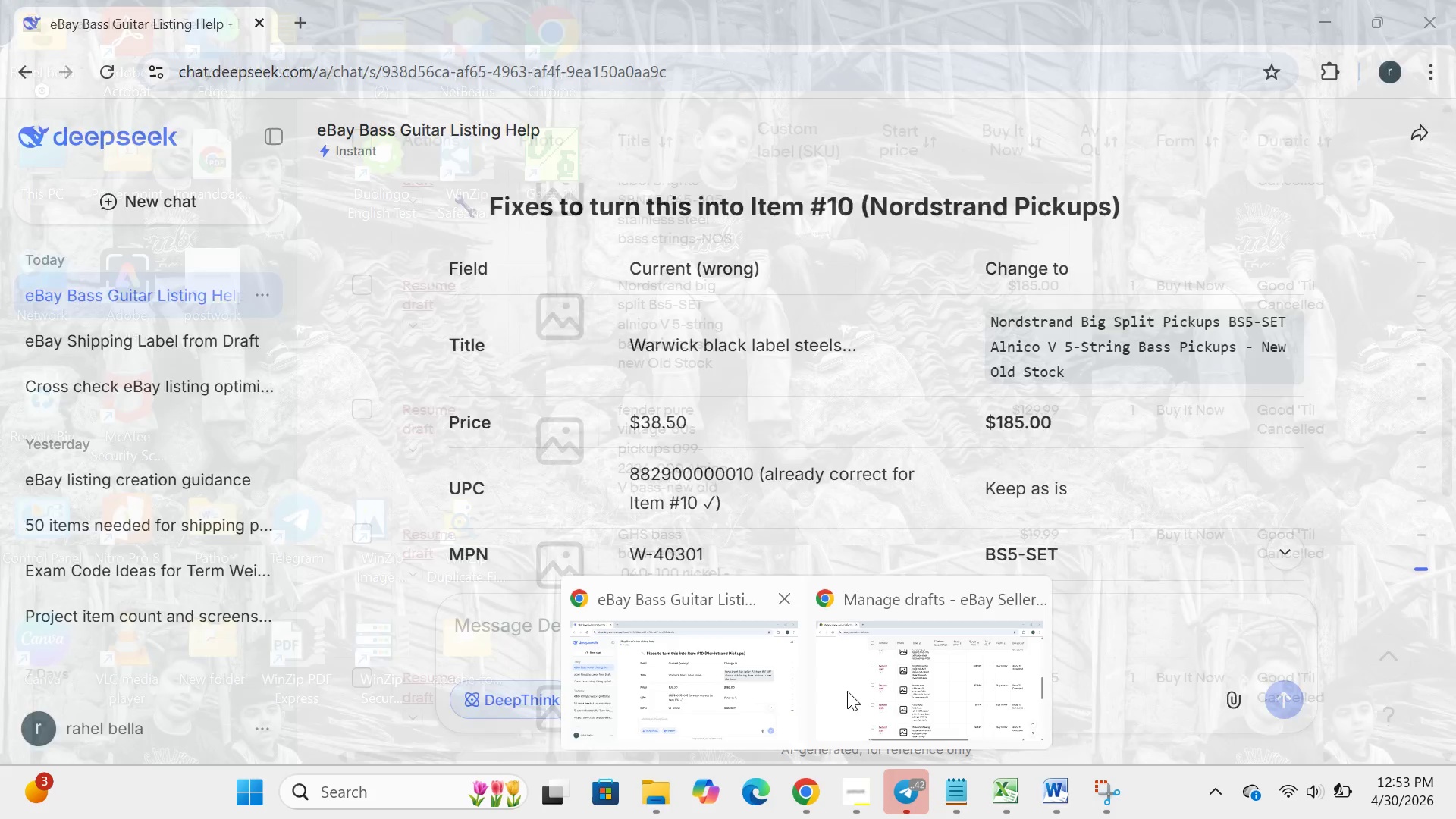 
left_click([891, 691])
 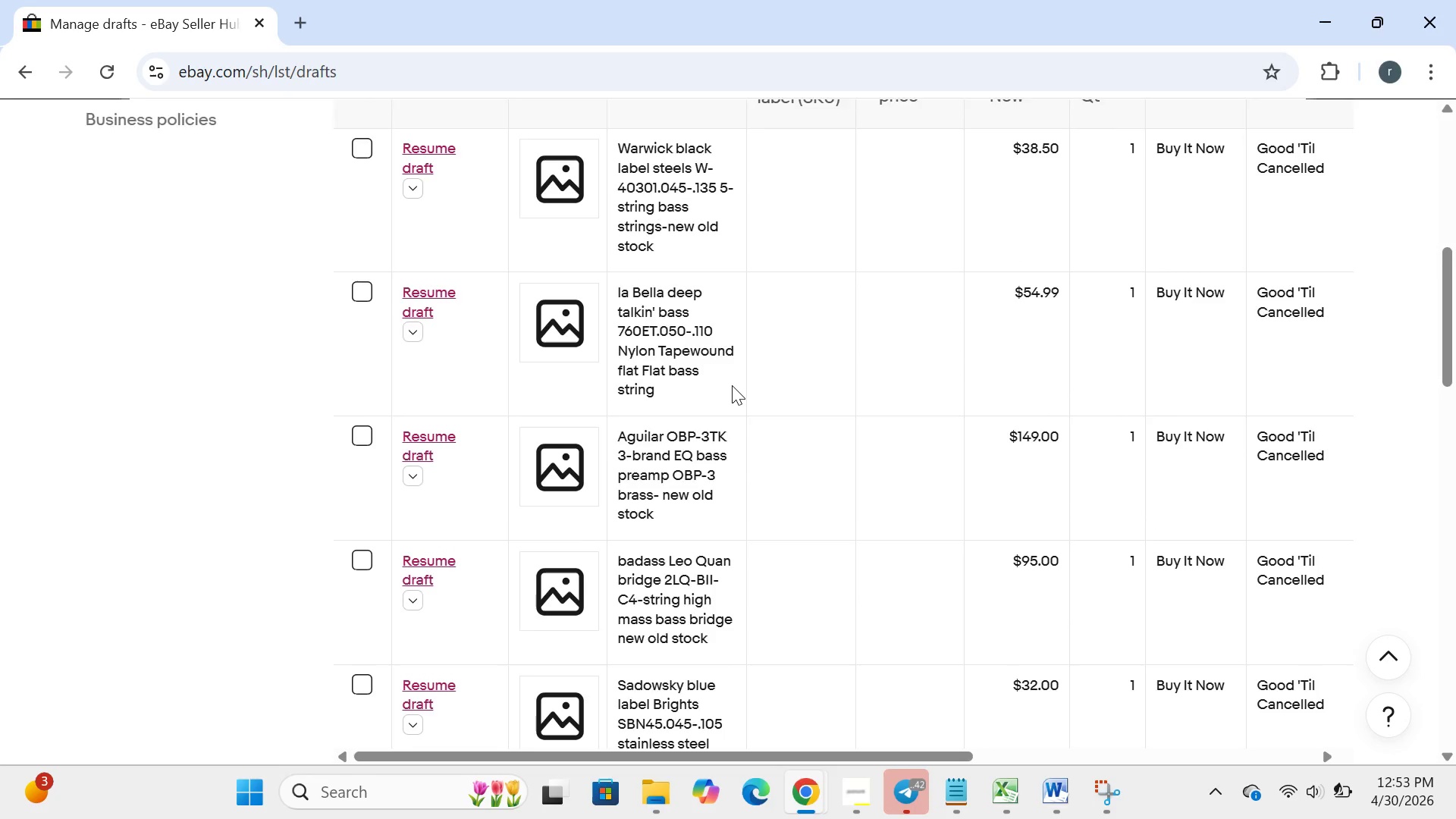 
wait(7.22)
 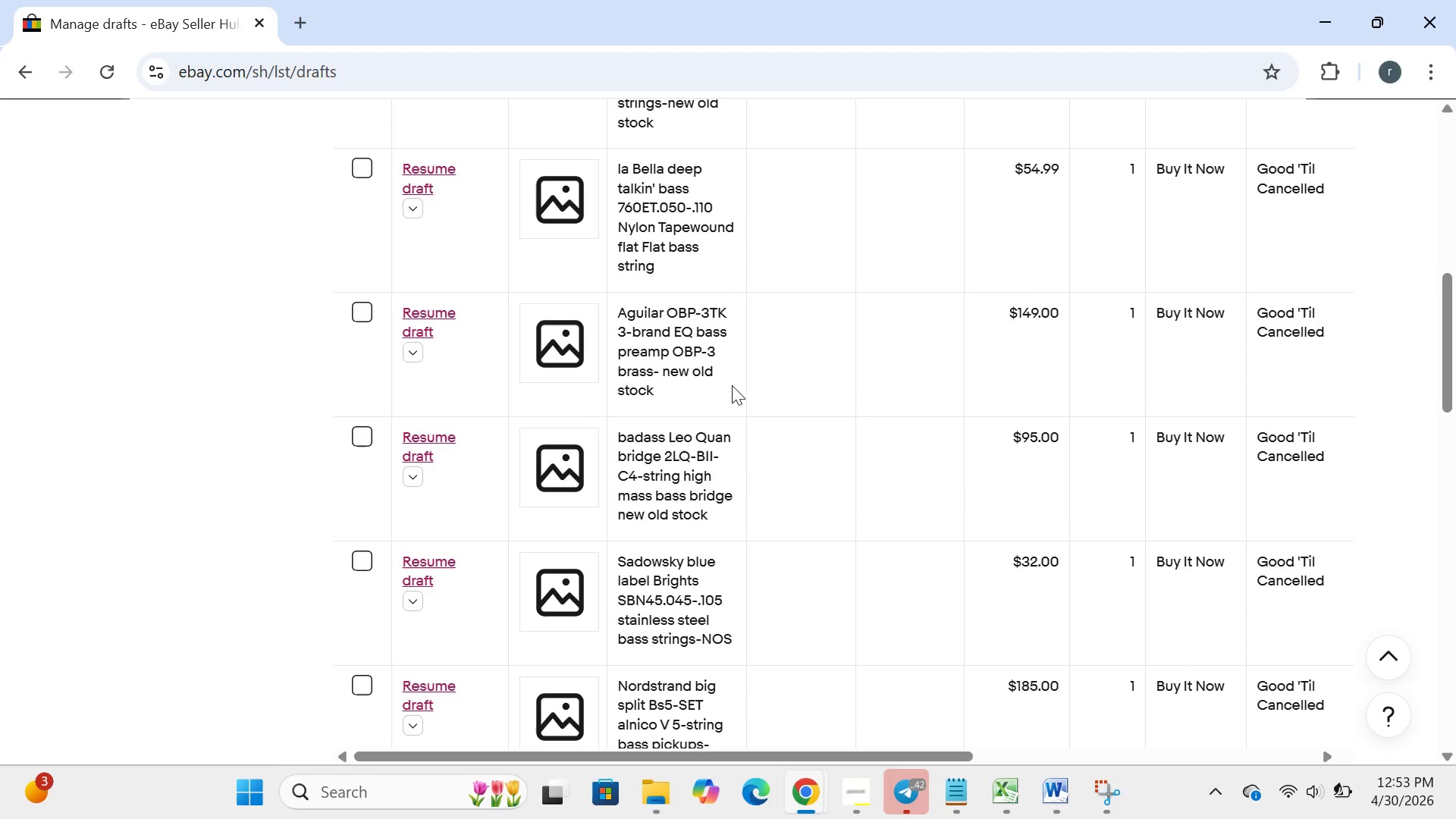 
left_click([434, 344])
 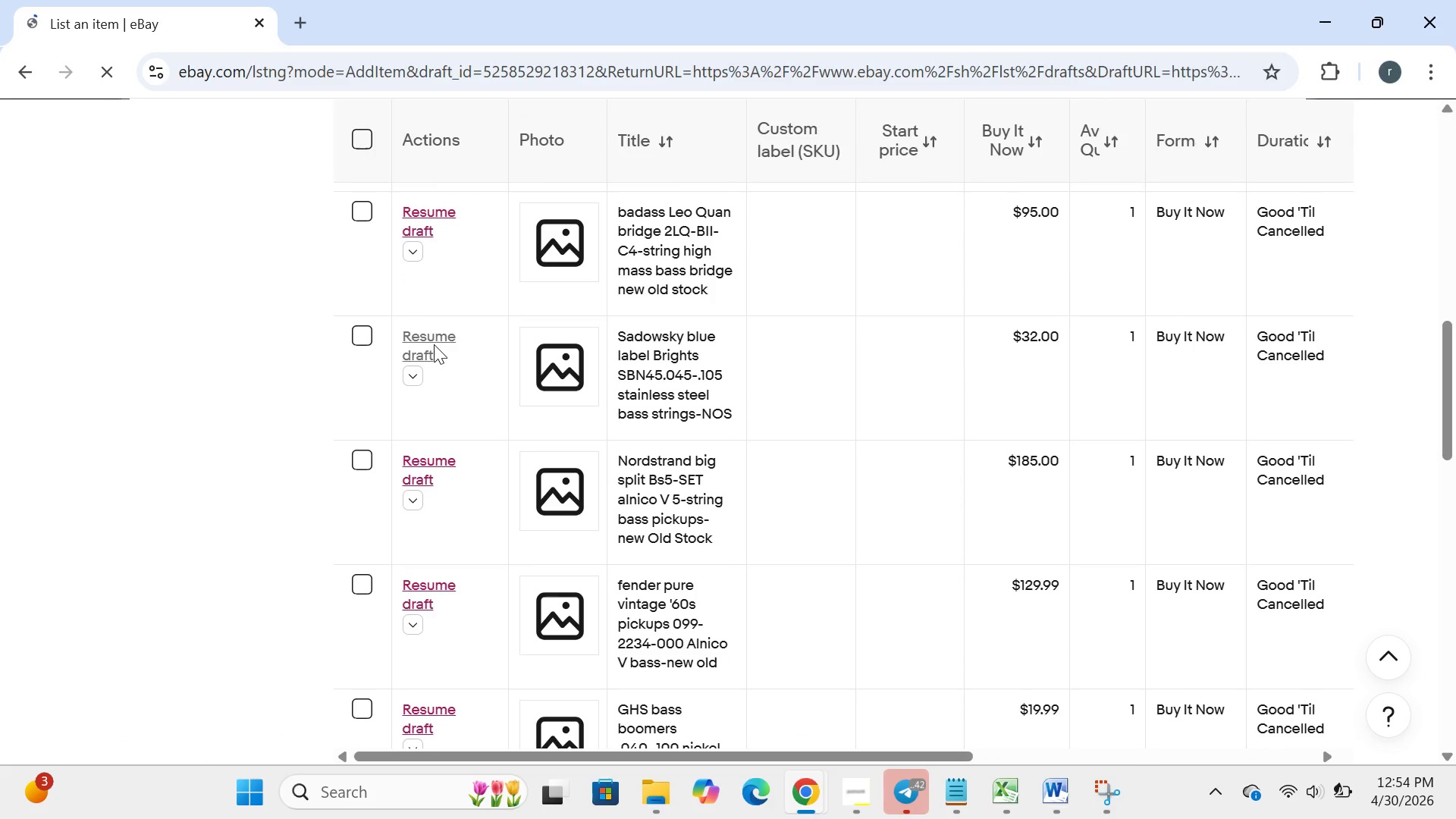 
left_click([434, 344])
 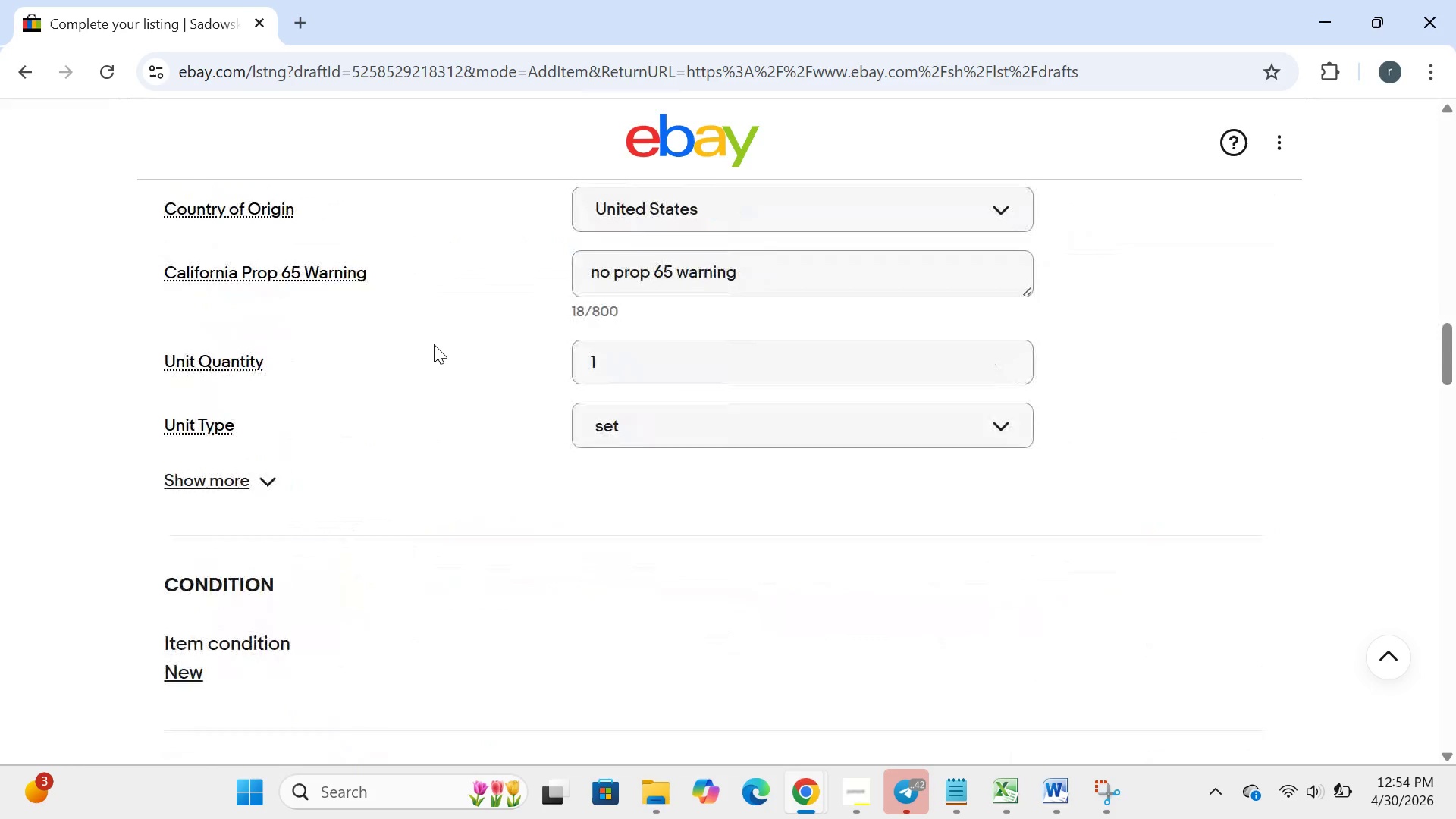 
wait(17.16)
 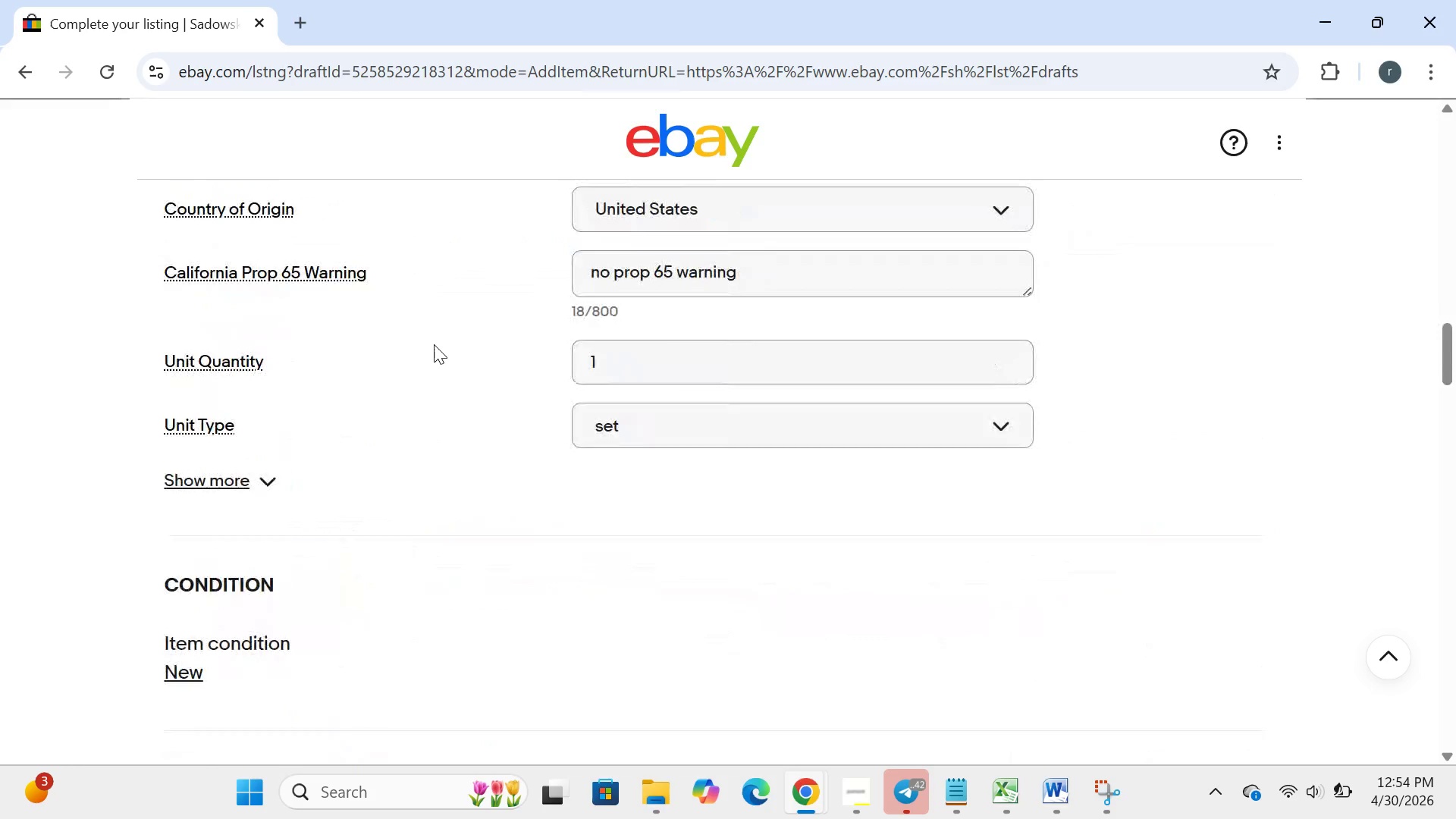 
left_click([27, 80])
 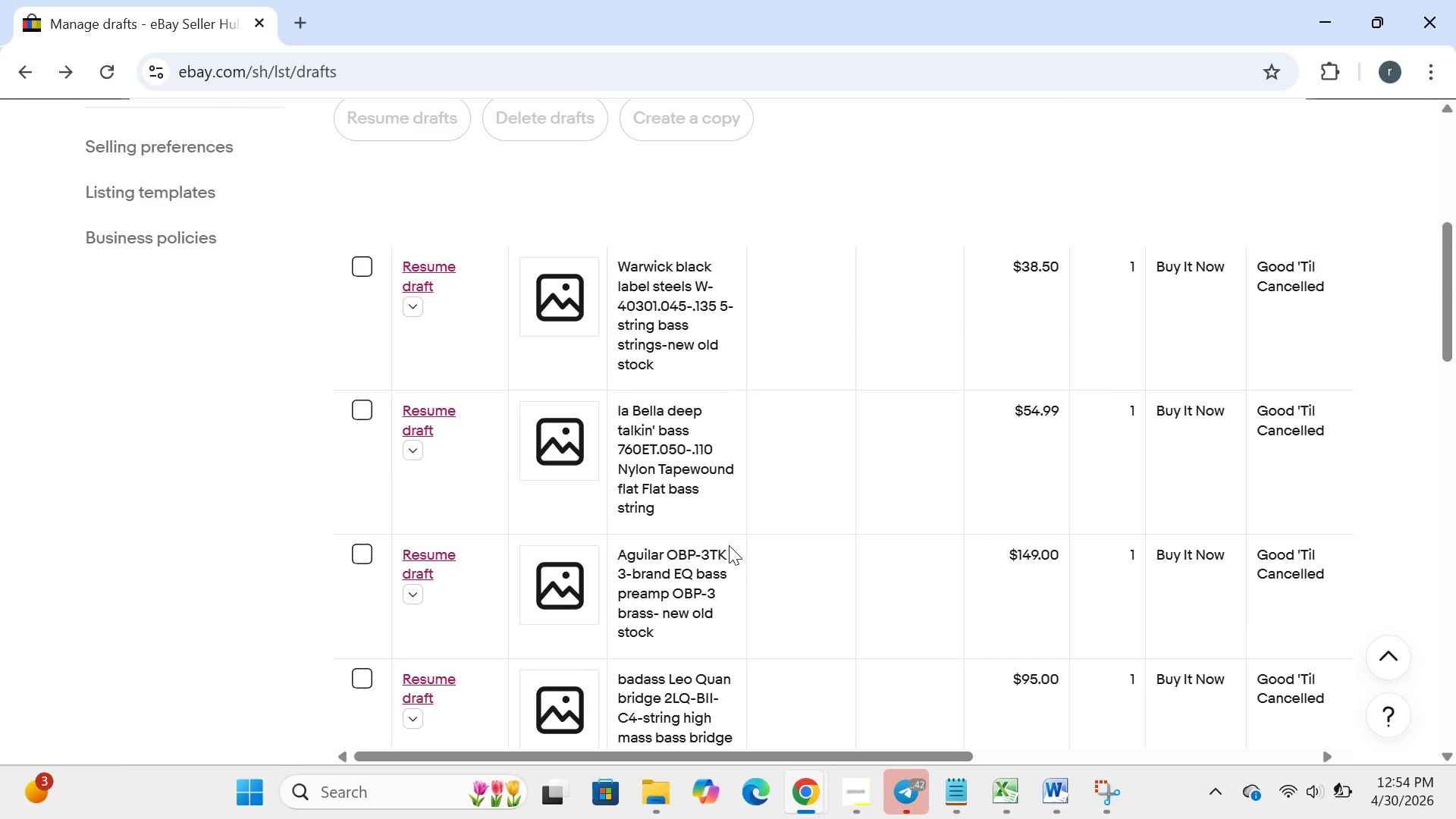 
wait(5.16)
 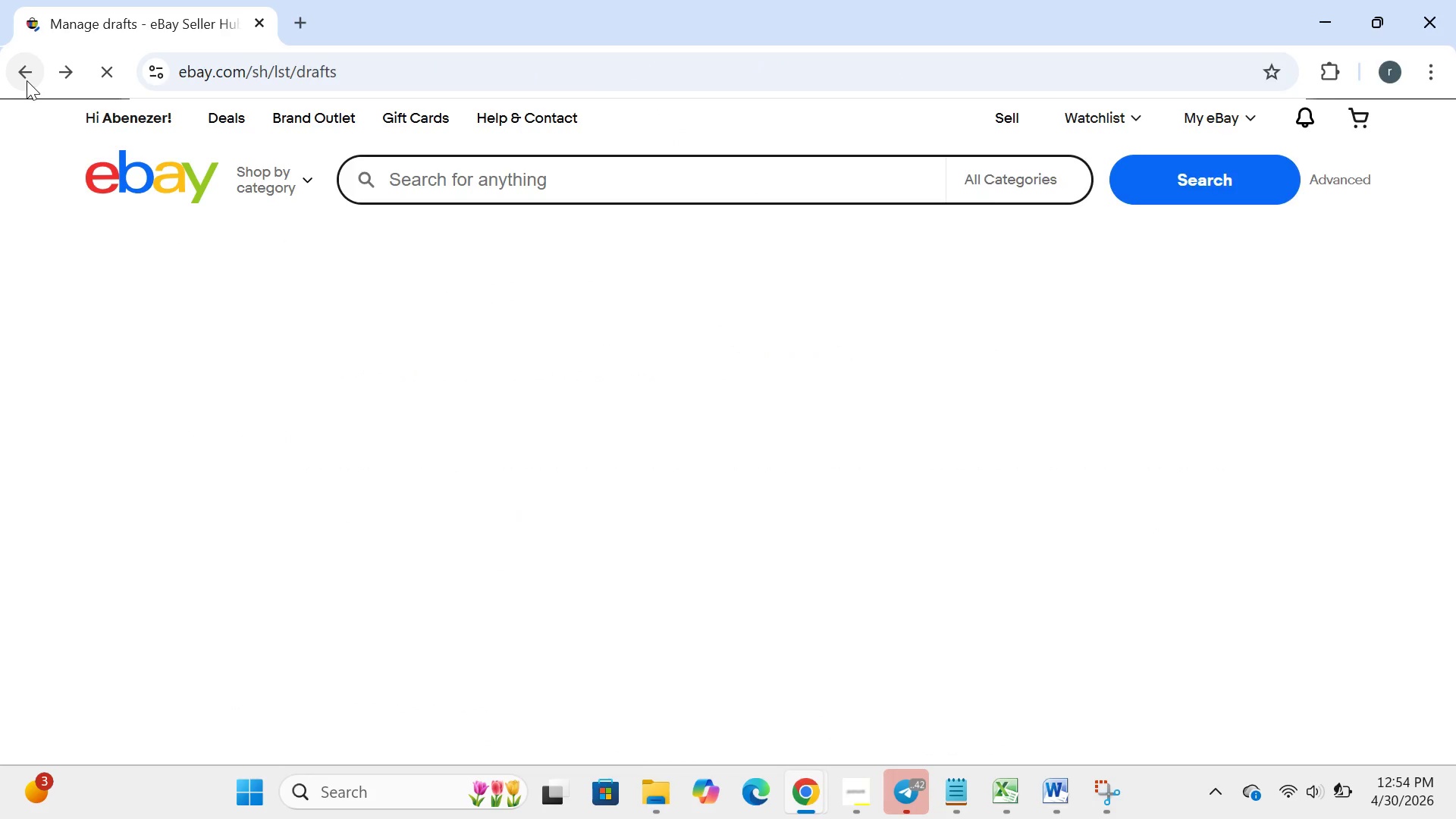 
left_click([438, 265])
 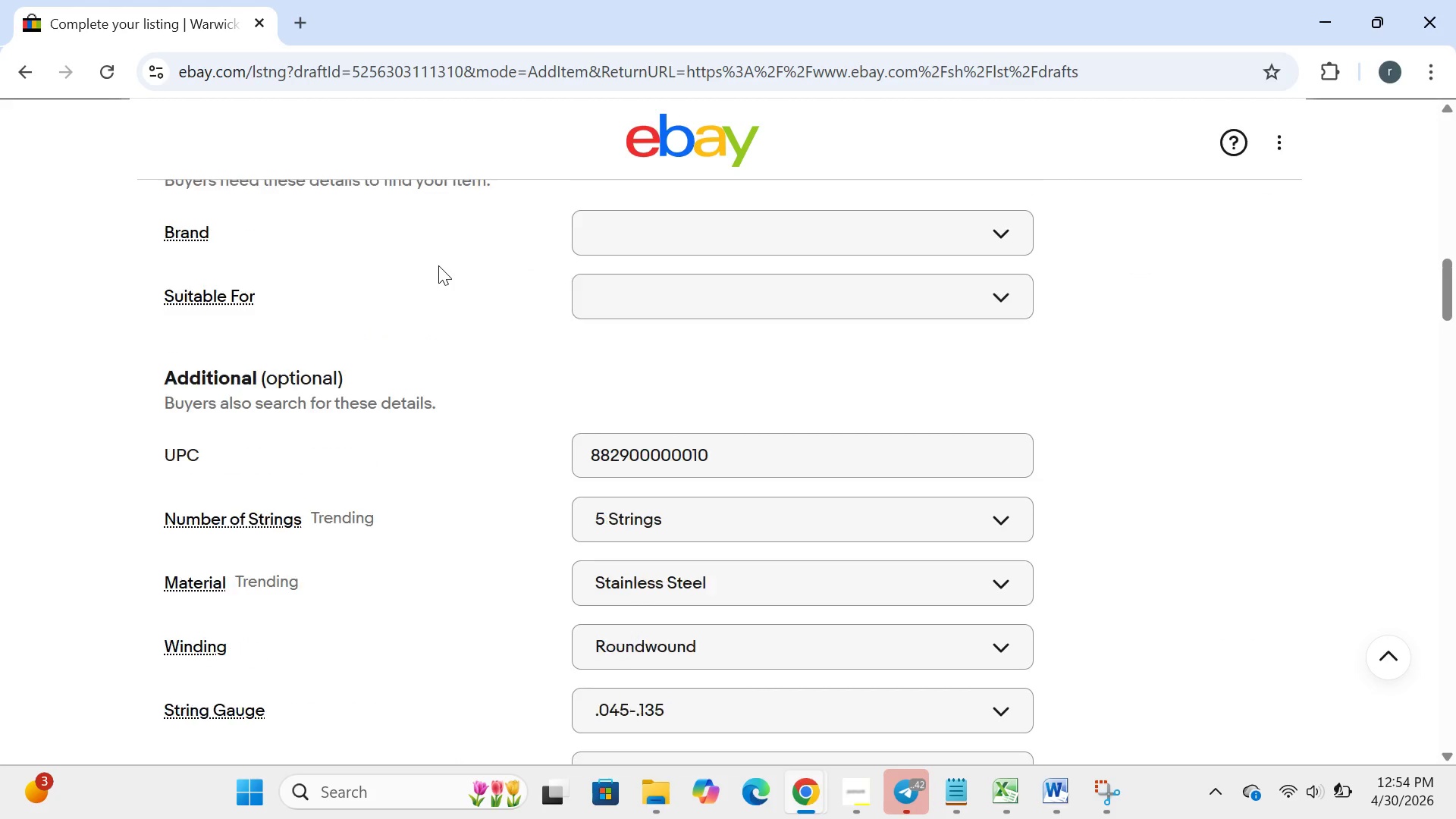 
wait(18.81)
 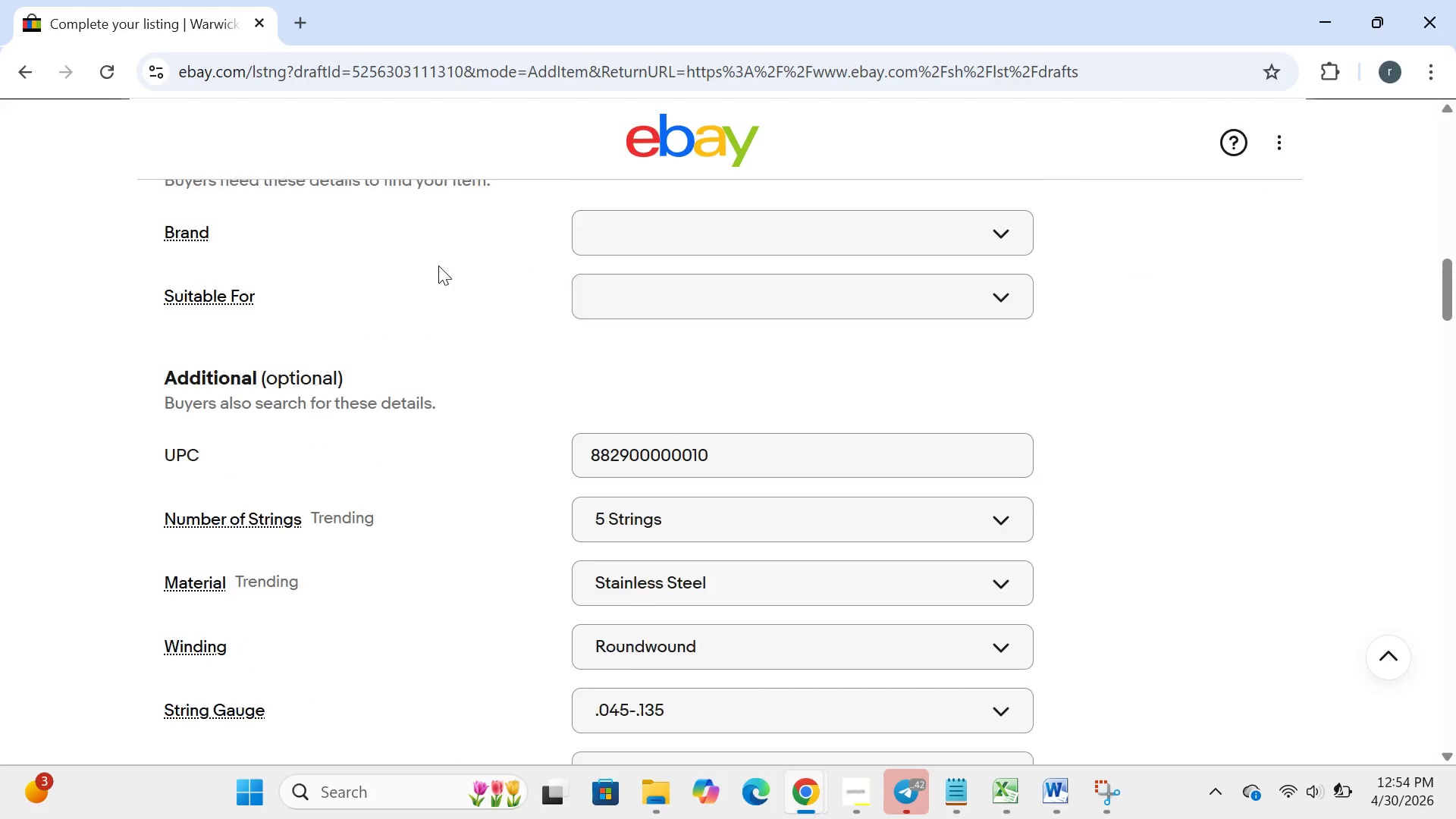 
left_click([1003, 794])
 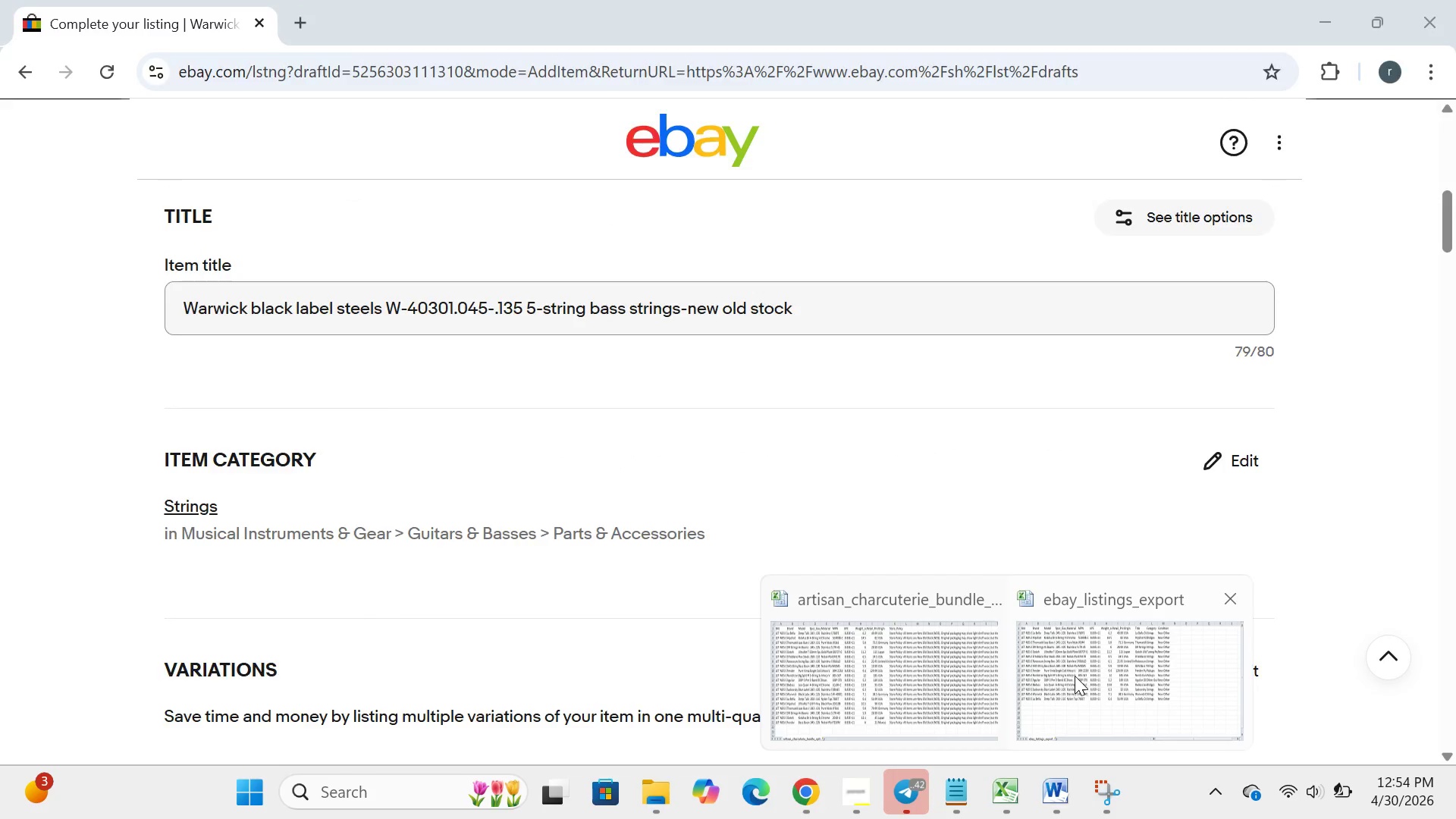 
left_click([1075, 676])
 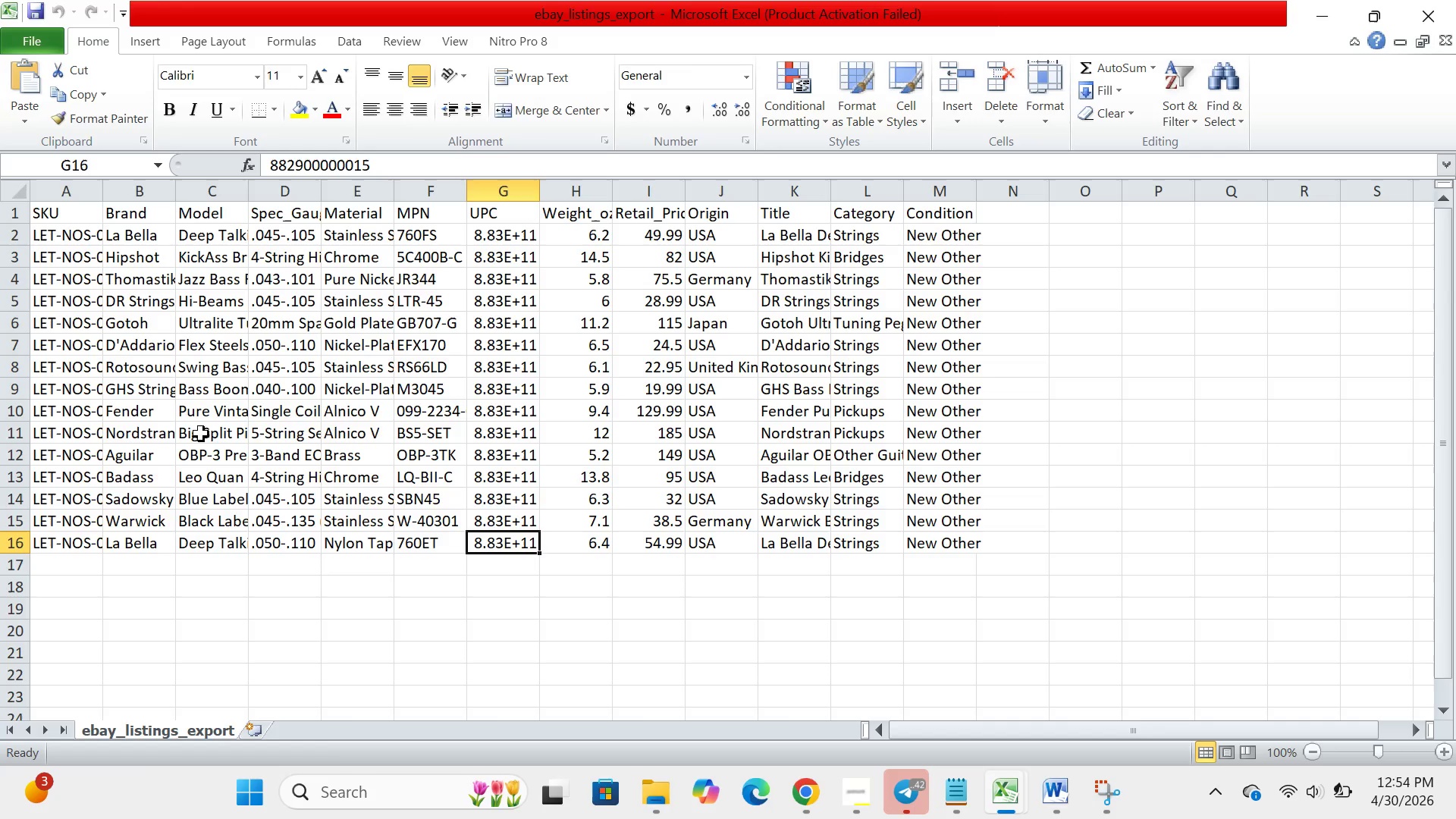 
left_click([217, 437])
 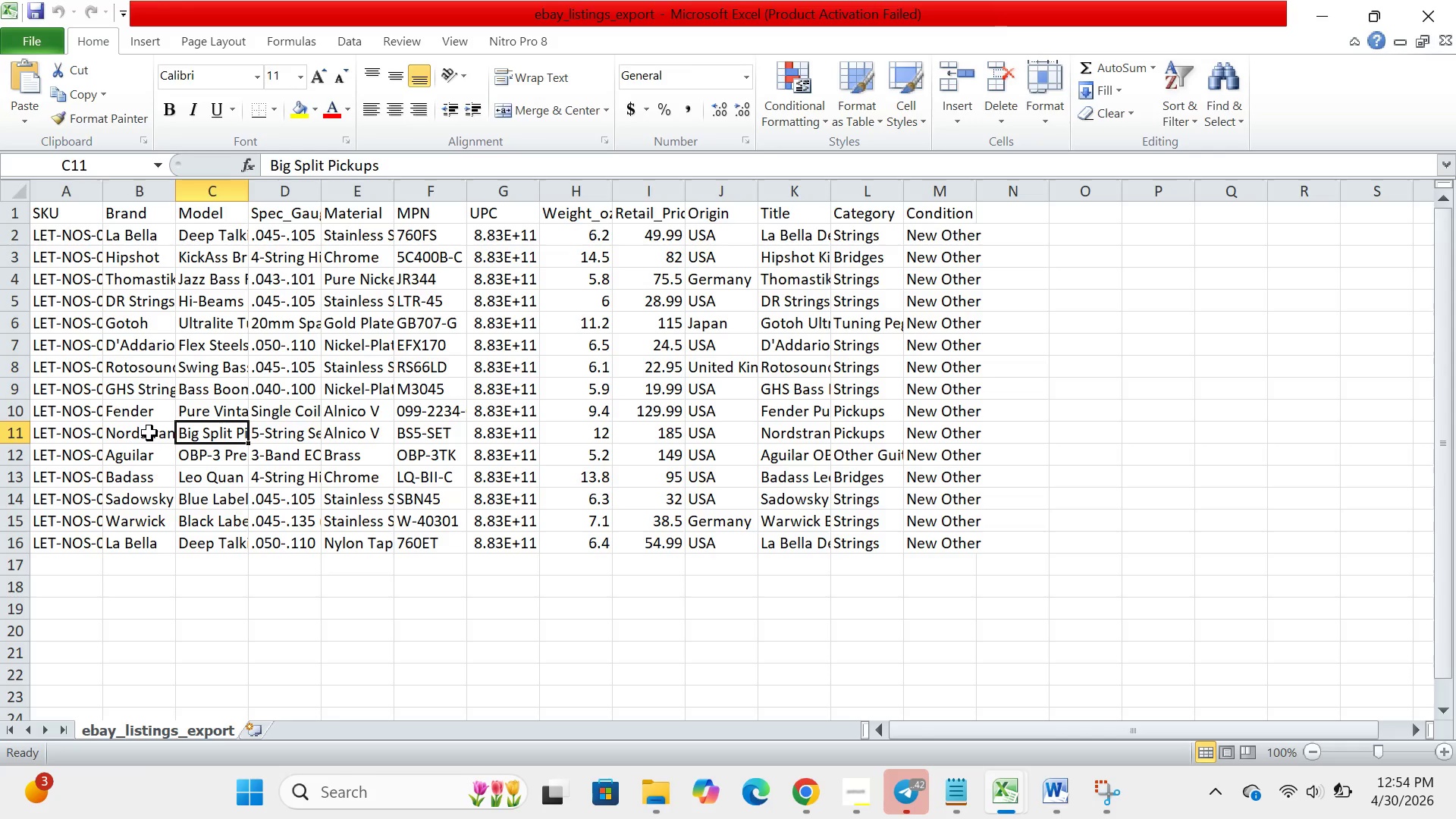 
wait(5.92)
 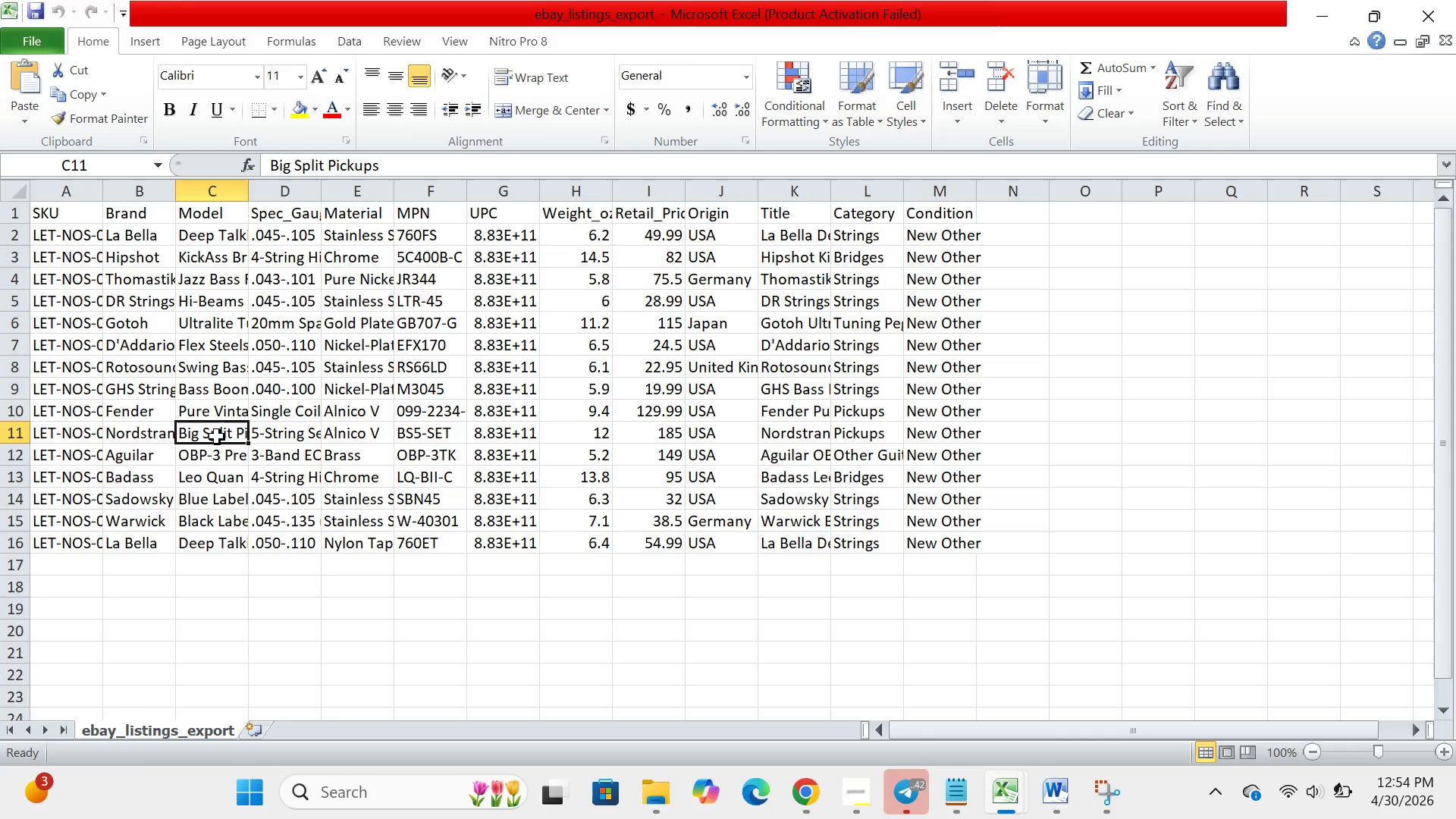 
left_click([137, 433])
 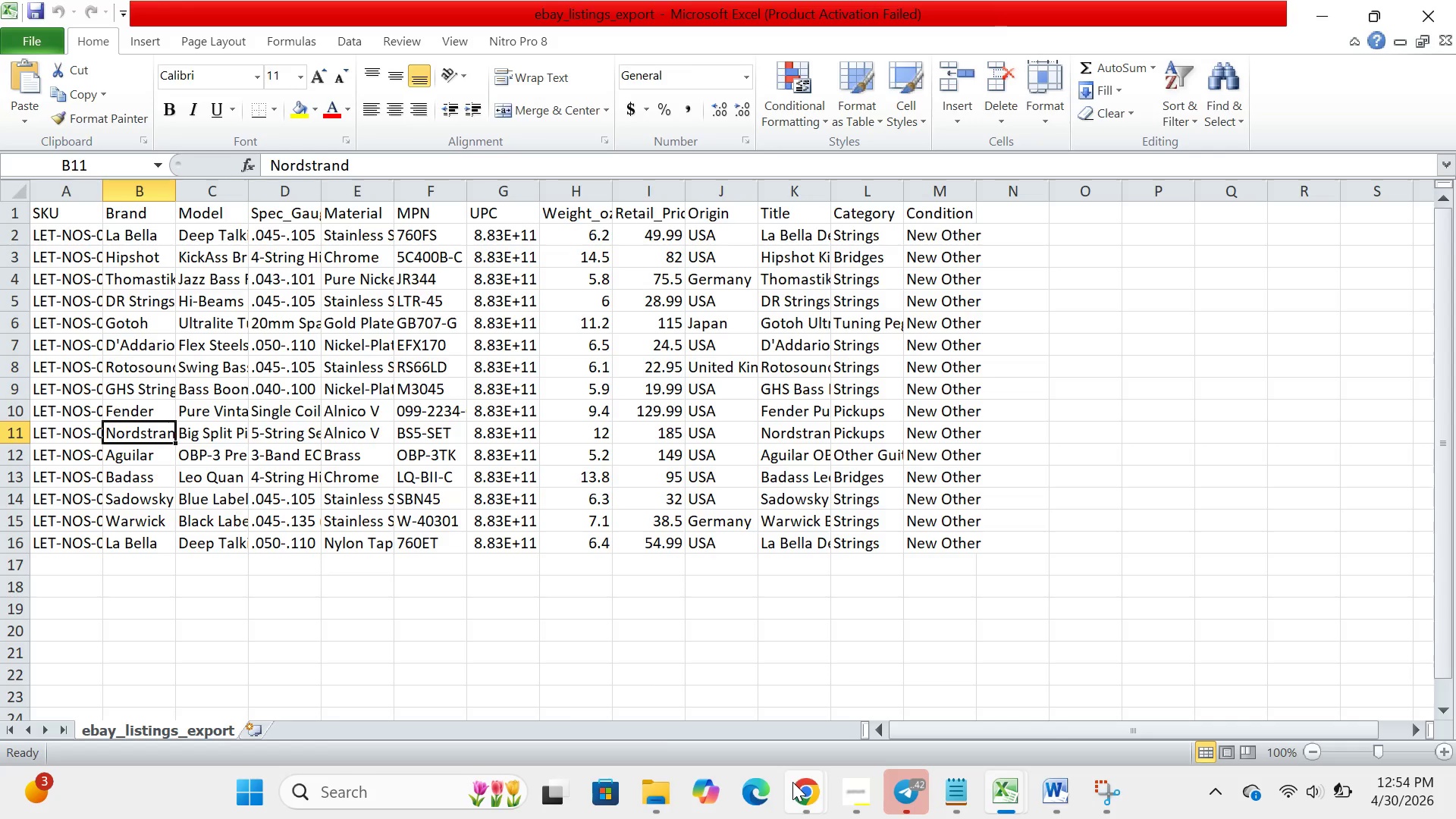 
left_click([792, 782])
 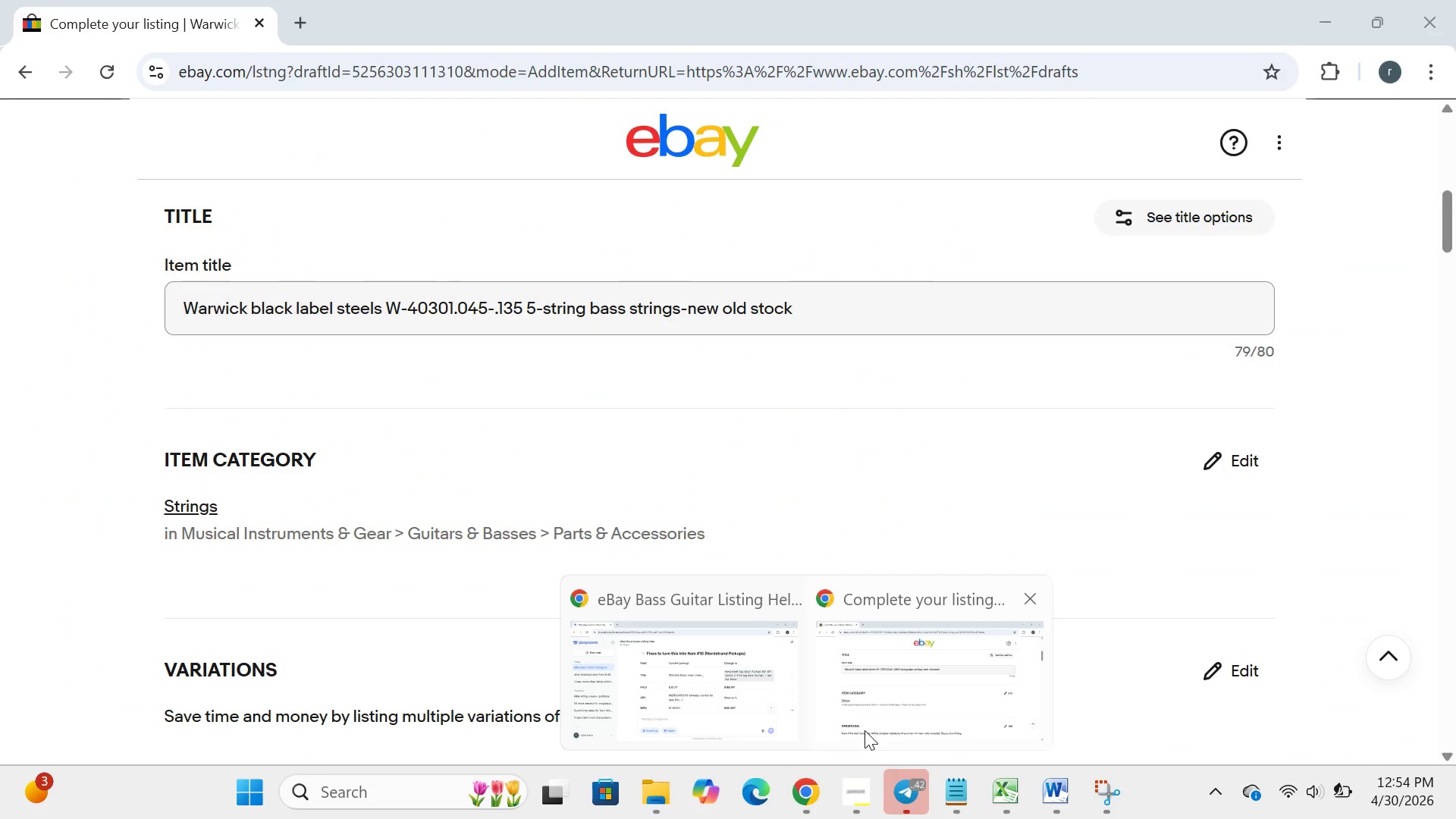 
left_click([864, 730])
 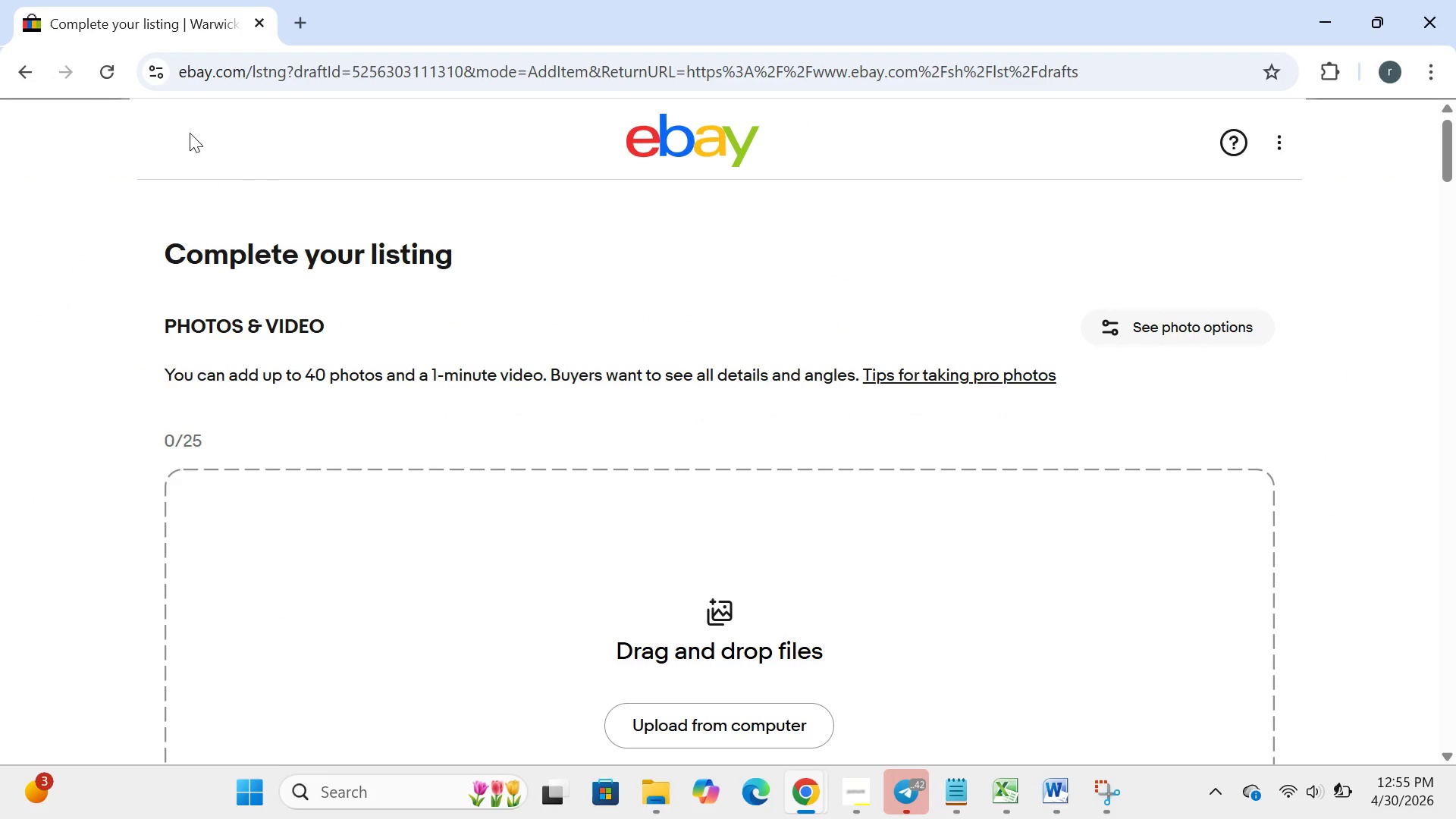 
left_click([18, 71])
 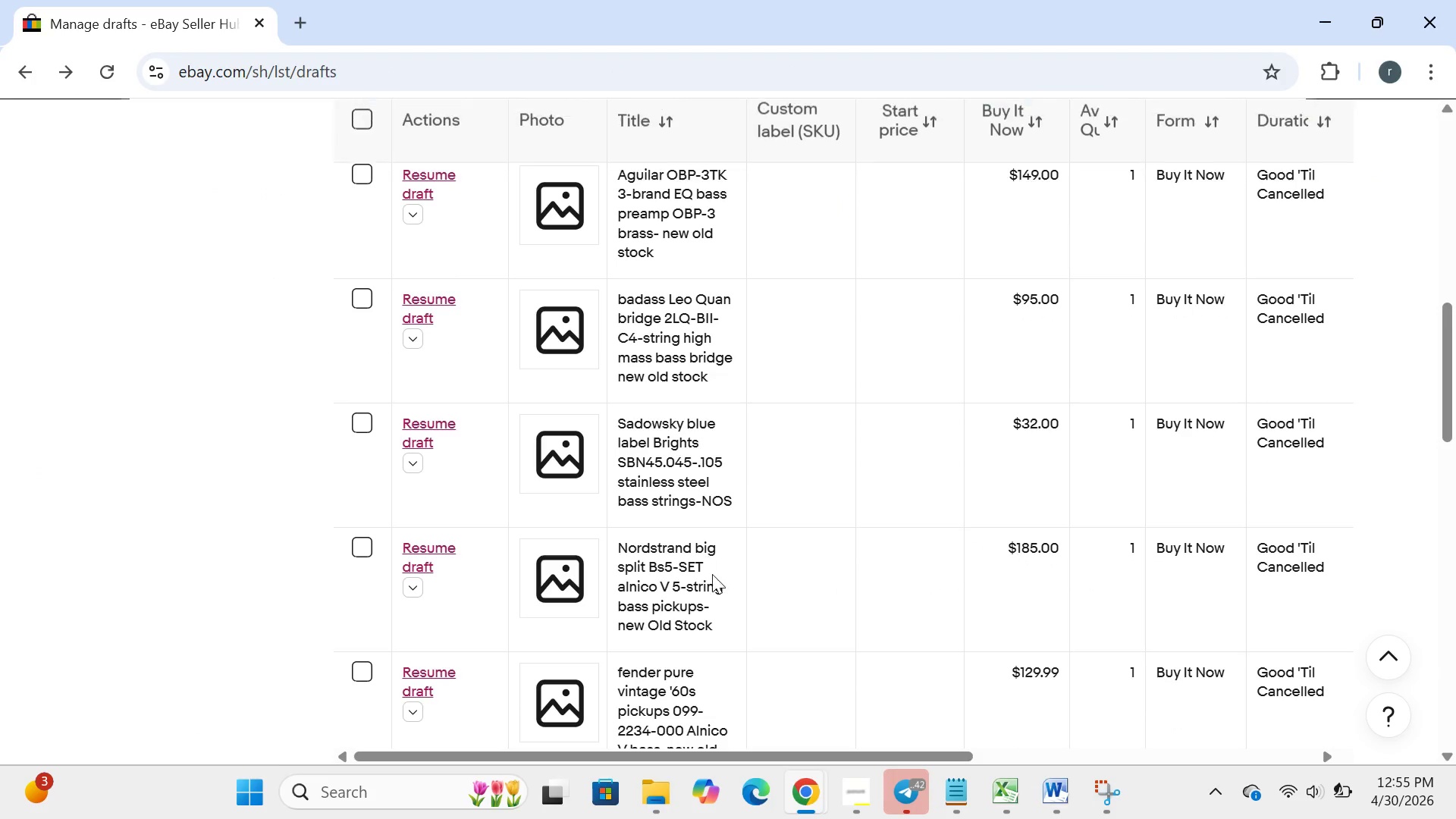 
wait(6.56)
 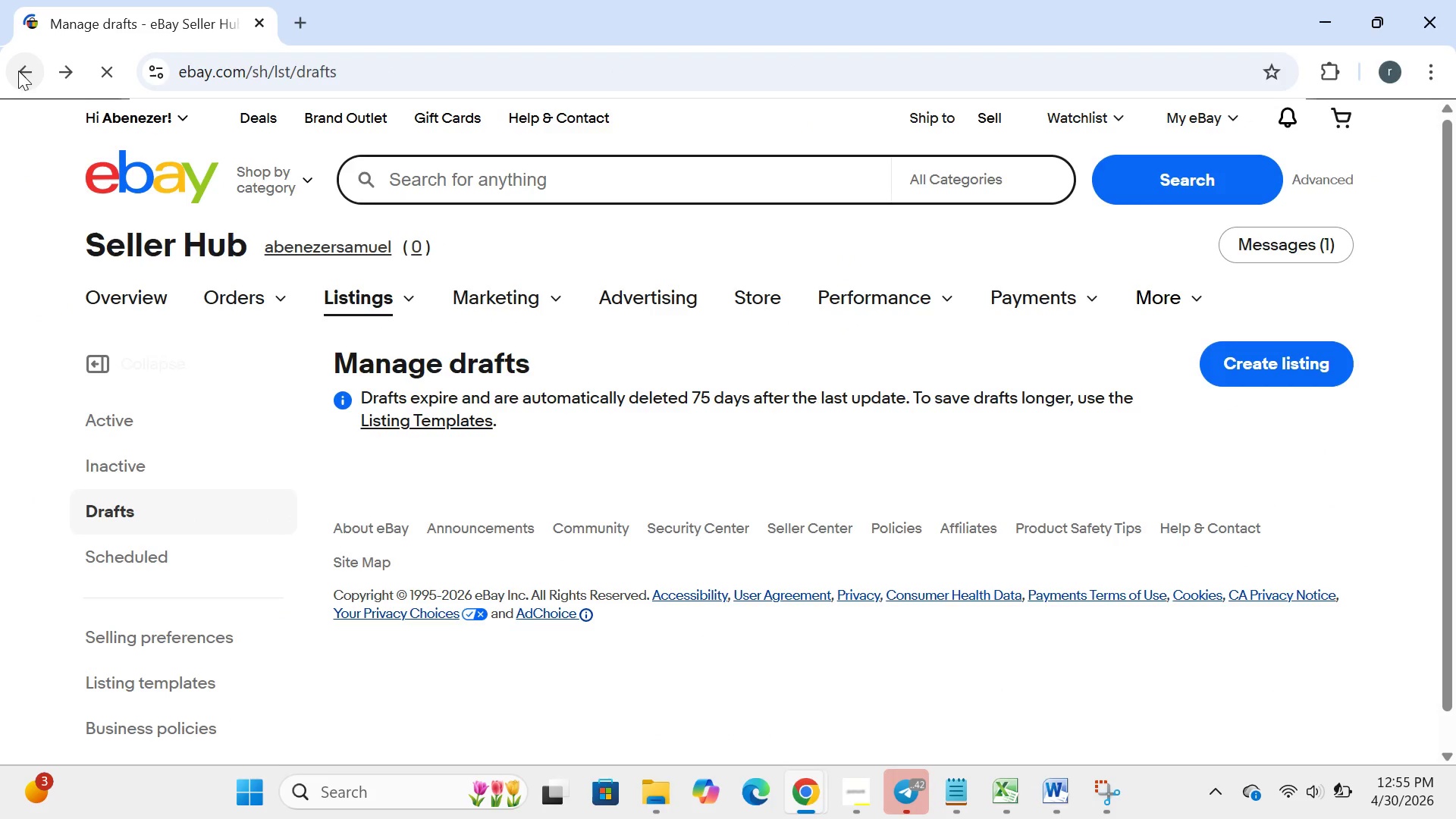 
left_click([429, 564])
 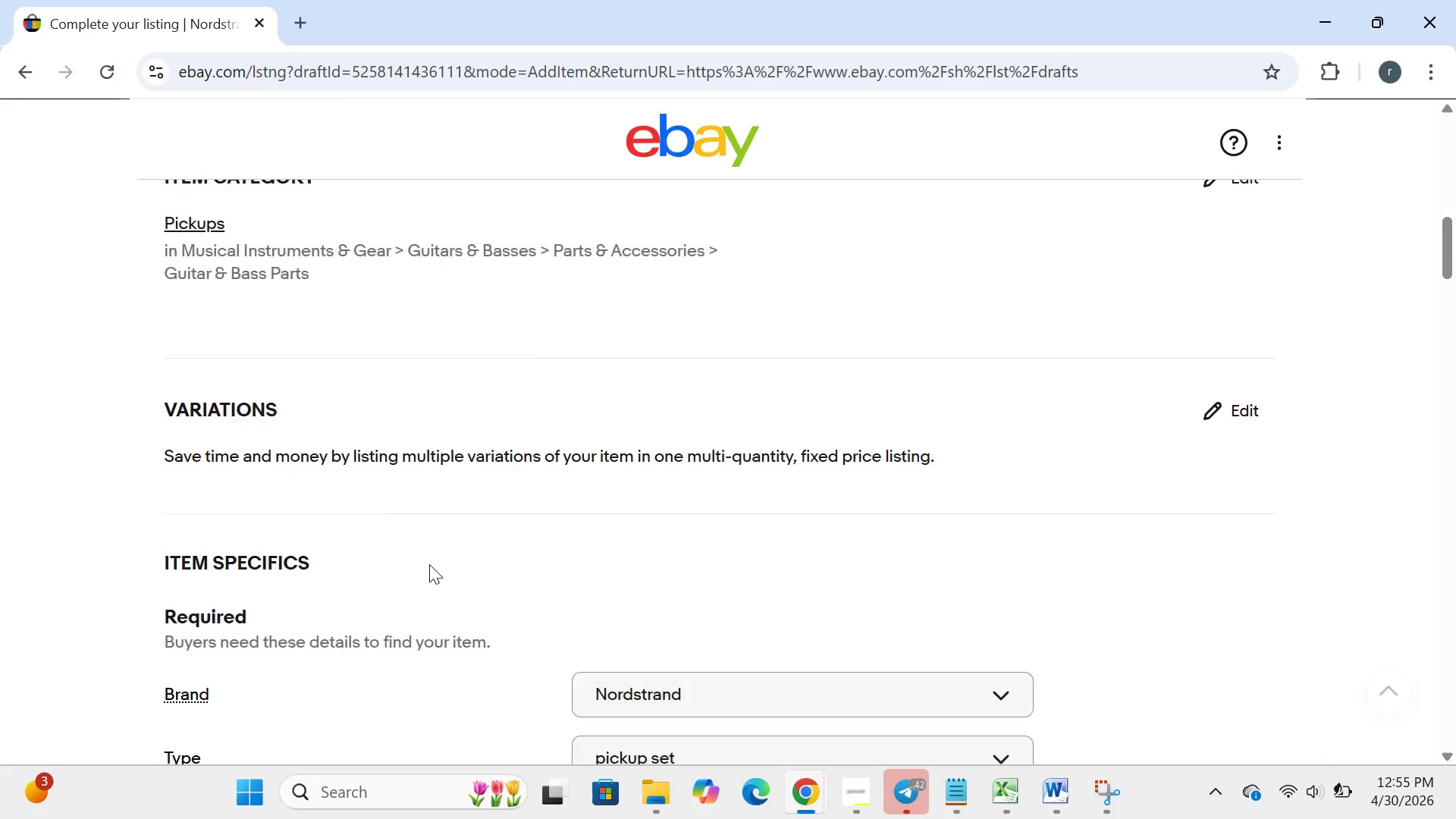 
wait(12.22)
 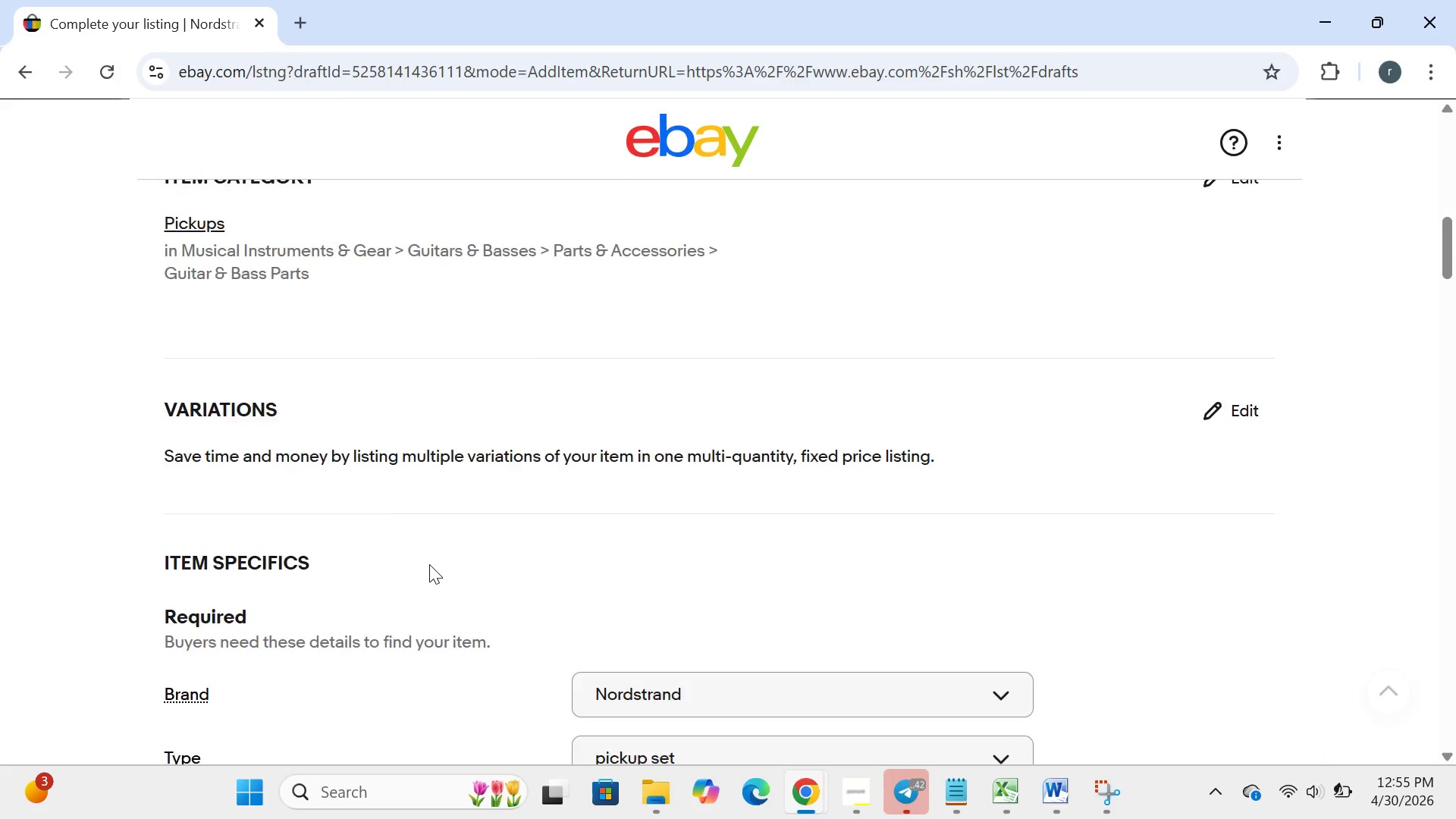 
left_click([711, 346])
 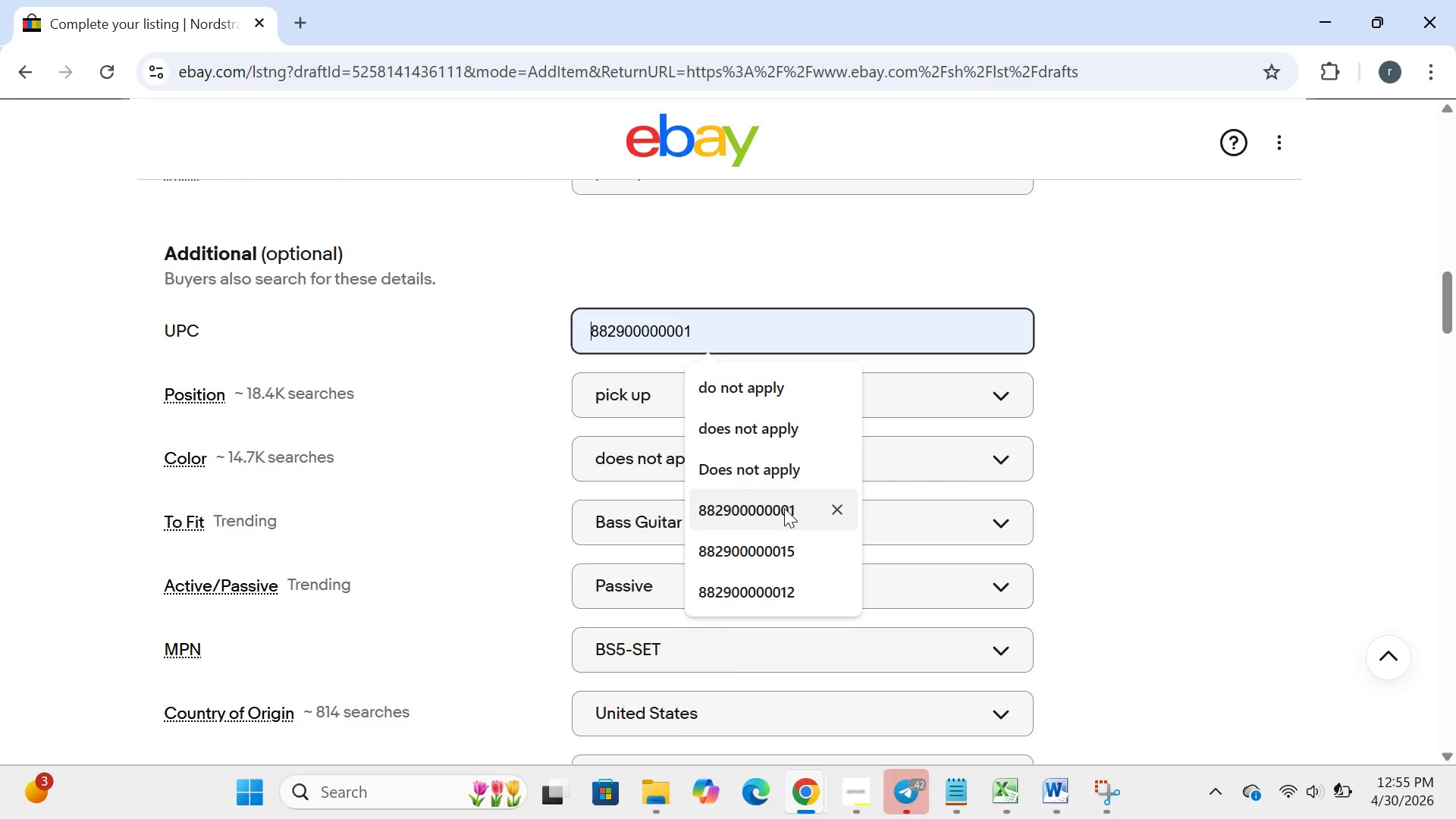 
left_click([784, 508])
 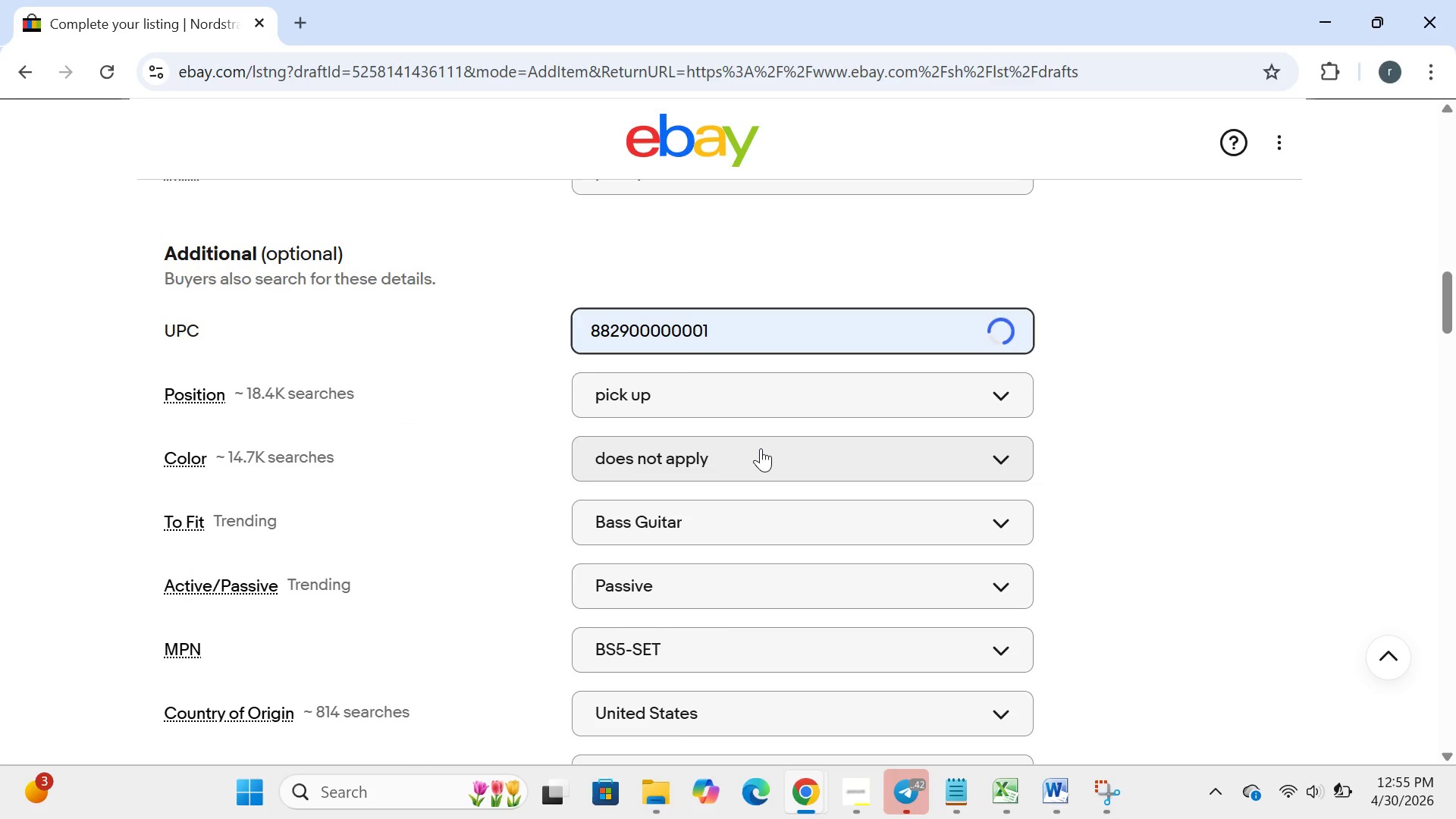 
key(Backspace)
key(Backspace)
type(10)
 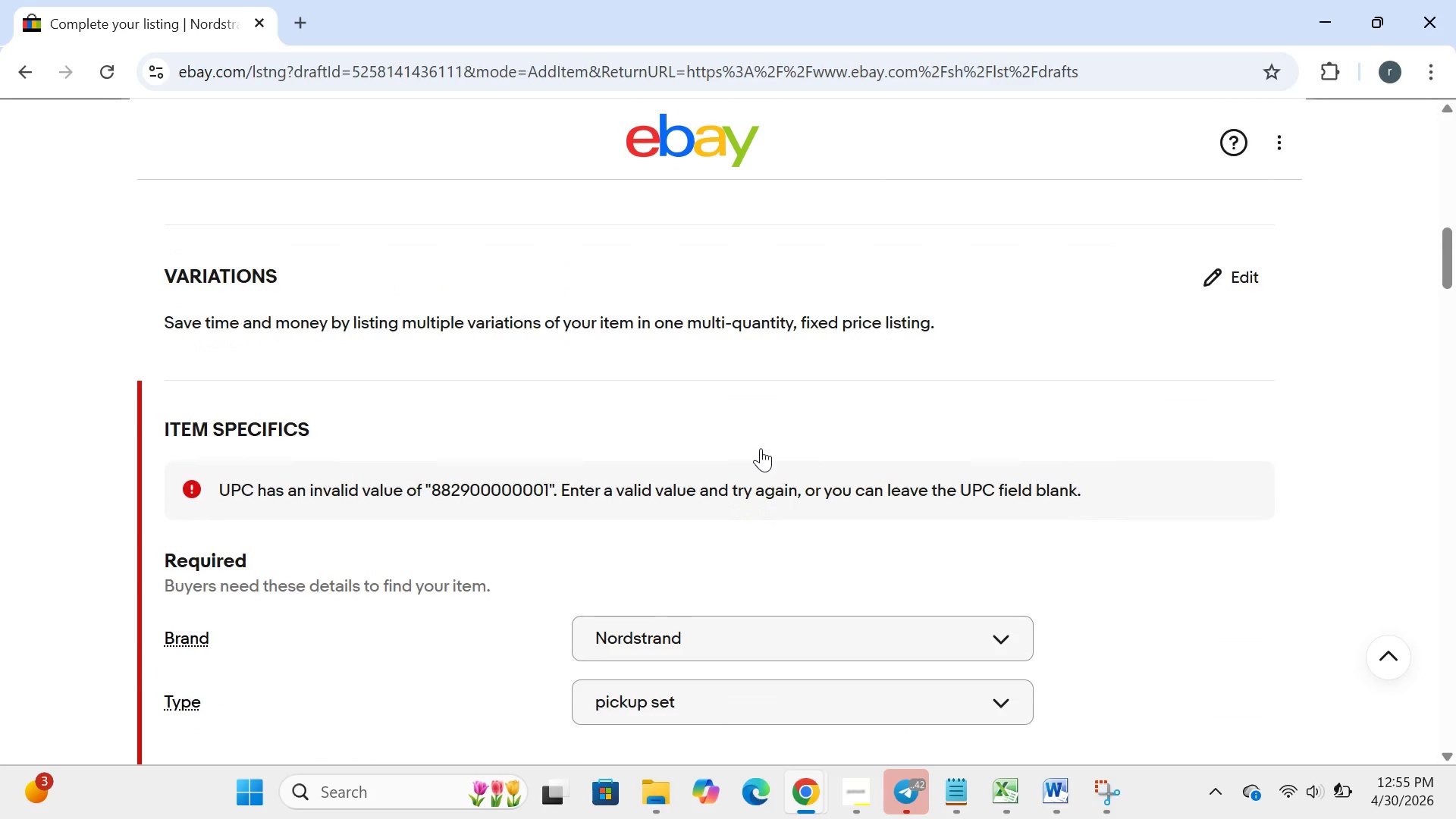 
wait(11.42)
 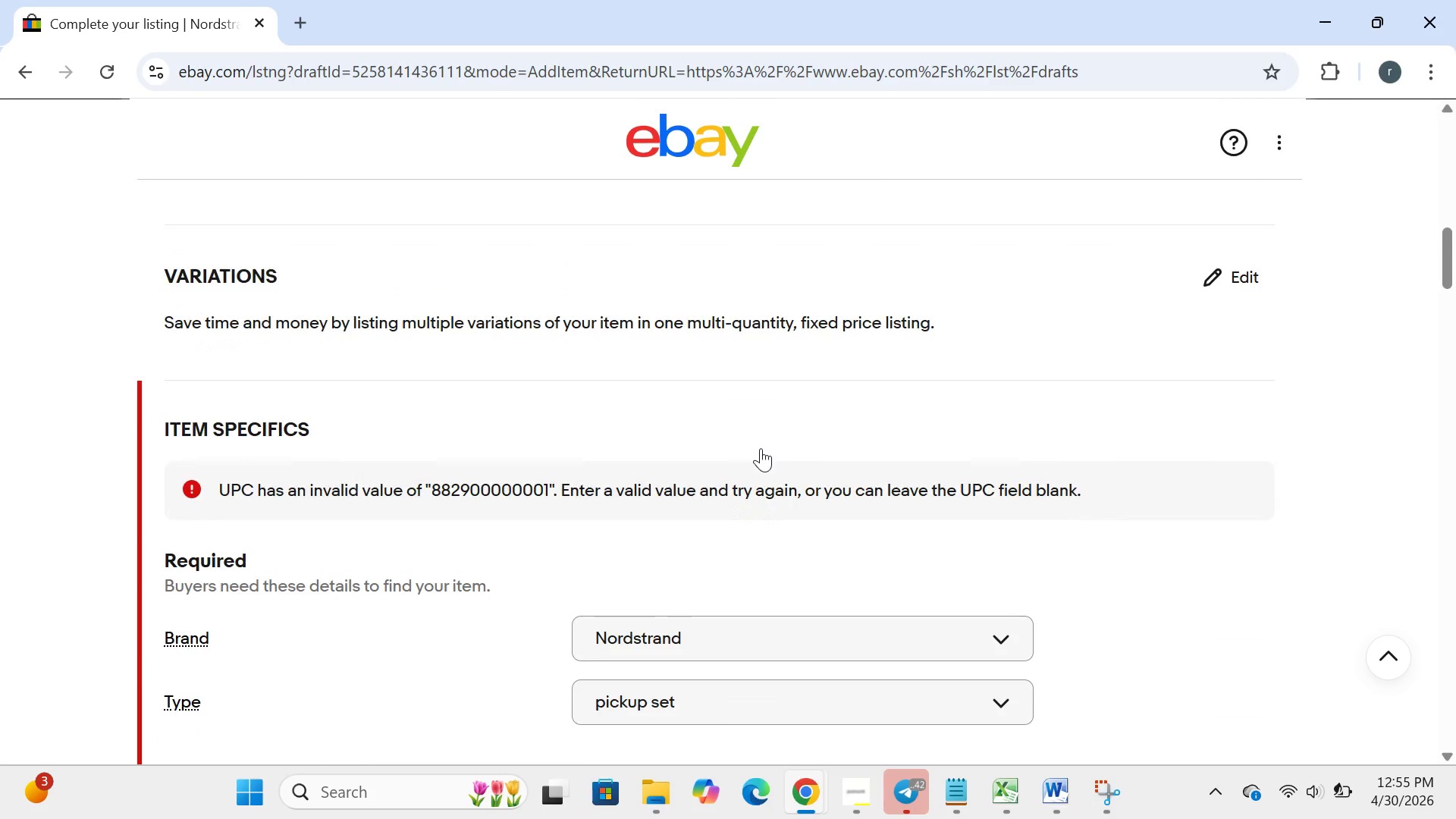 
left_click([726, 595])
 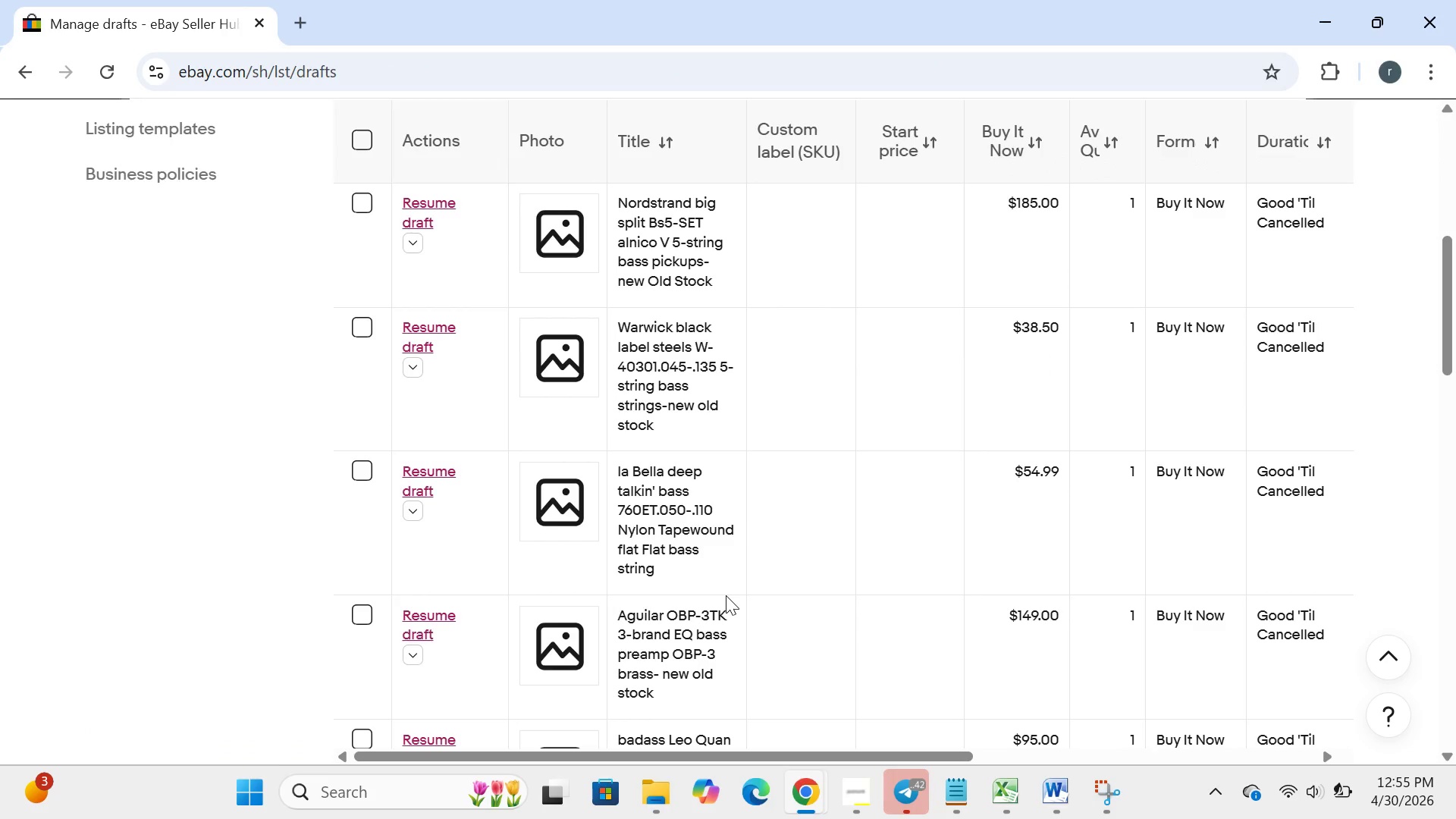 
wait(14.16)
 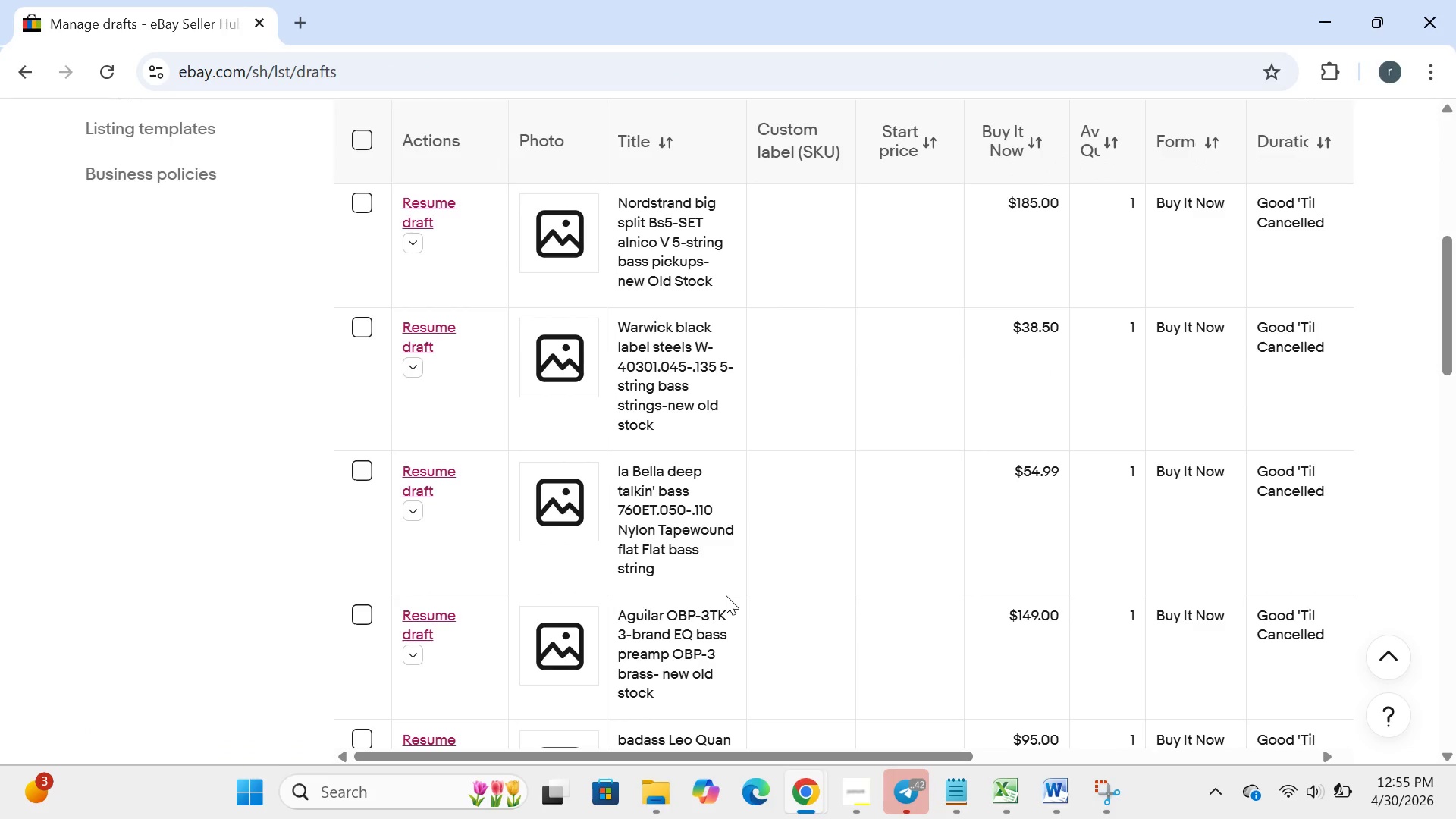 
left_click([432, 212])
 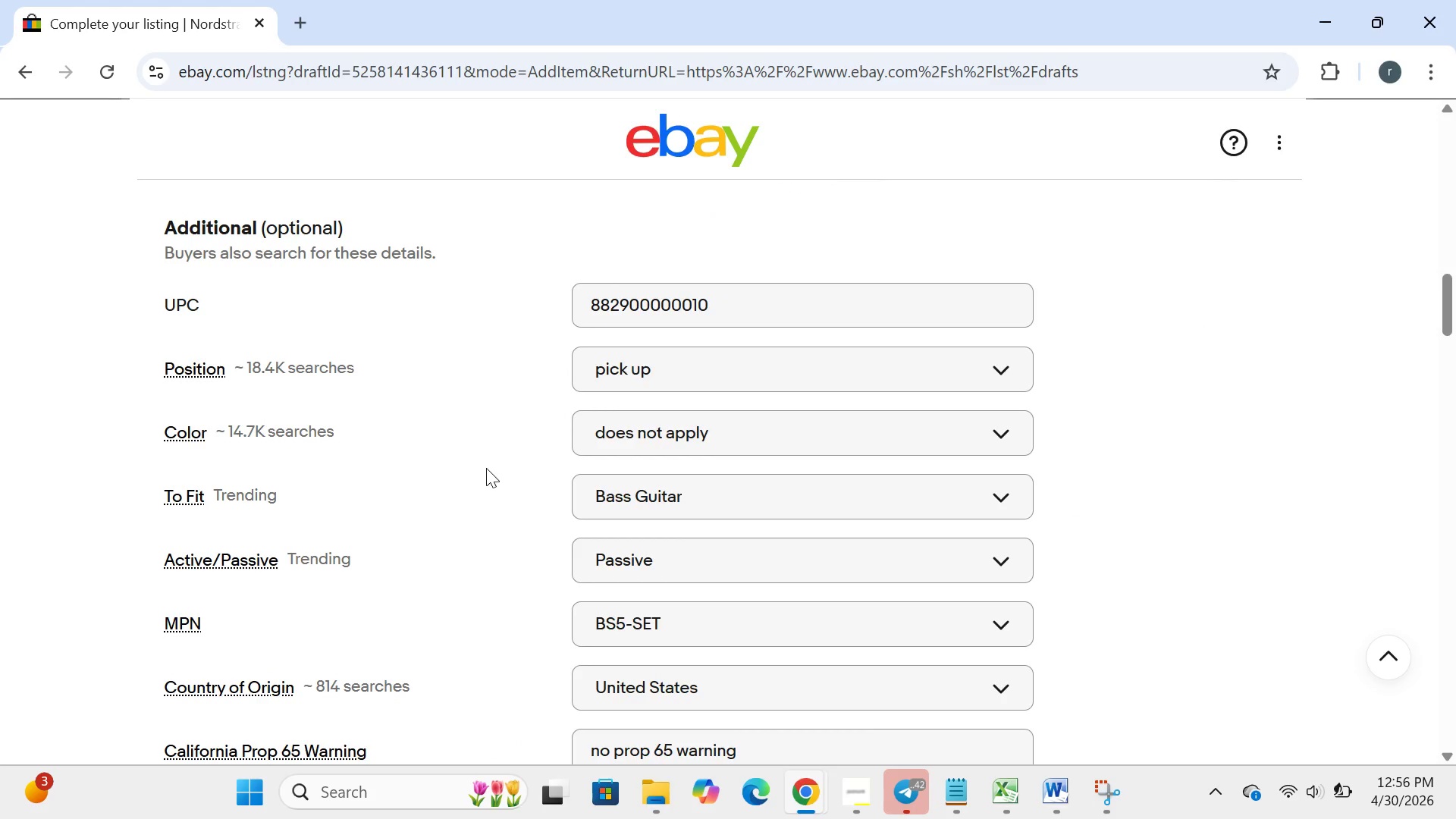 
wait(18.88)
 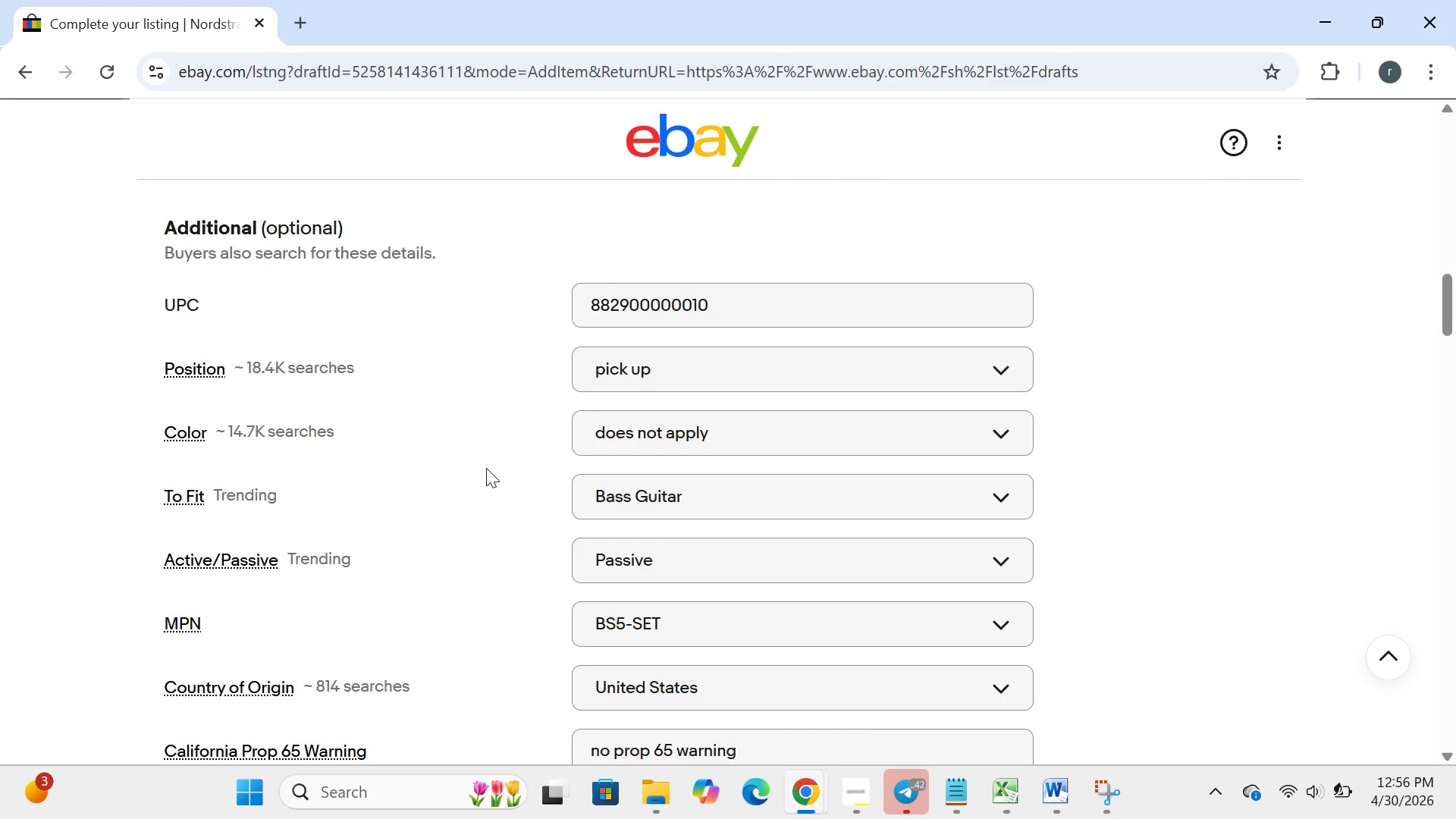 
mouse_move([511, 596])
 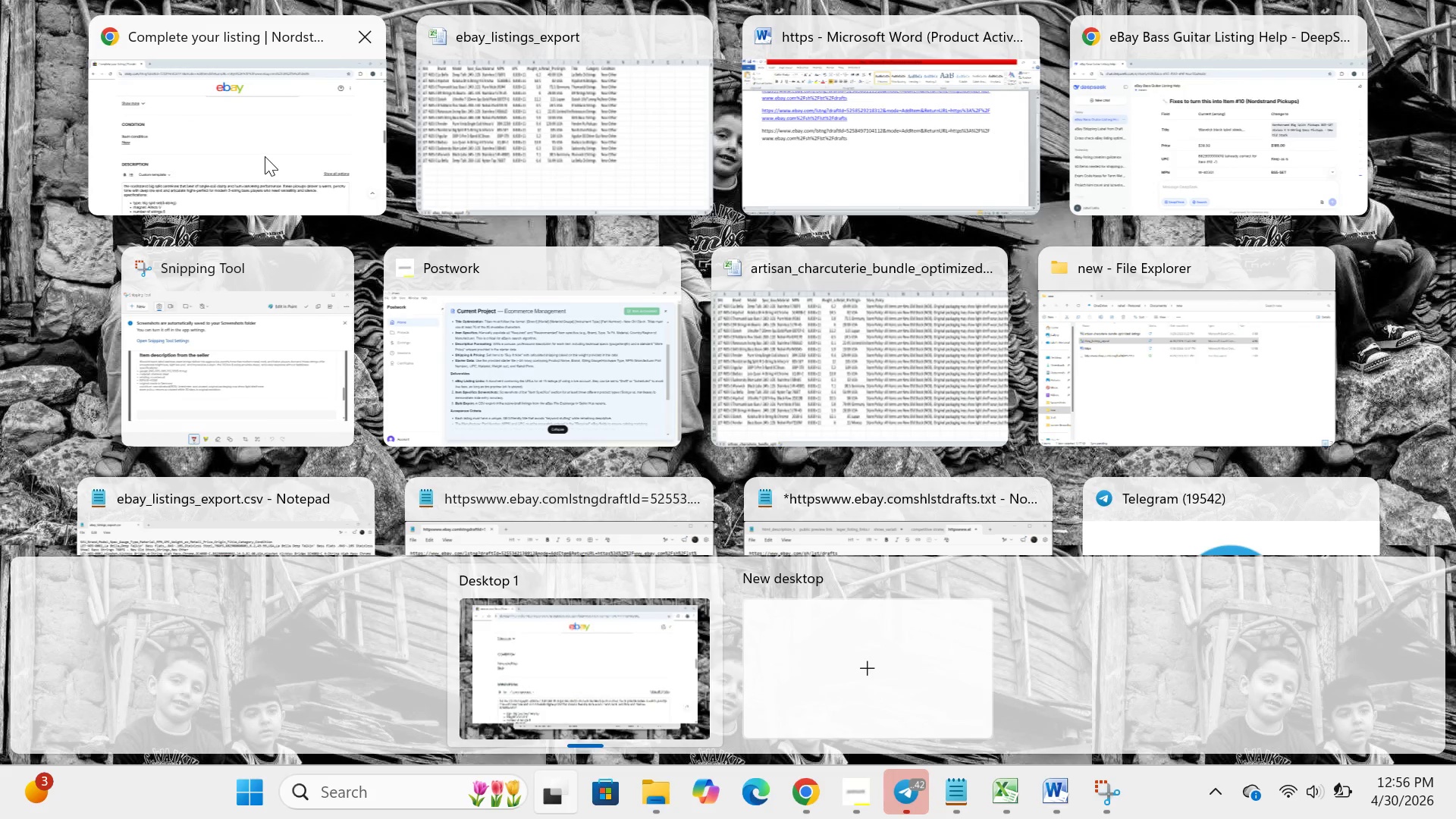 
left_click([265, 156])
 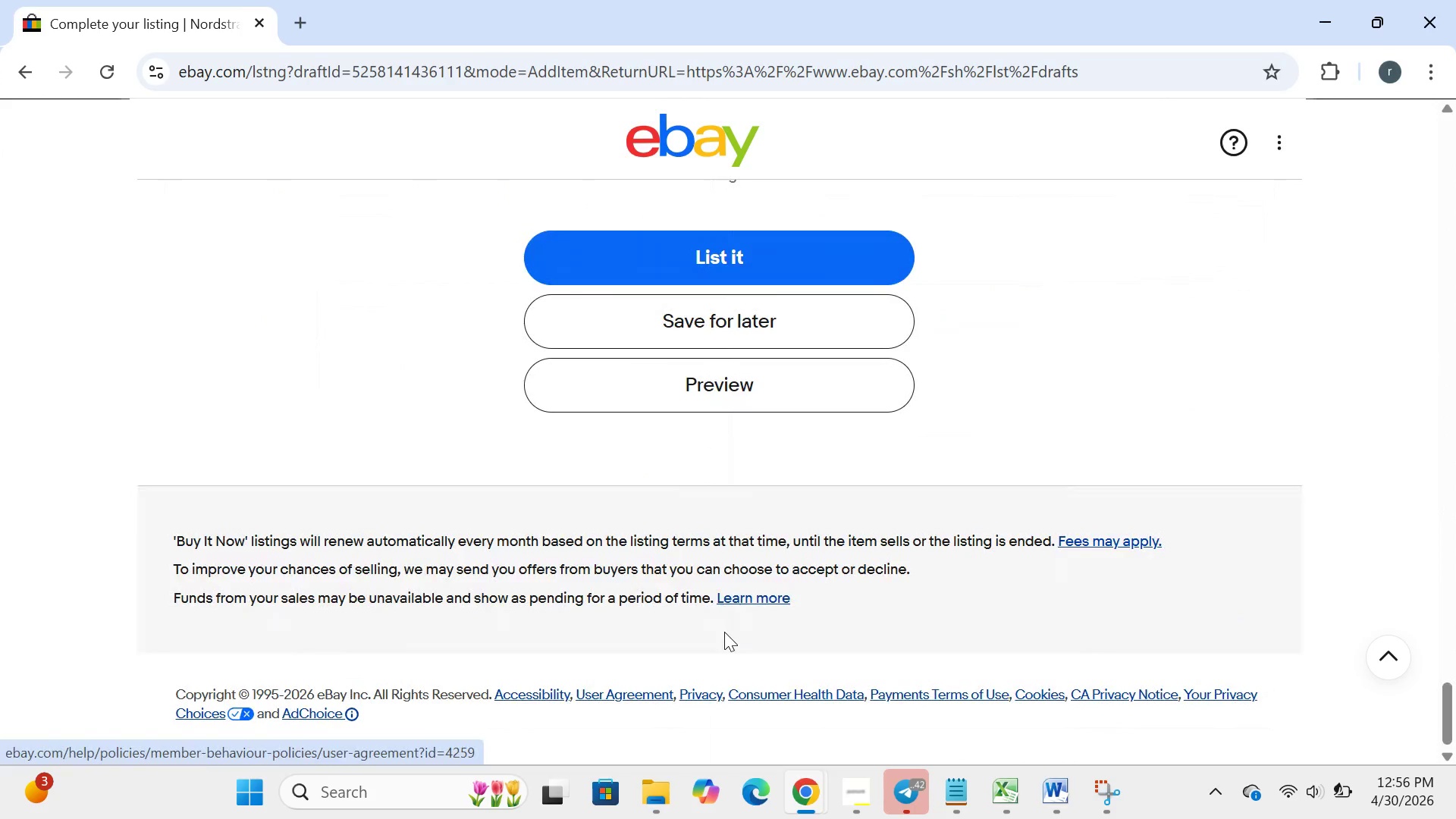 
left_click([738, 316])
 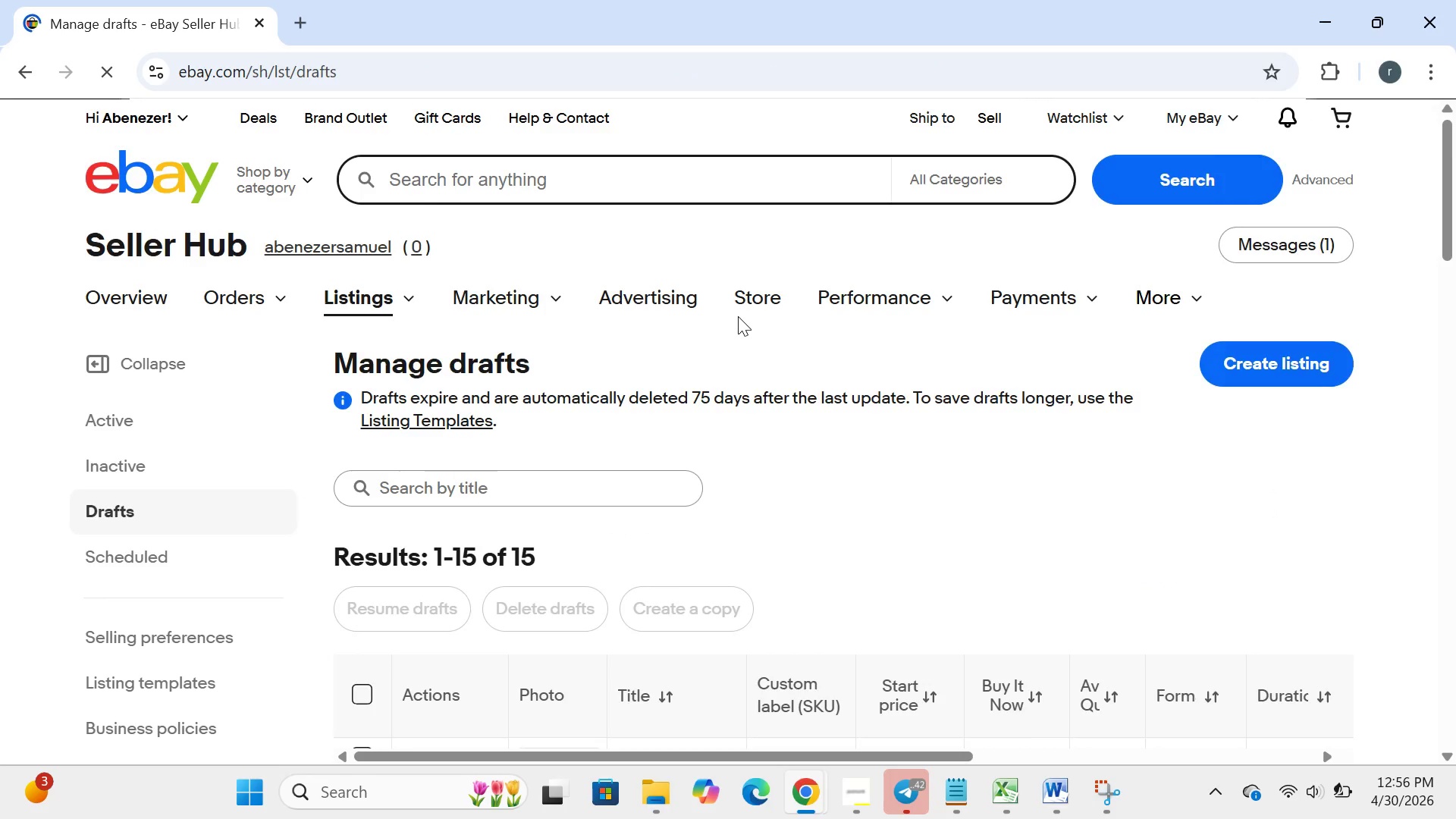 
wait(6.61)
 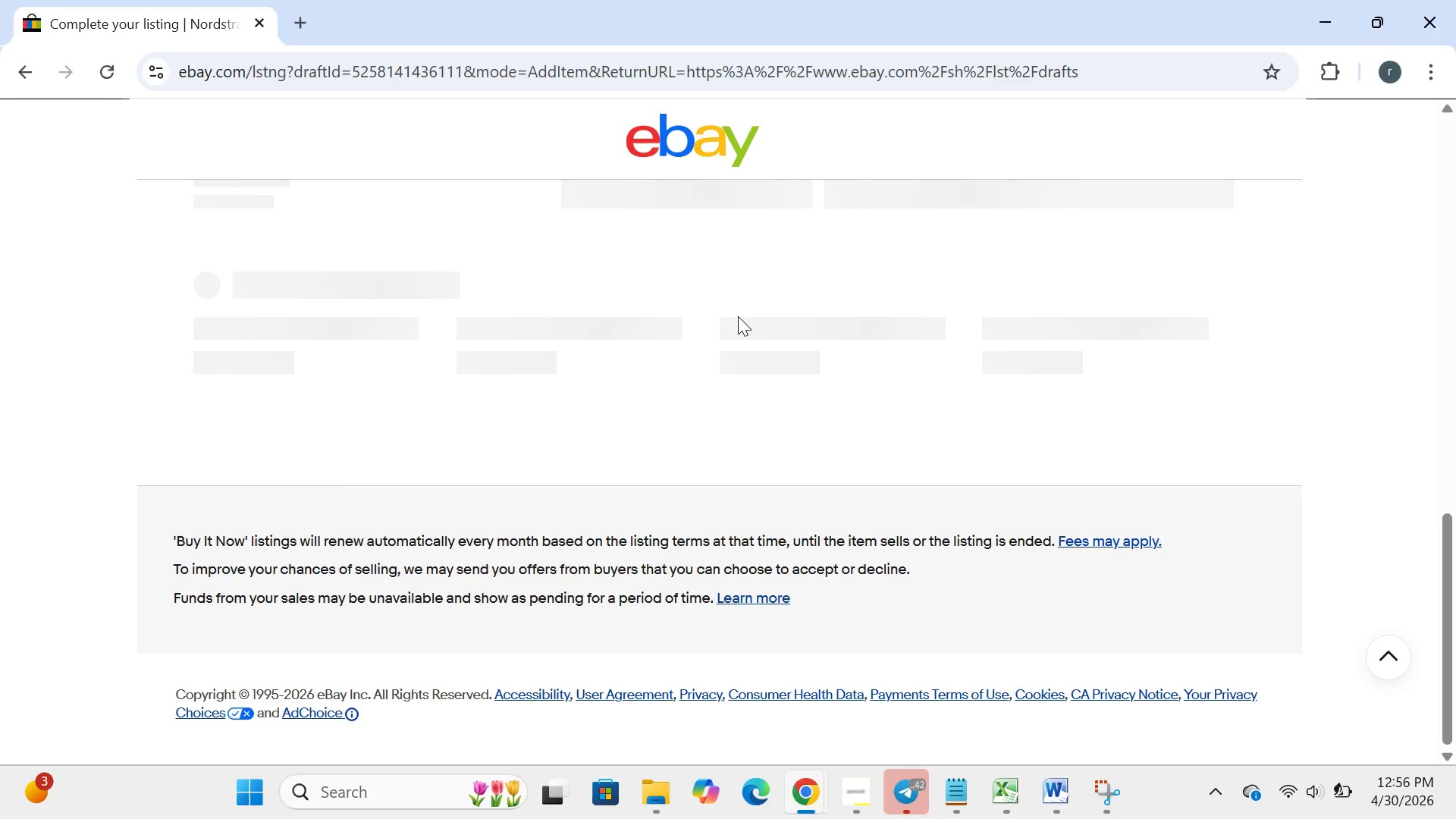 
left_click([429, 583])
 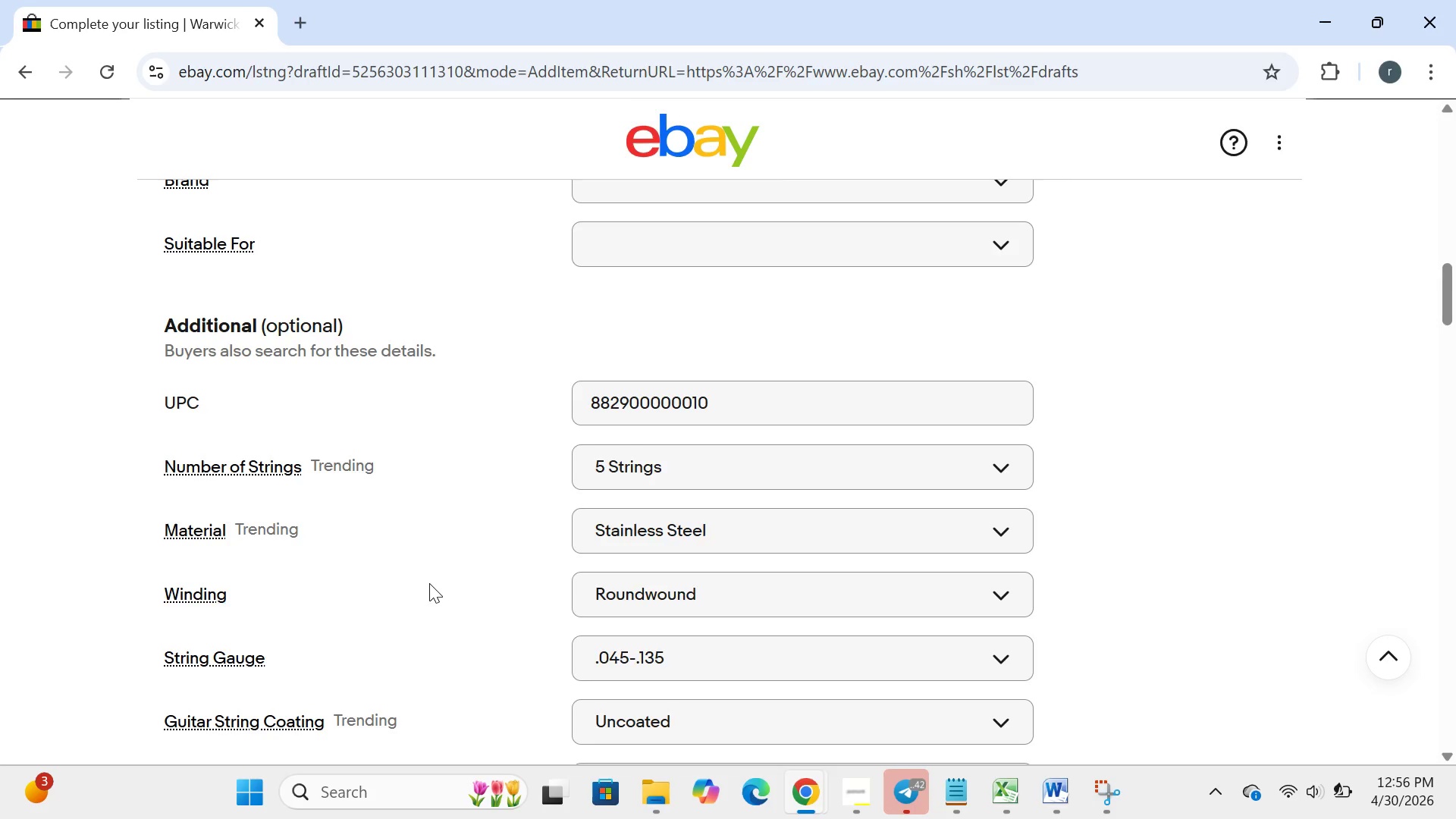 
wait(11.08)
 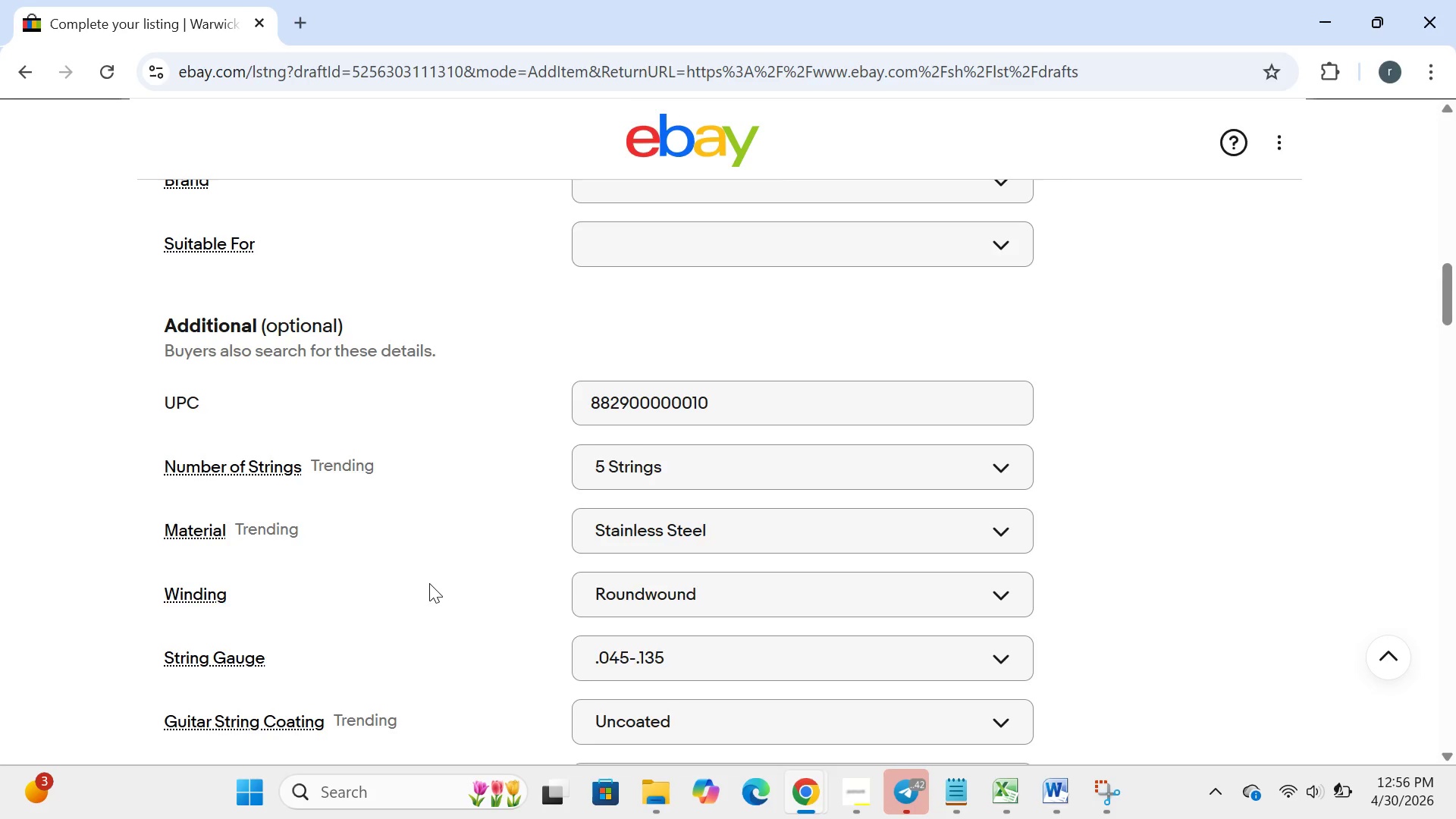 
left_click([1008, 789])
 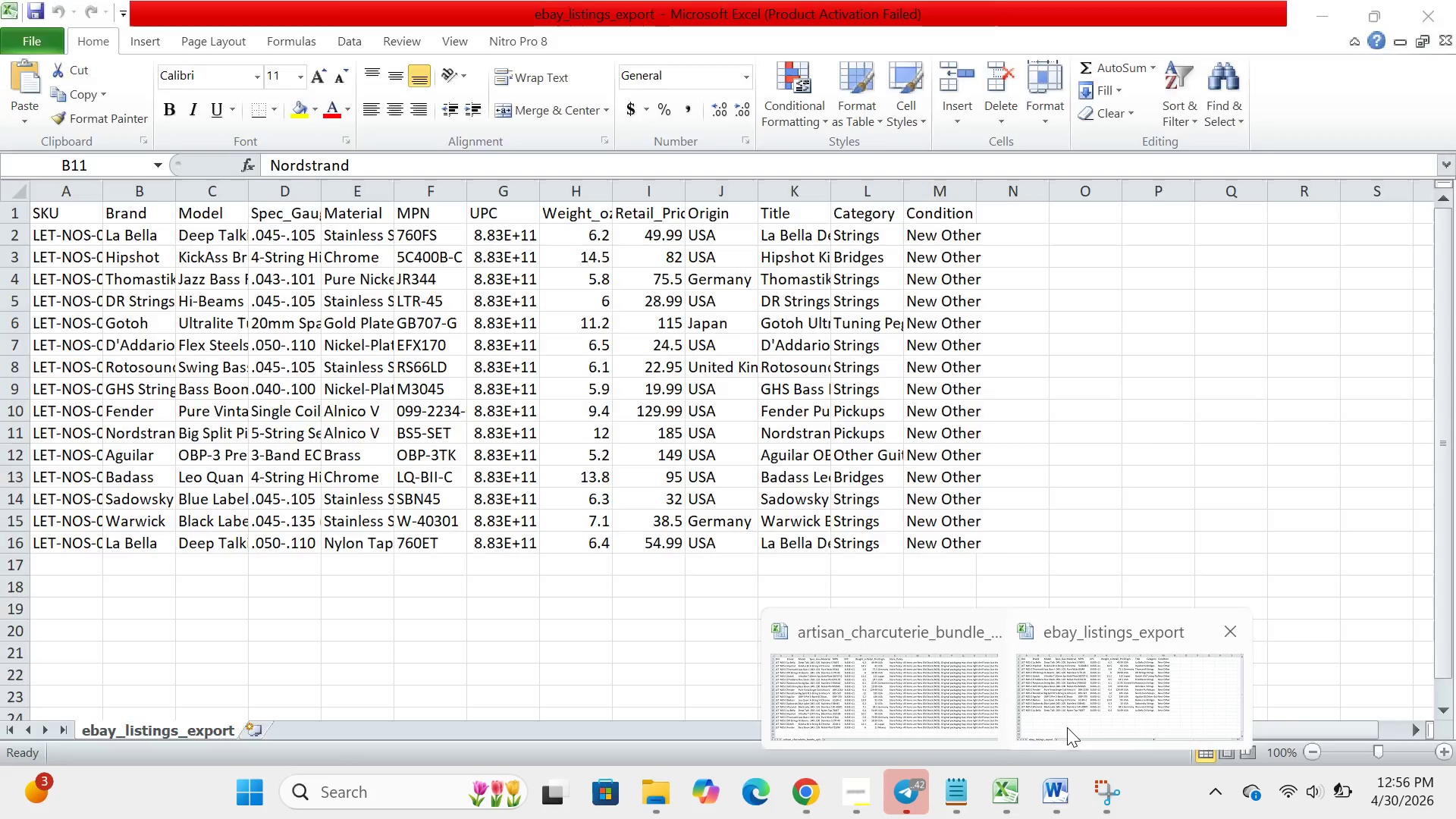 
left_click([1067, 727])
 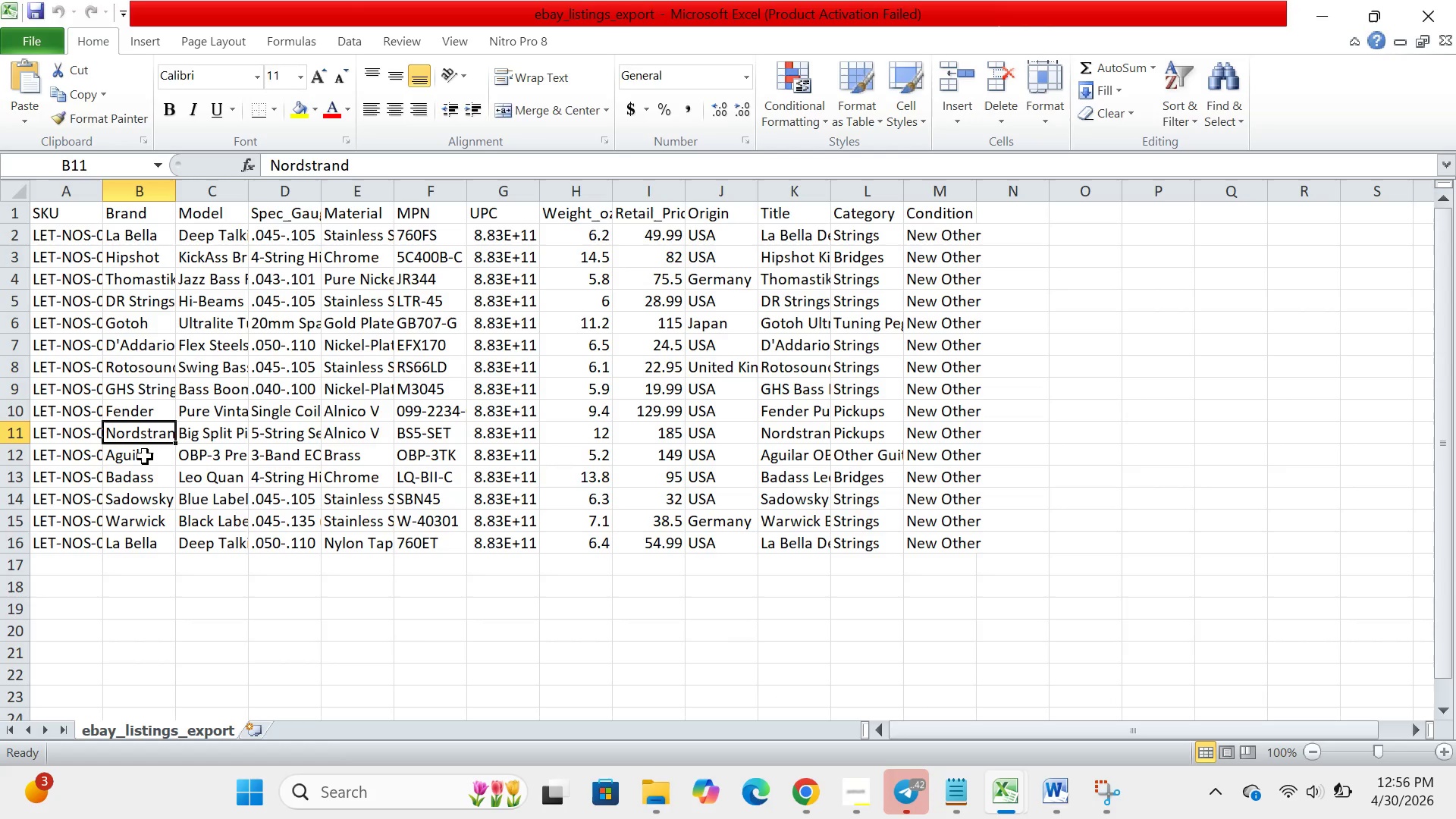 
wait(10.5)
 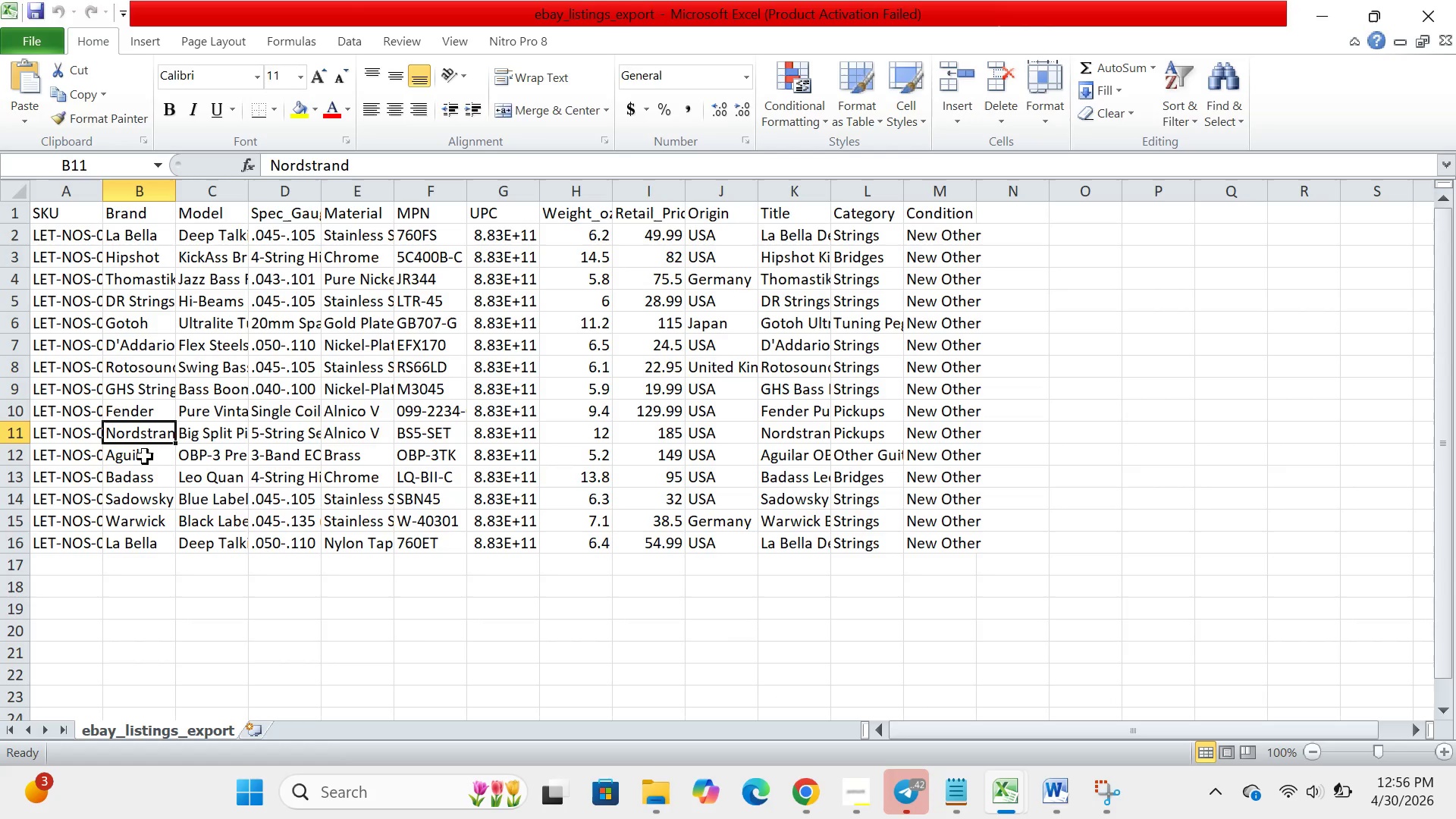 
left_click([140, 522])
 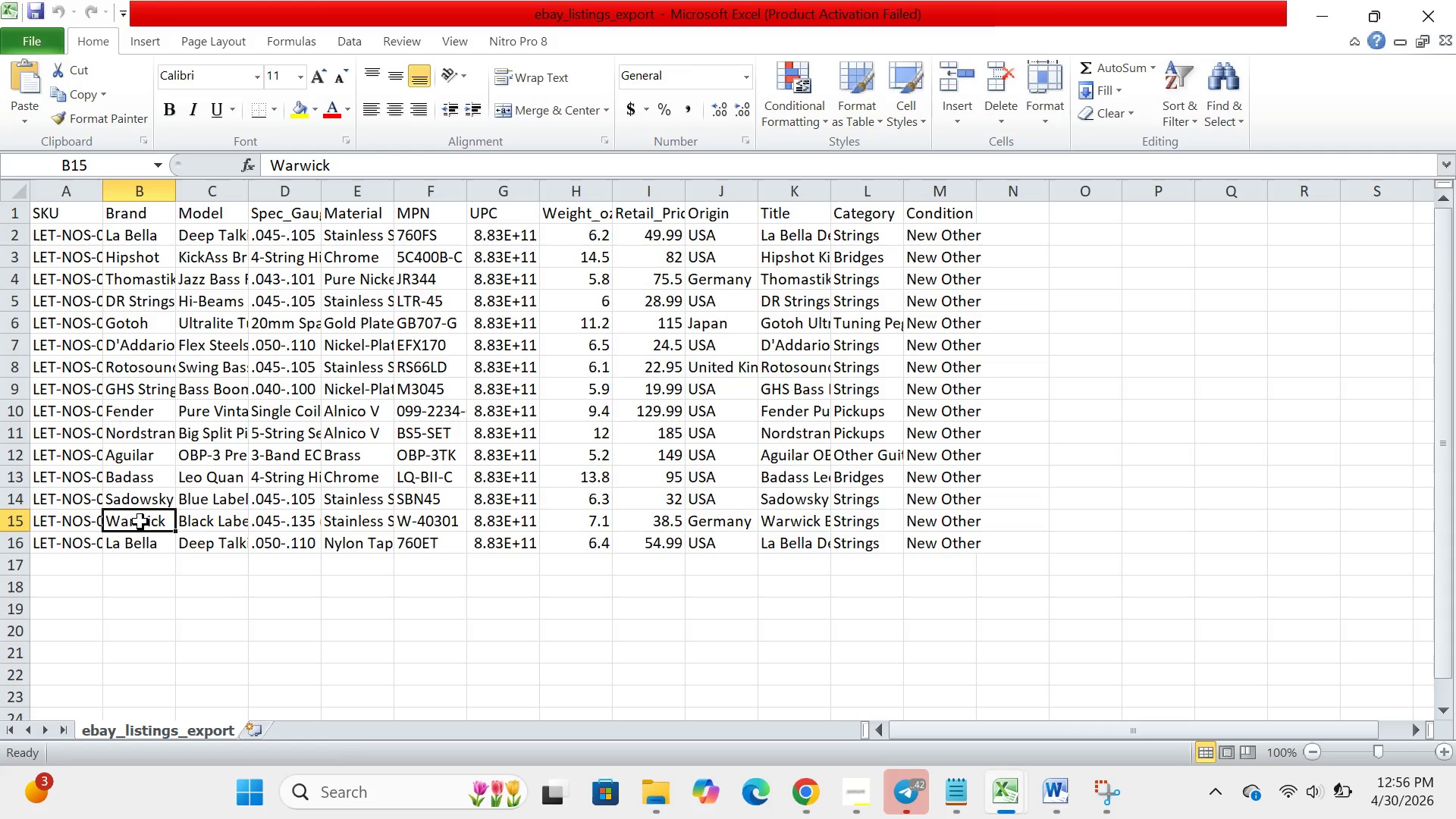 
wait(6.92)
 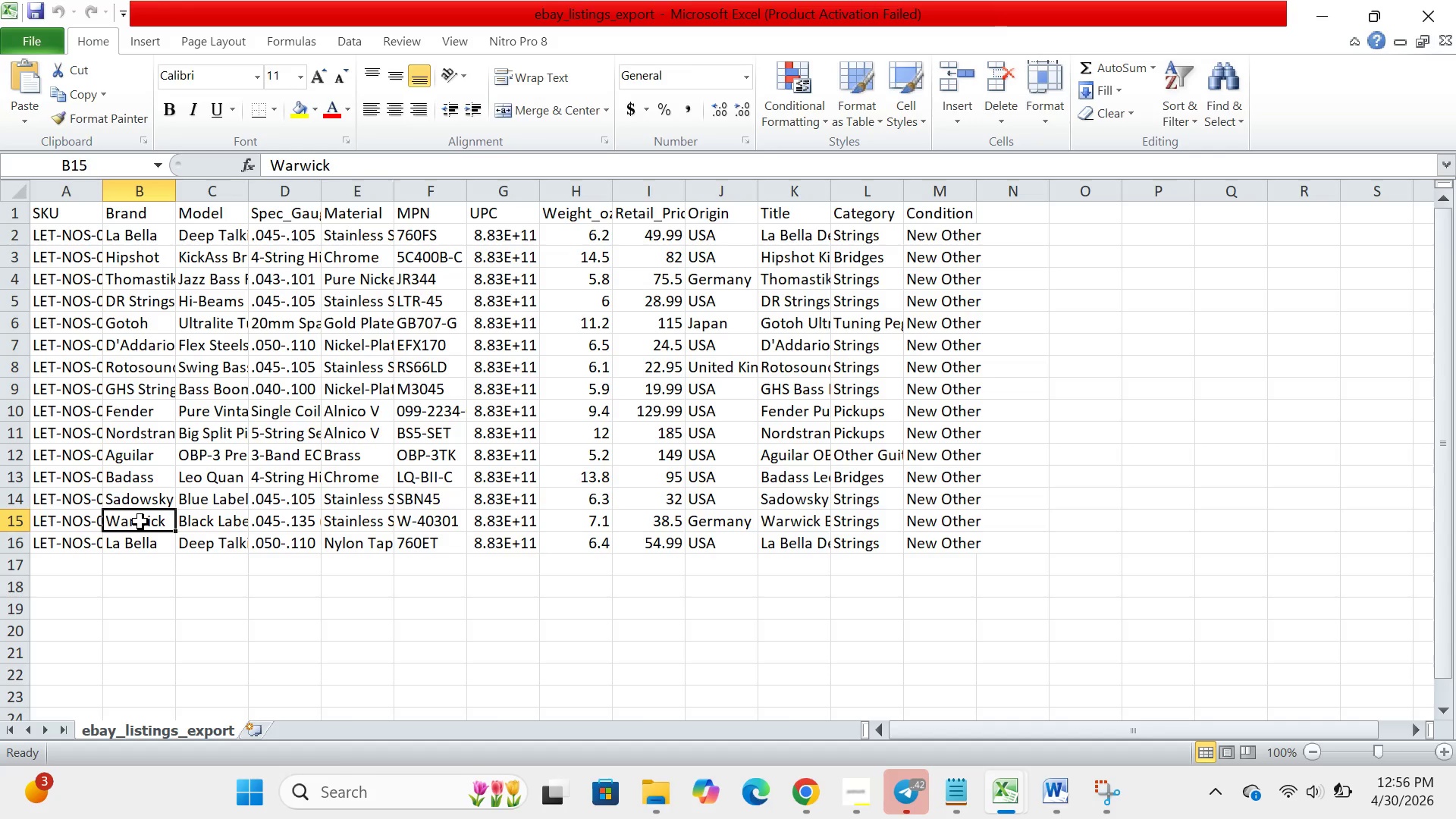 
left_click([796, 802])
 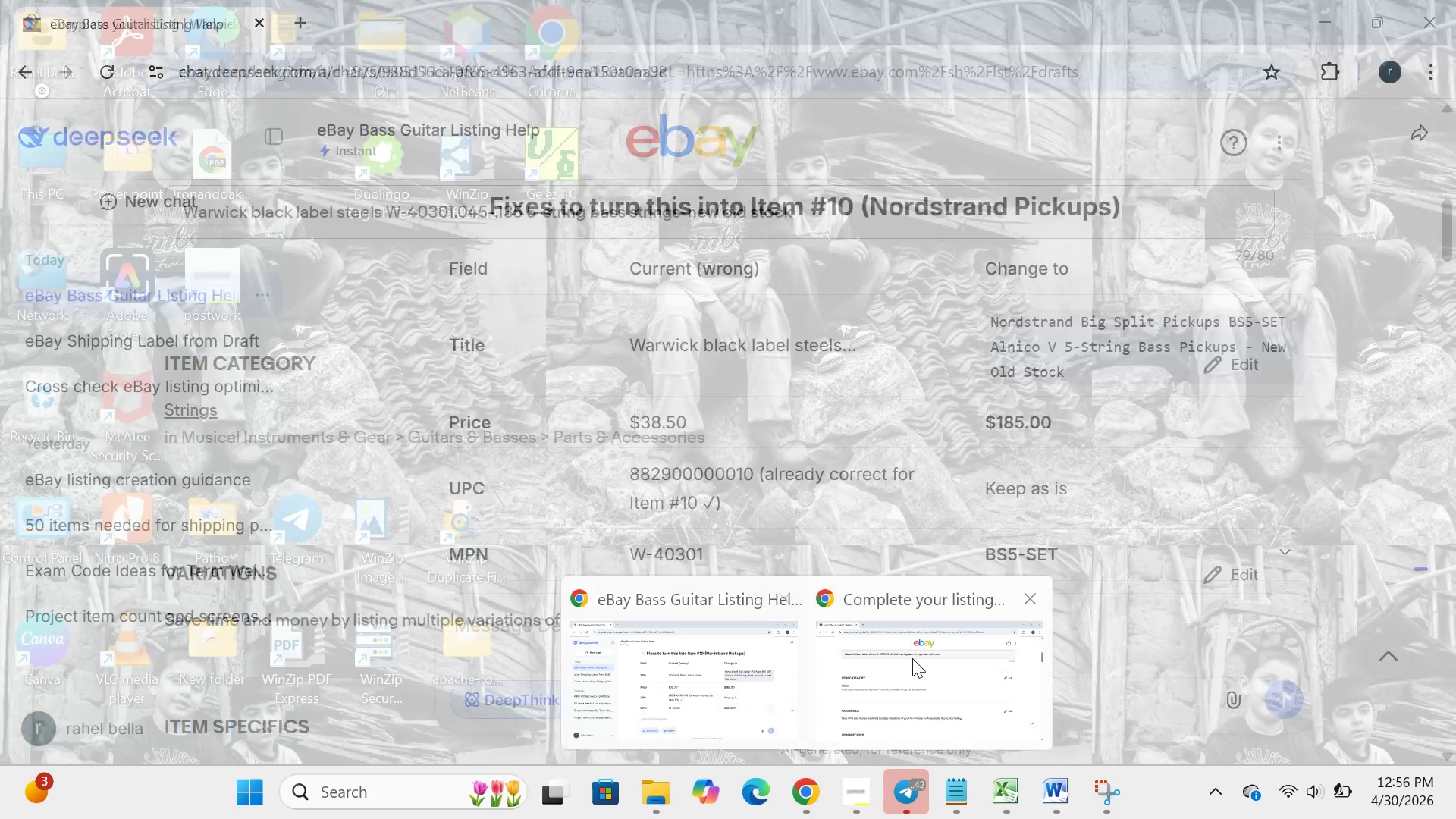 
left_click([924, 658])
 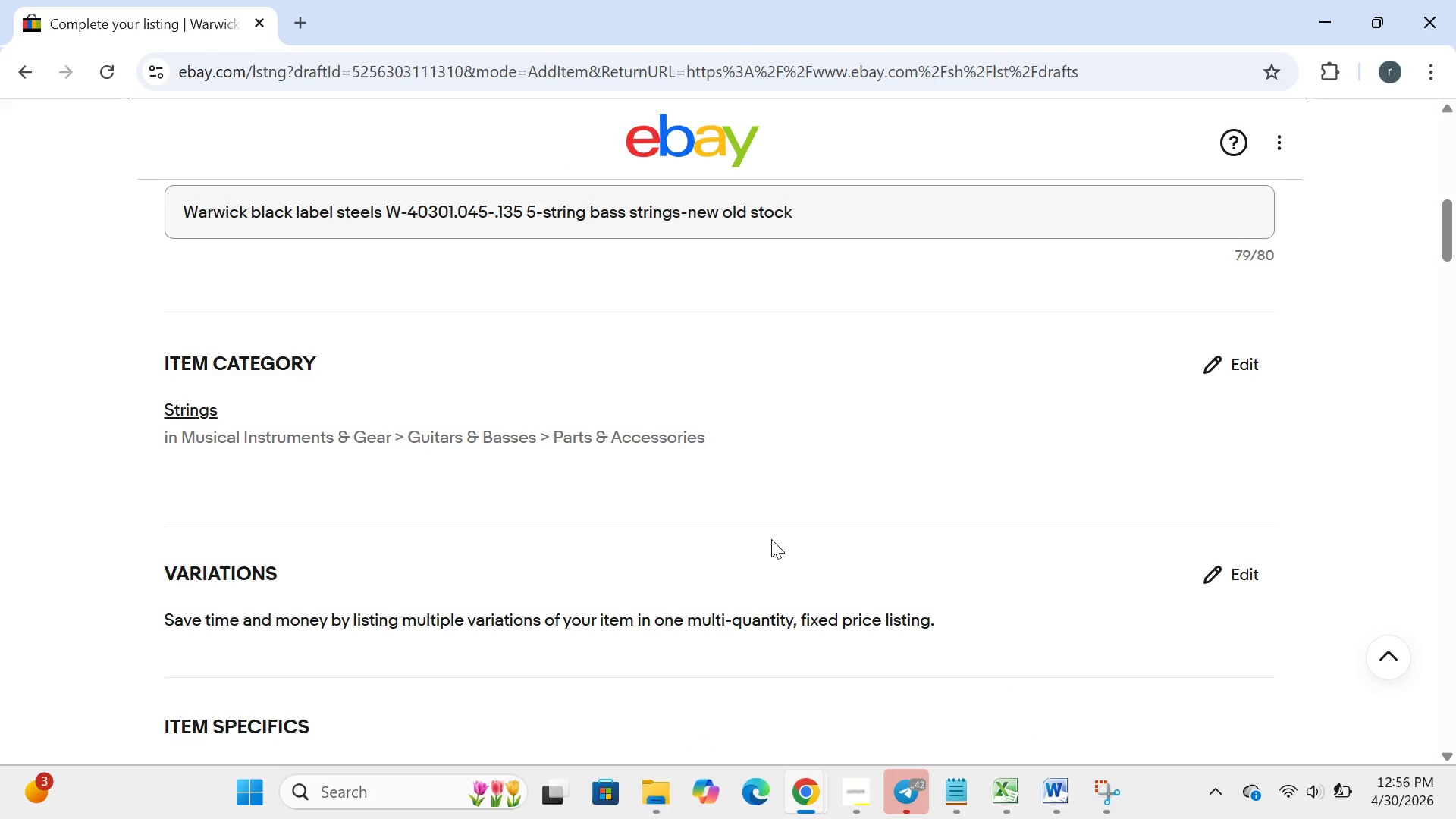 
mouse_move([768, 524])
 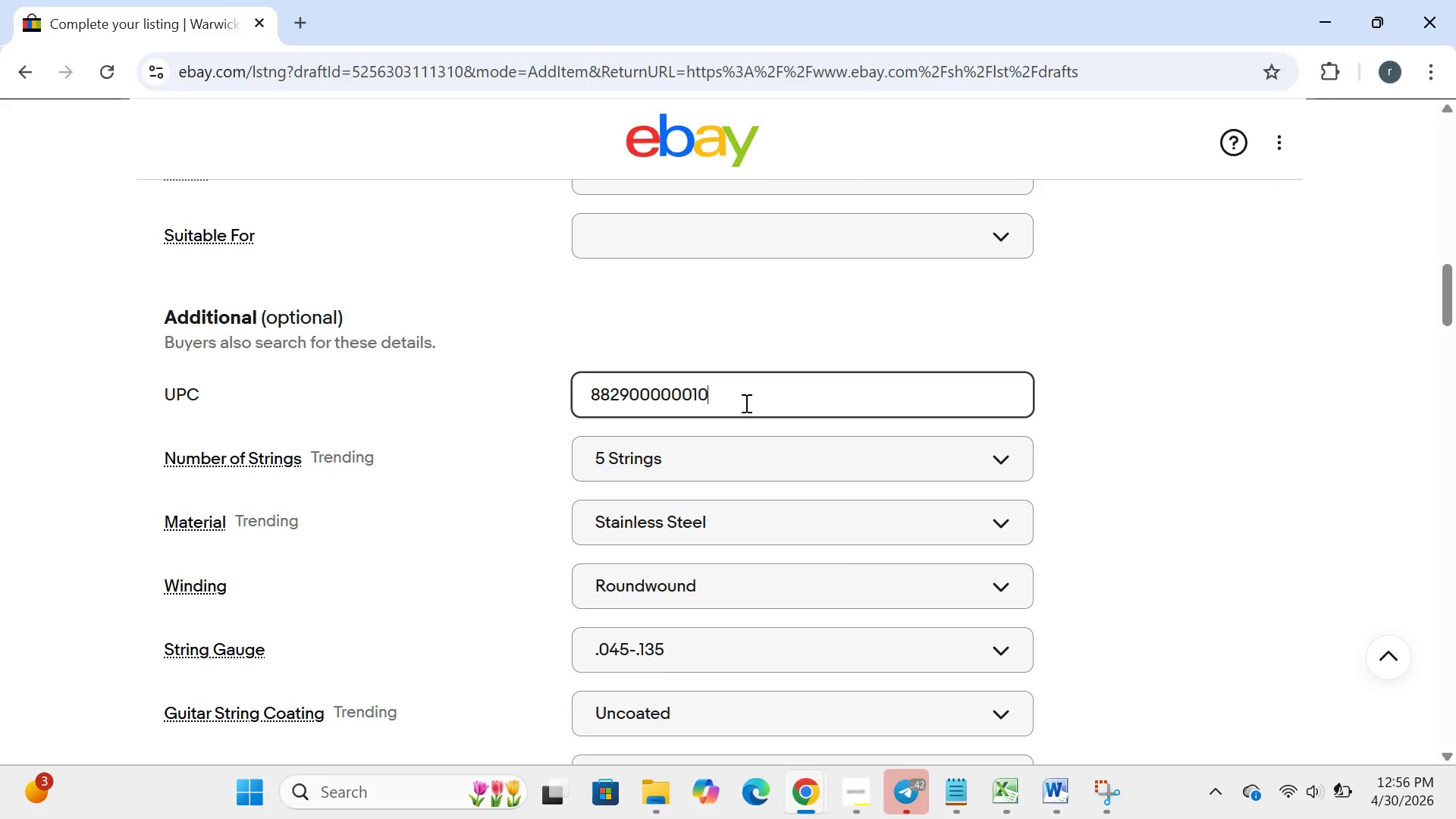 
left_click([745, 403])
 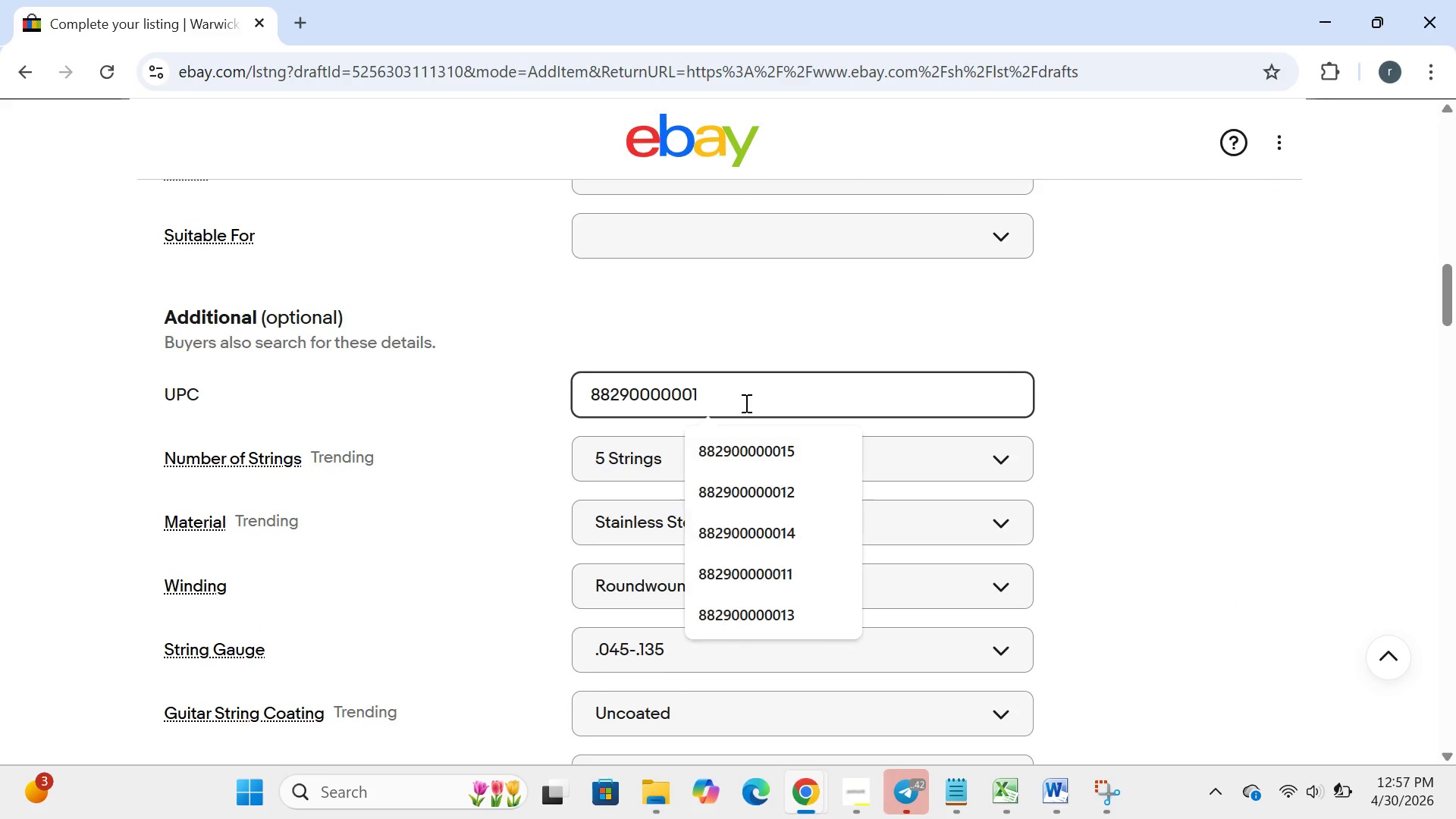 
key(Backspace)
 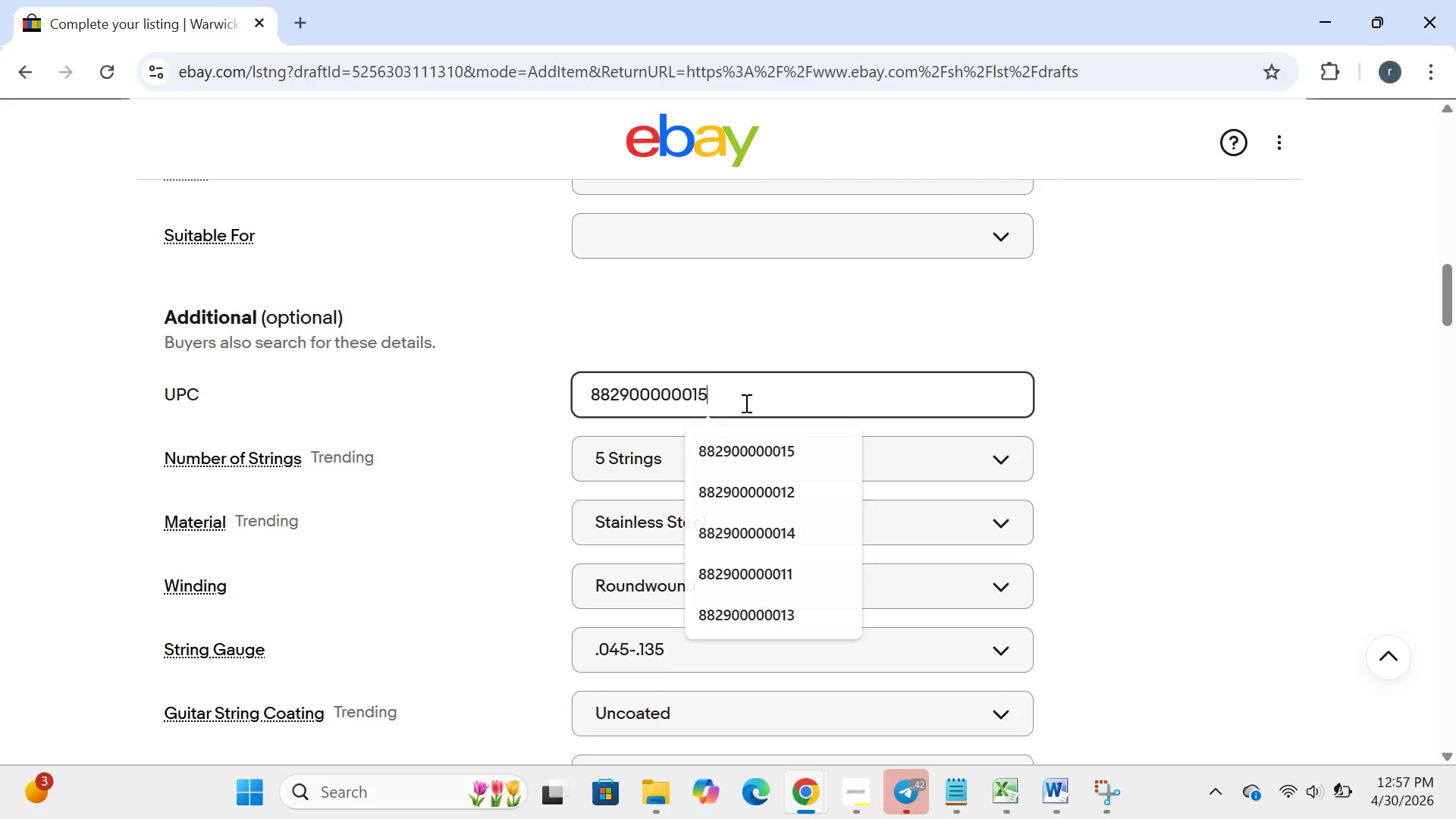 
key(5)
 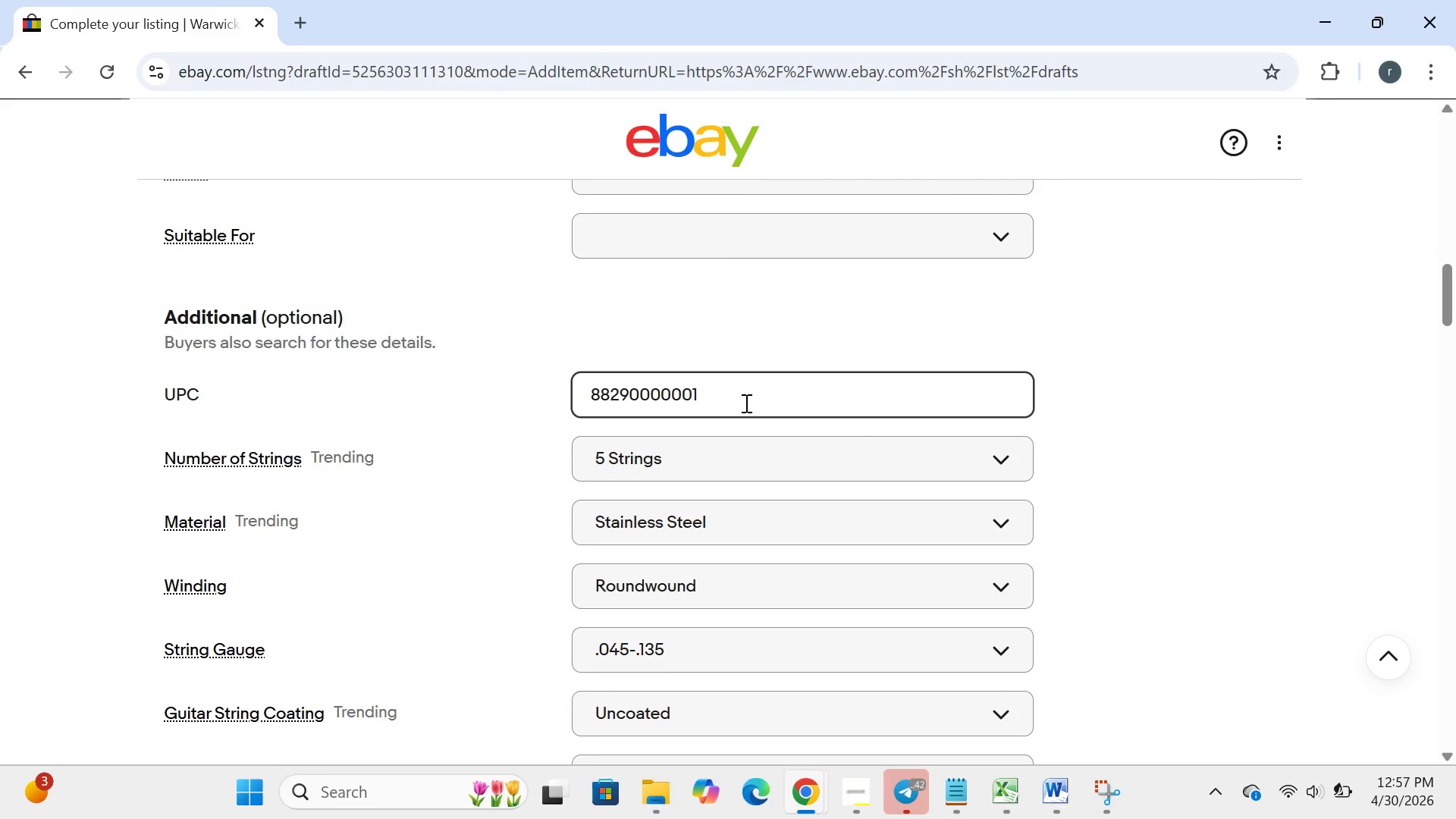 
key(Backspace)
 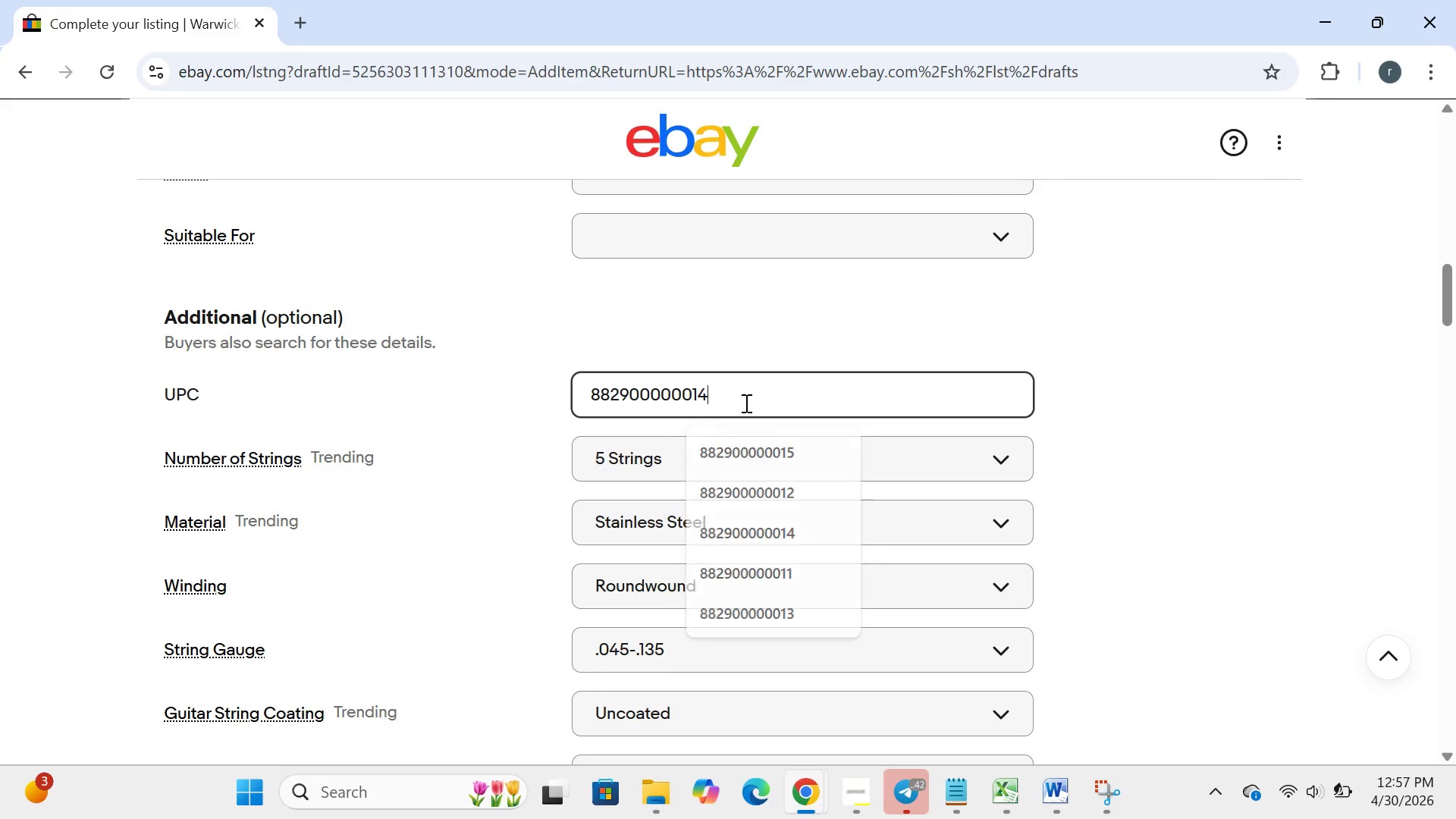 
key(4)
 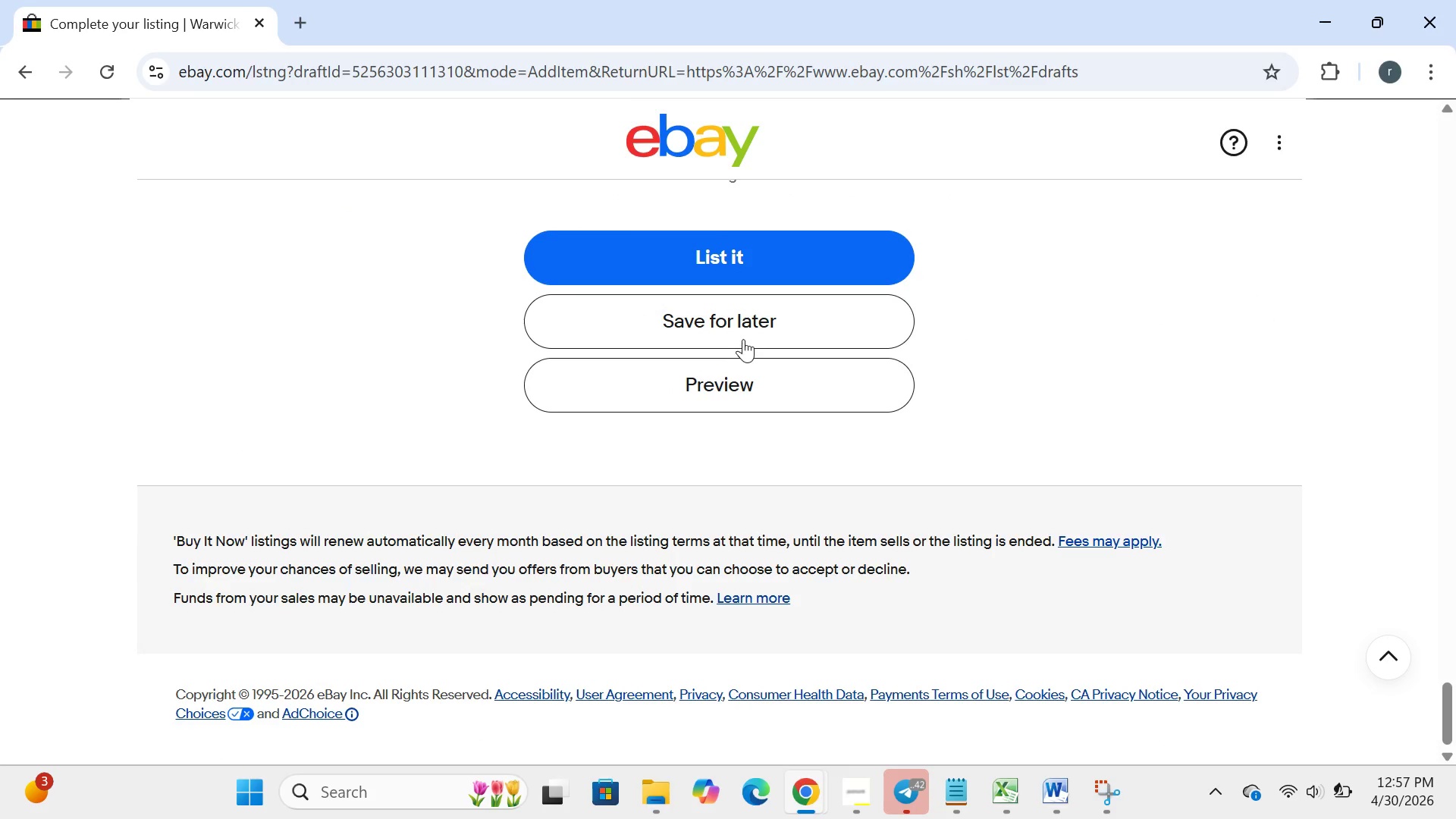 
wait(5.03)
 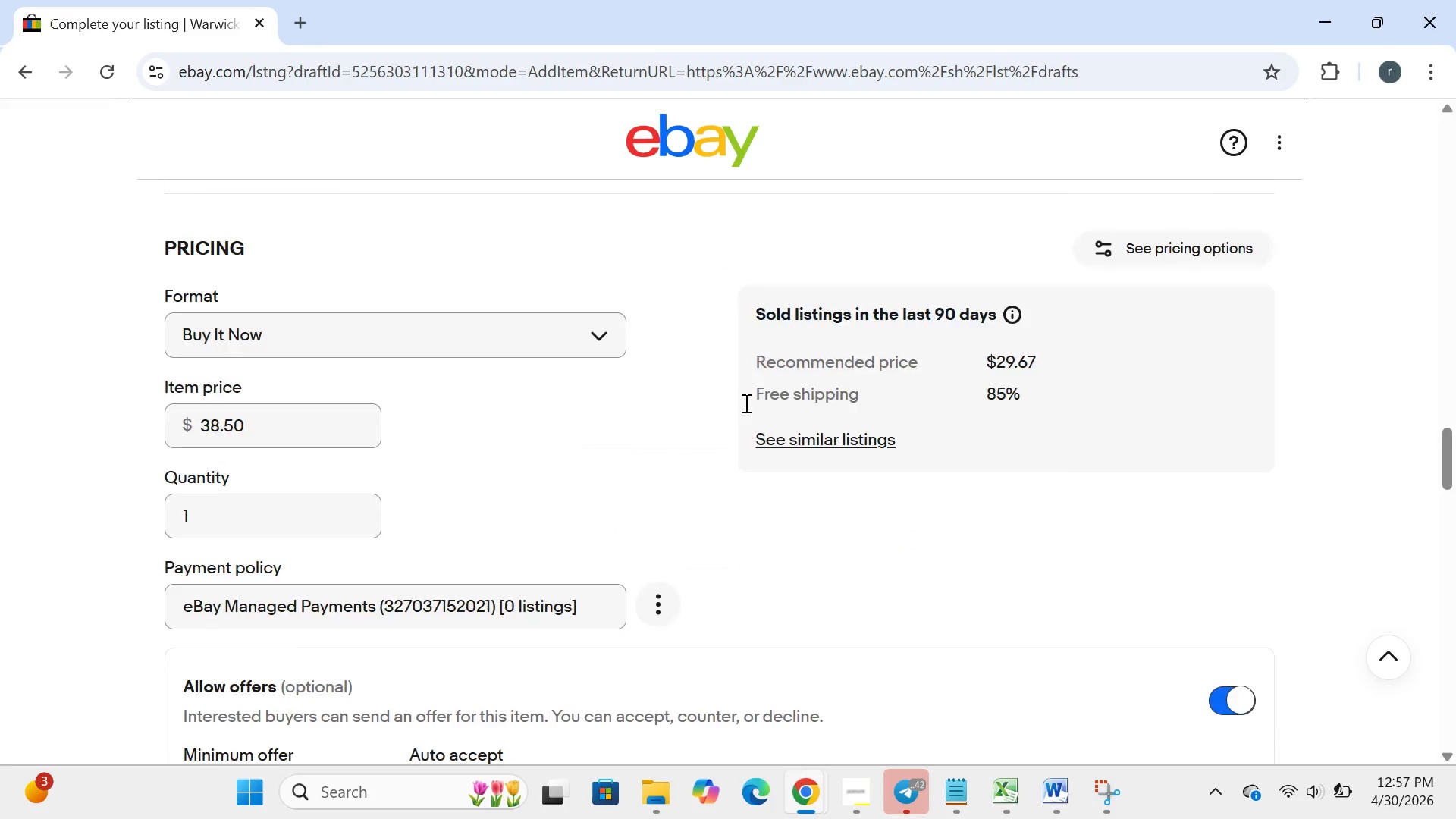 
left_click([739, 325])
 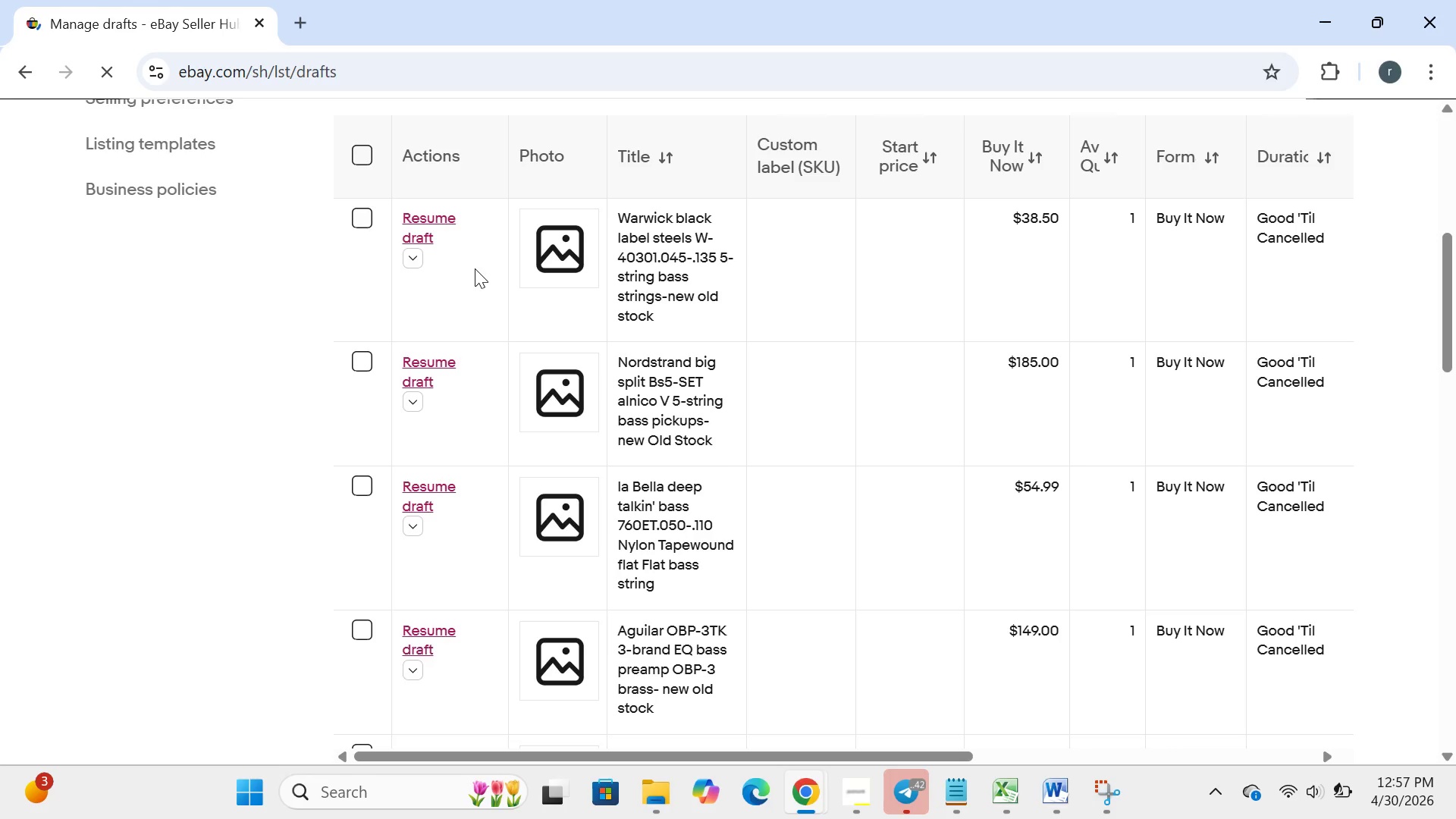 
wait(23.98)
 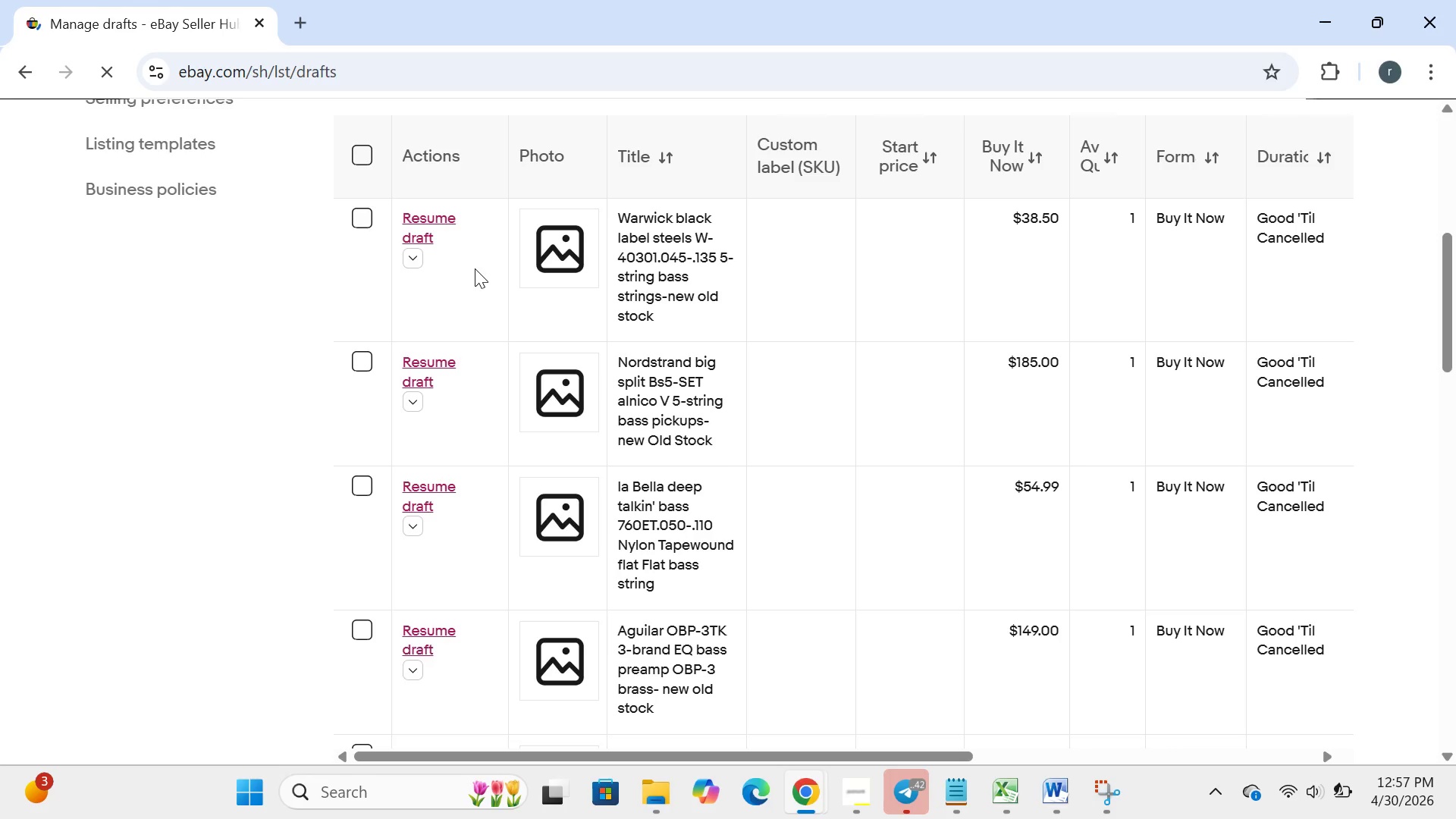 
left_click([419, 347])
 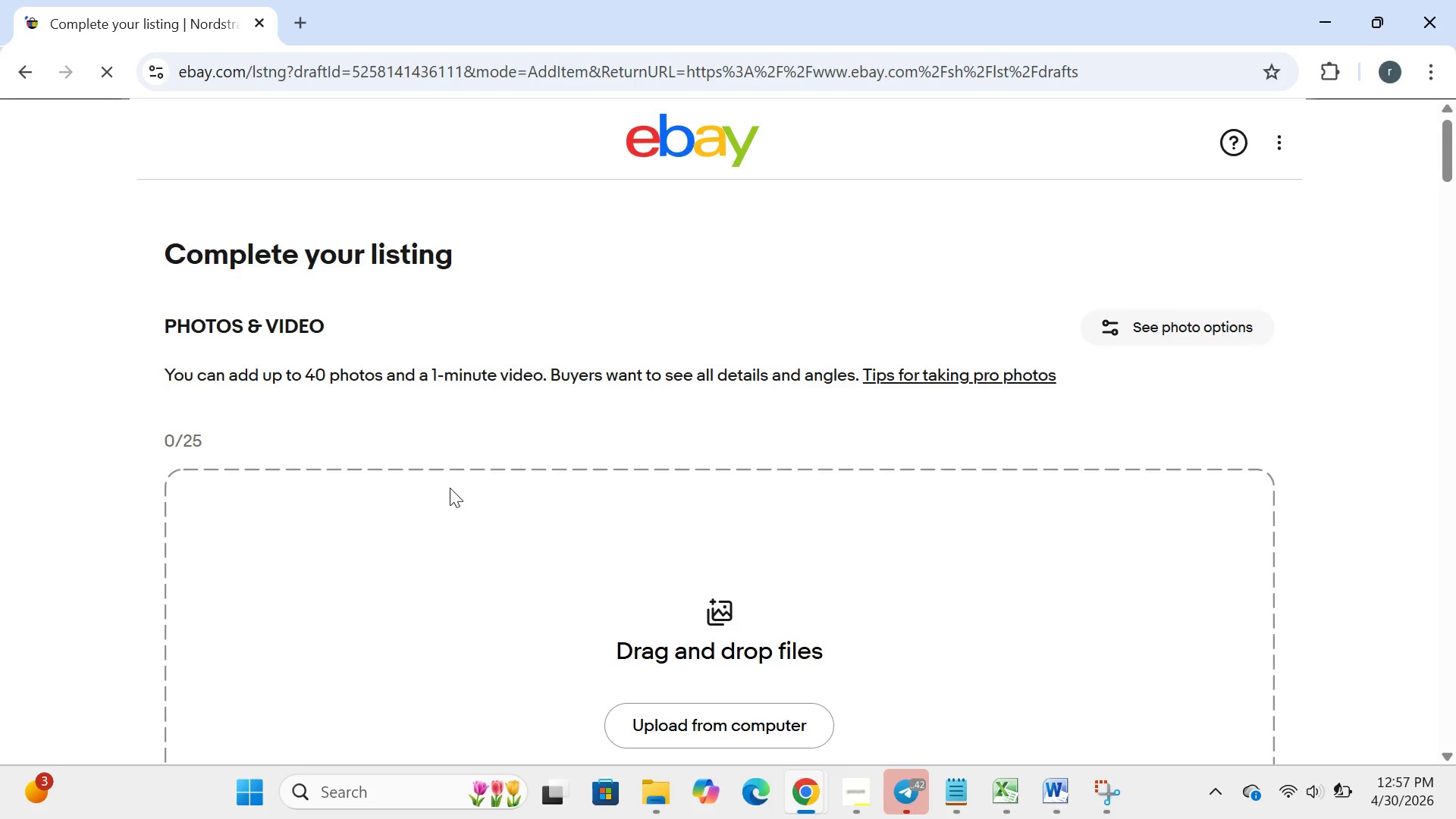 
wait(9.33)
 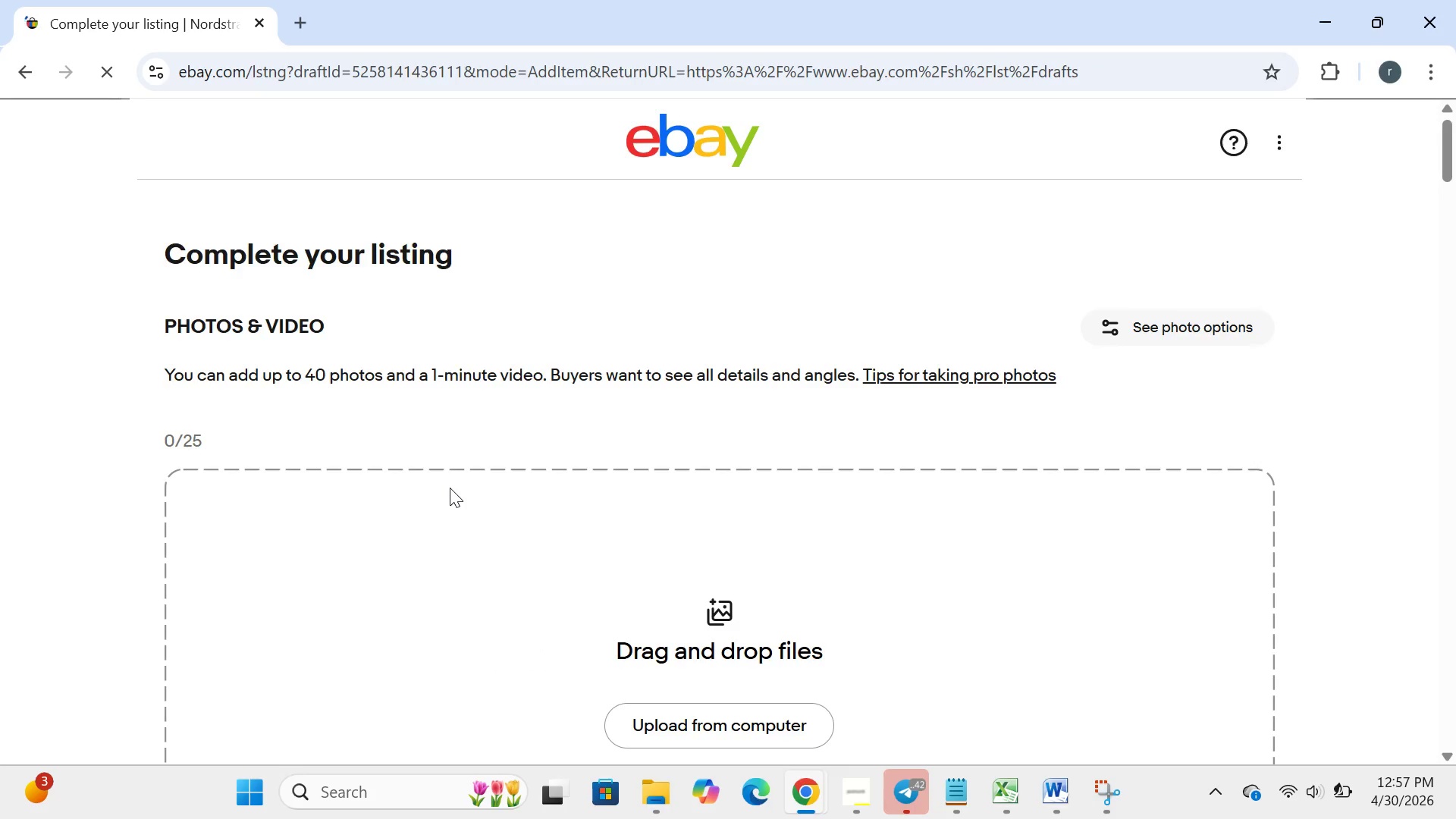 
left_click([705, 671])
 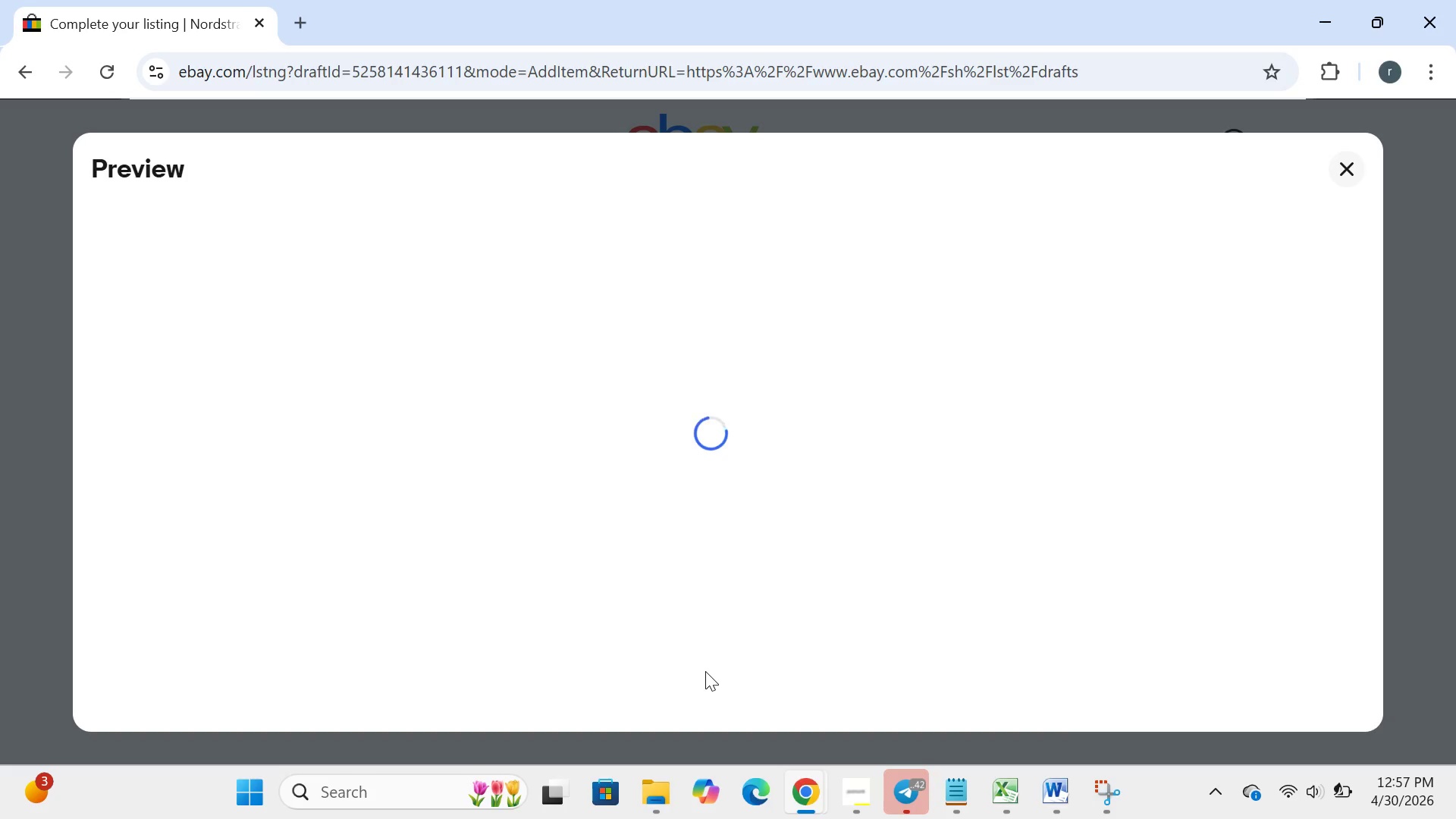 
wait(9.62)
 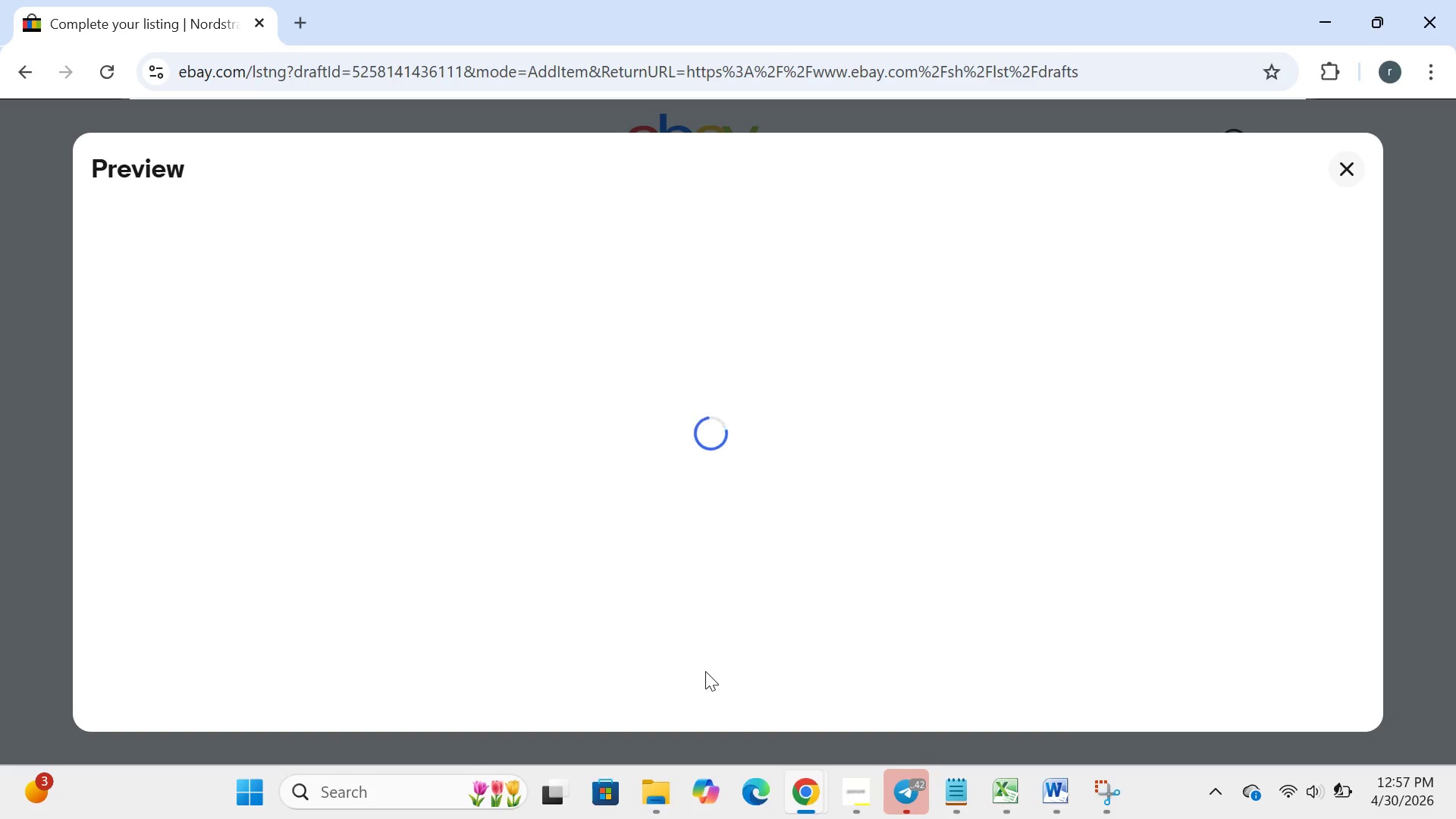 
left_click([258, 783])
 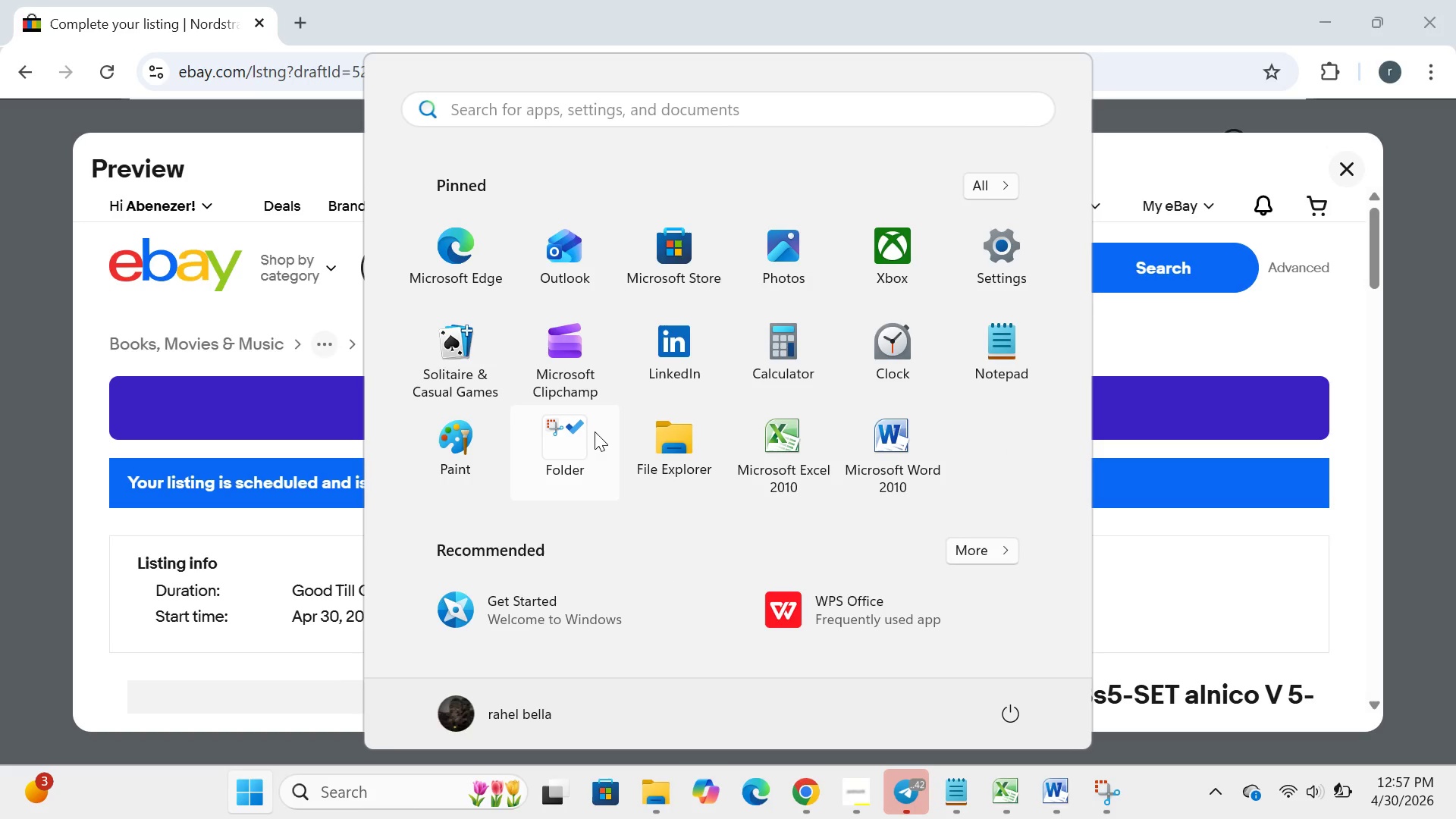 
left_click([595, 431])
 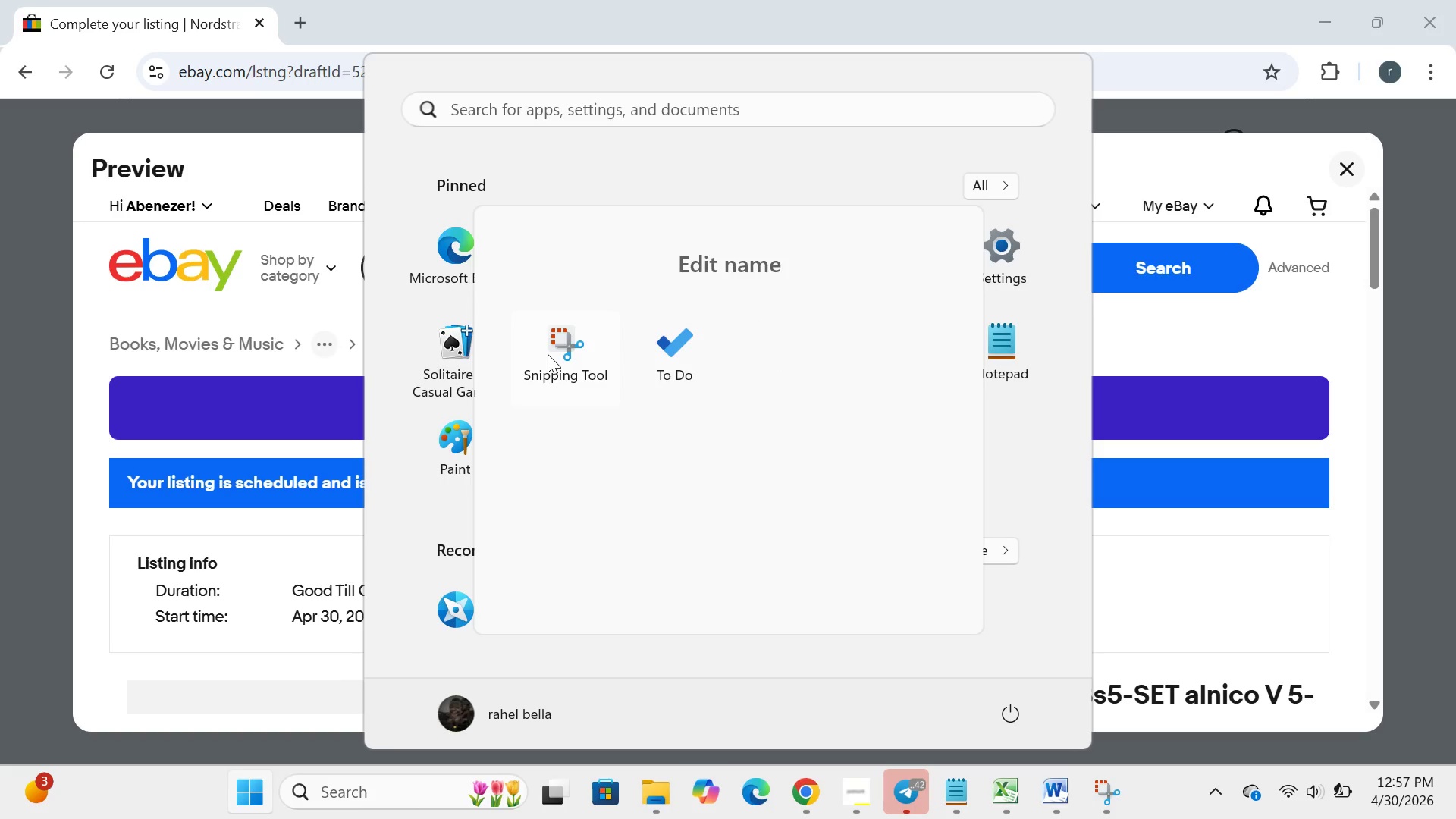 
left_click([548, 354])
 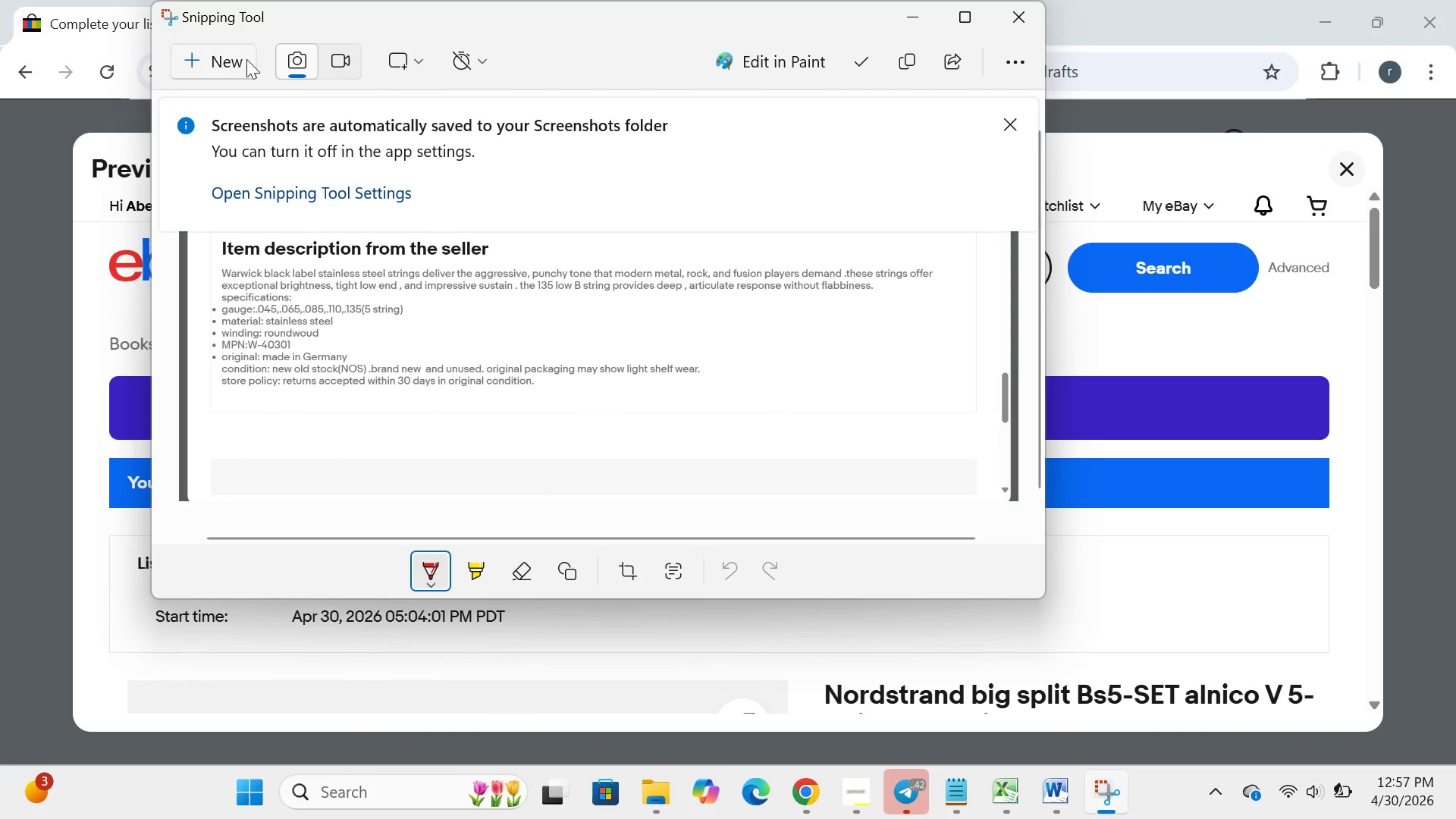 
left_click([227, 55])
 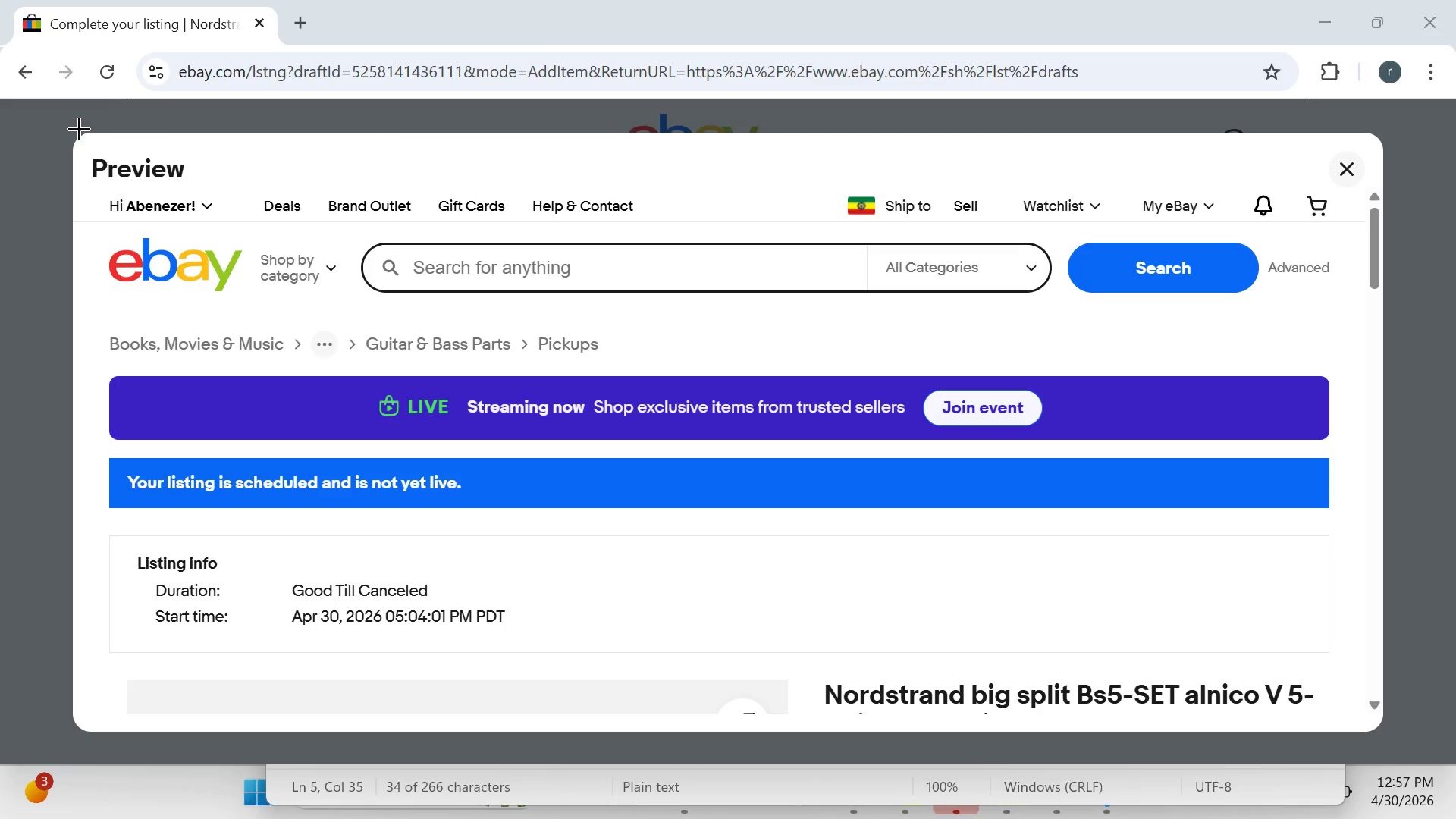 
left_click_drag(start_coordinate=[80, 128], to_coordinate=[1355, 758])
 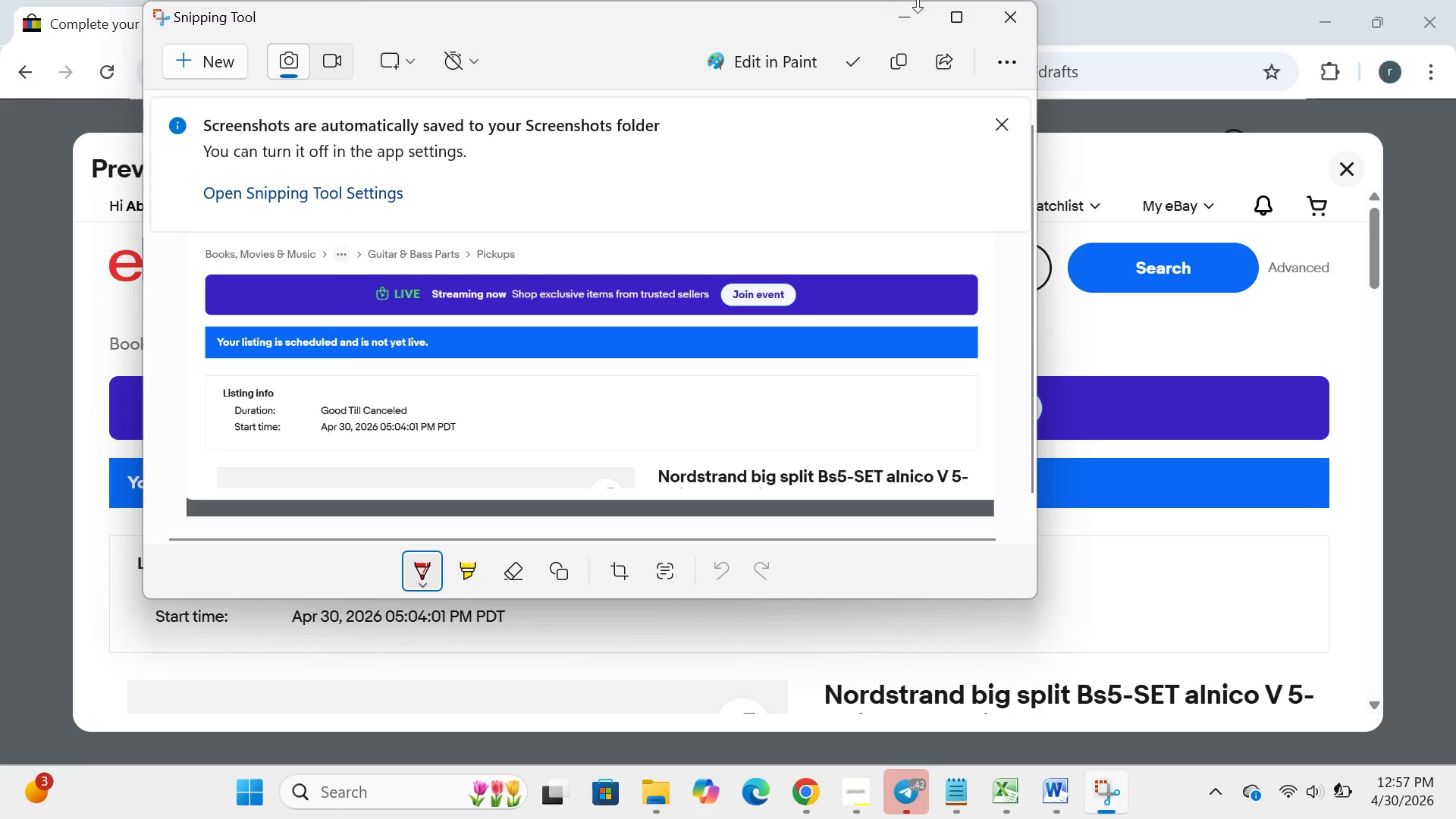 
left_click([915, 7])
 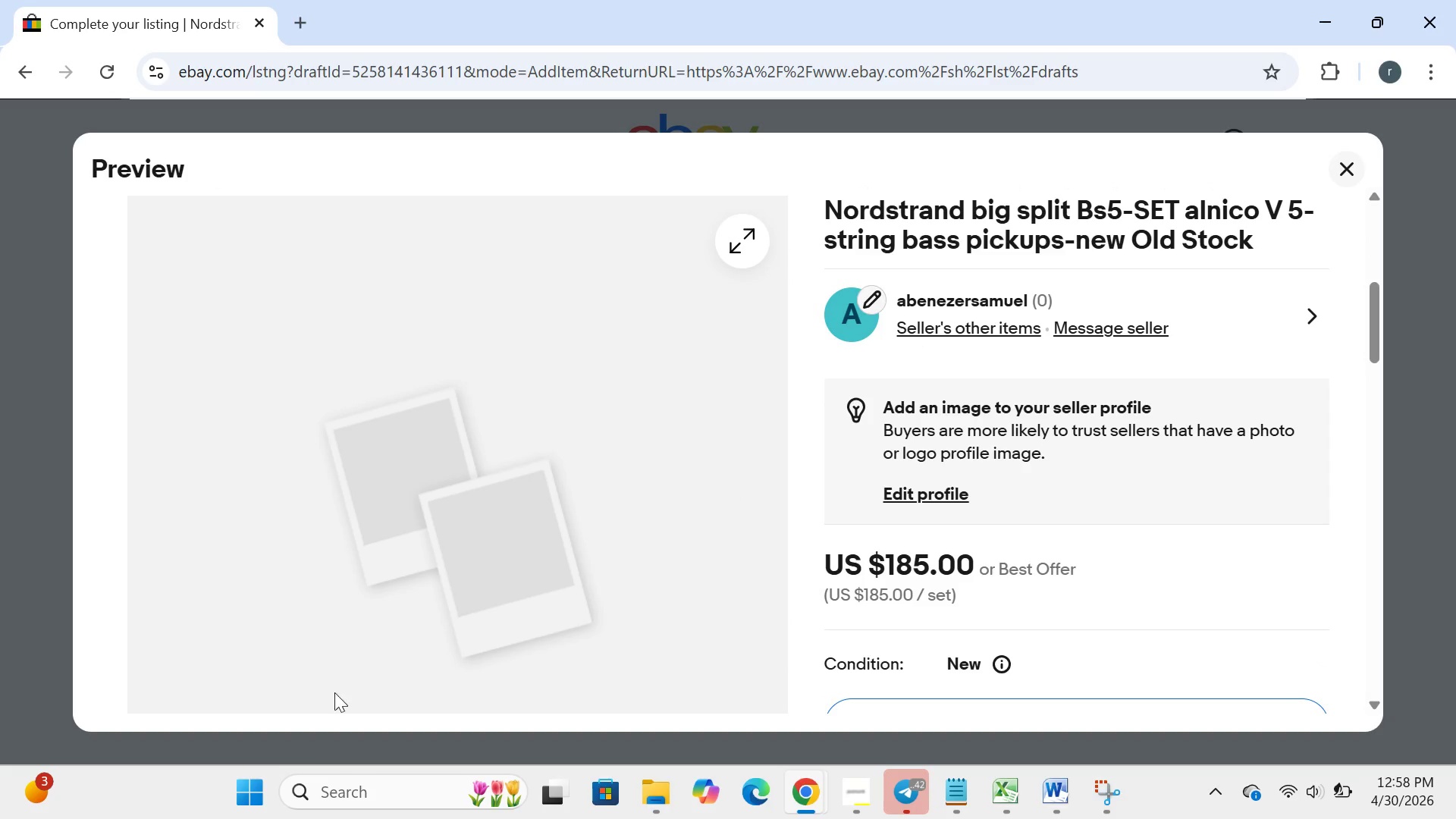 
left_click([250, 798])
 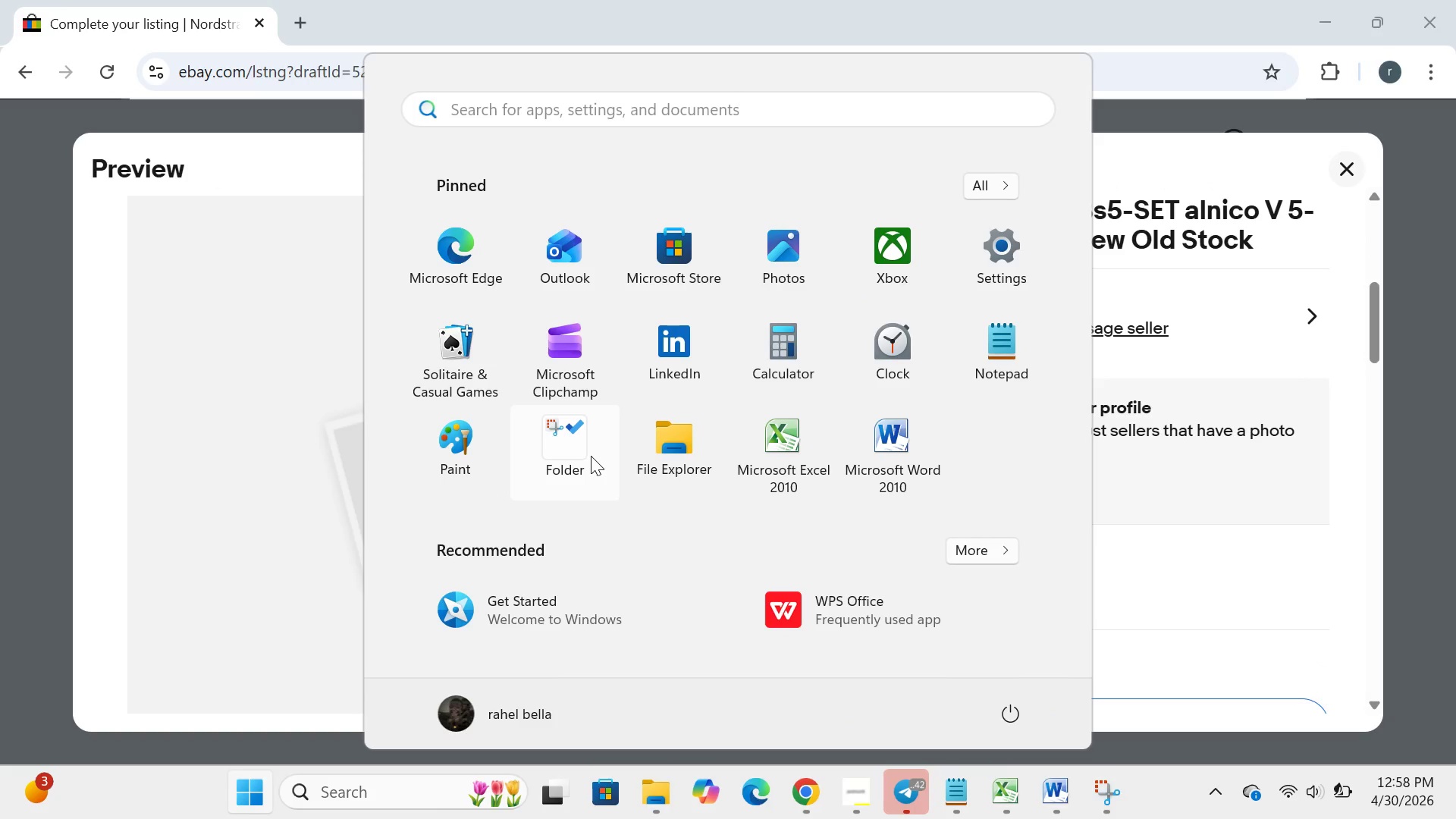 
left_click([591, 456])
 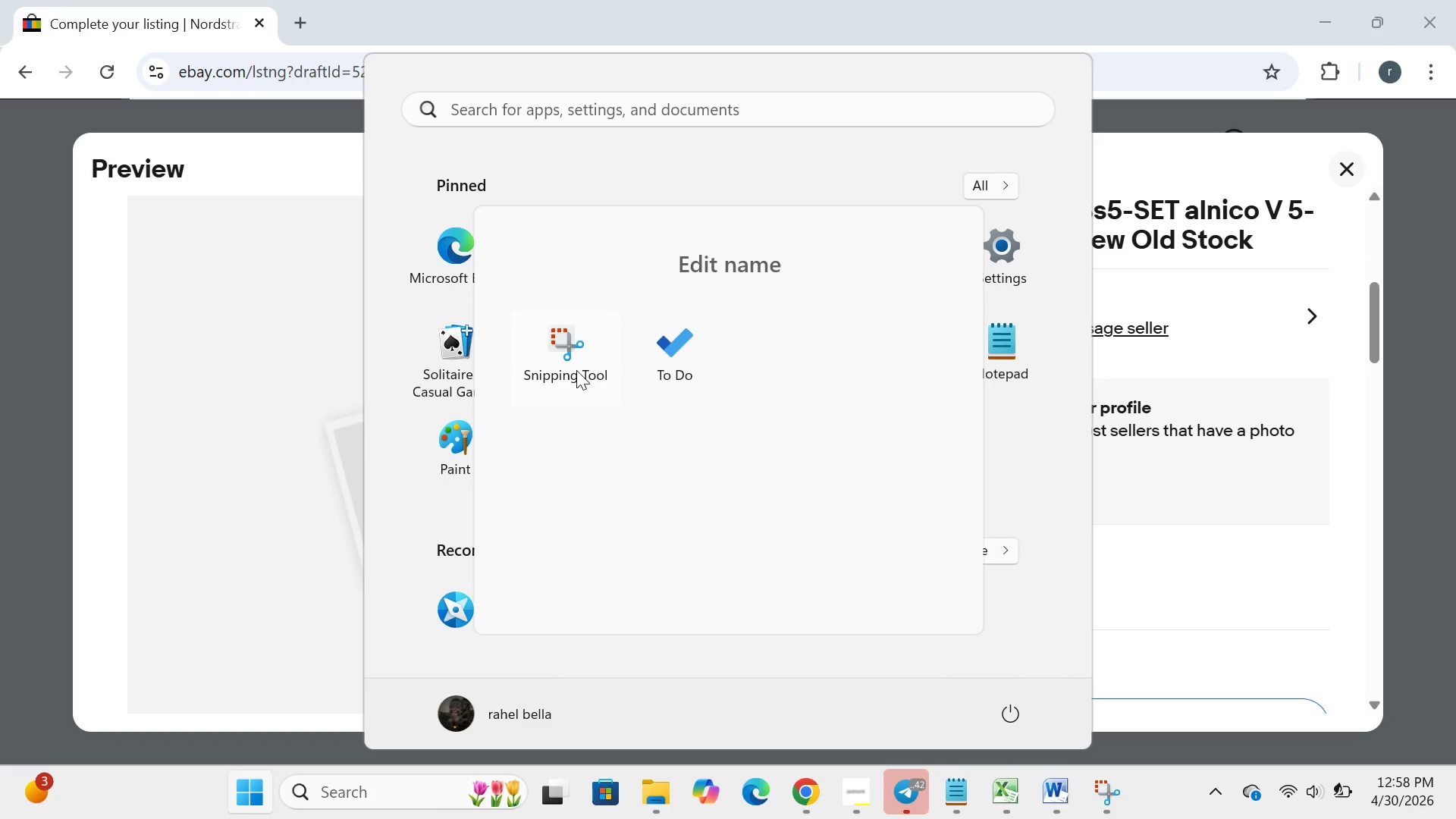 
left_click([576, 370])
 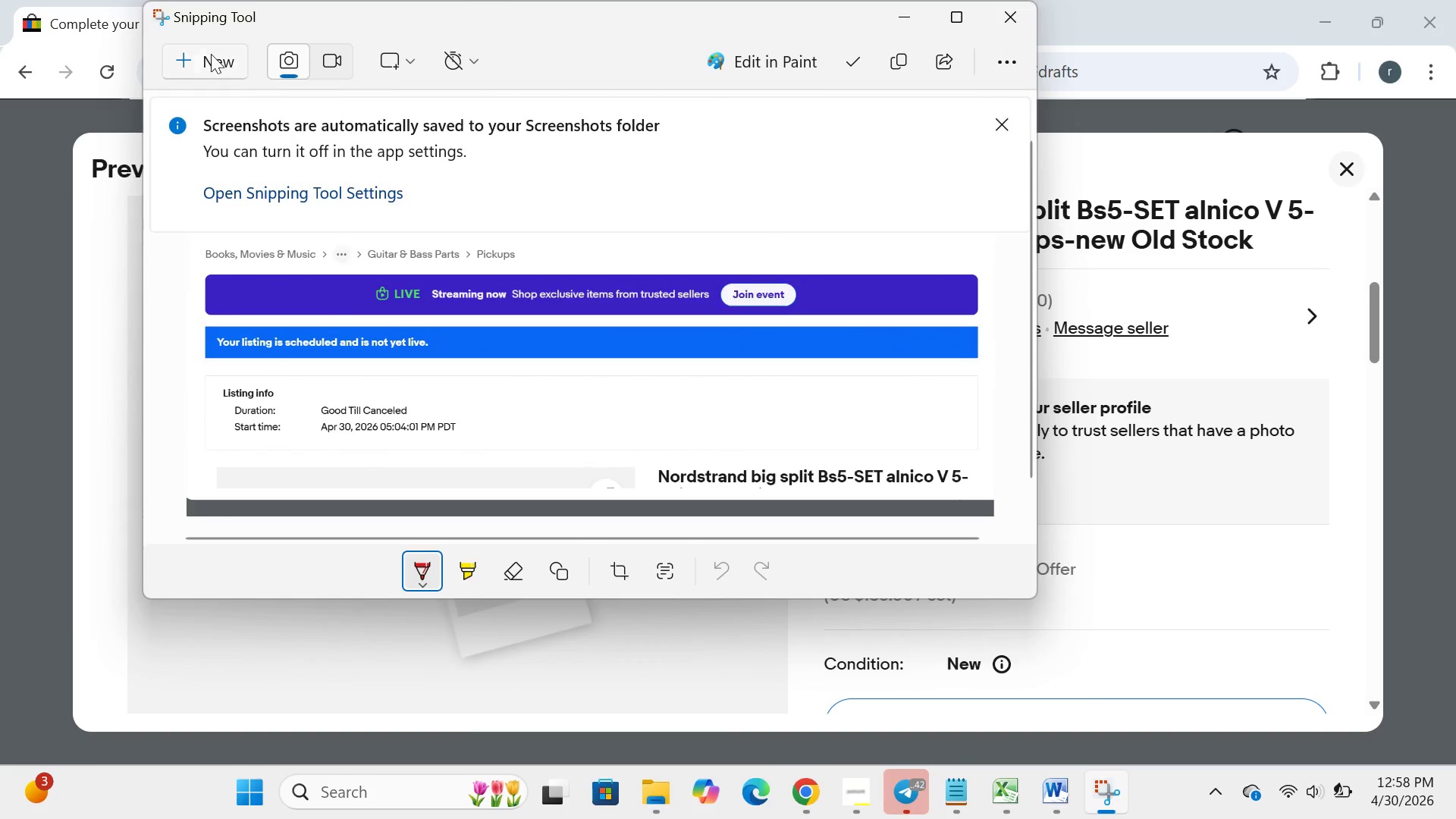 
left_click([204, 52])
 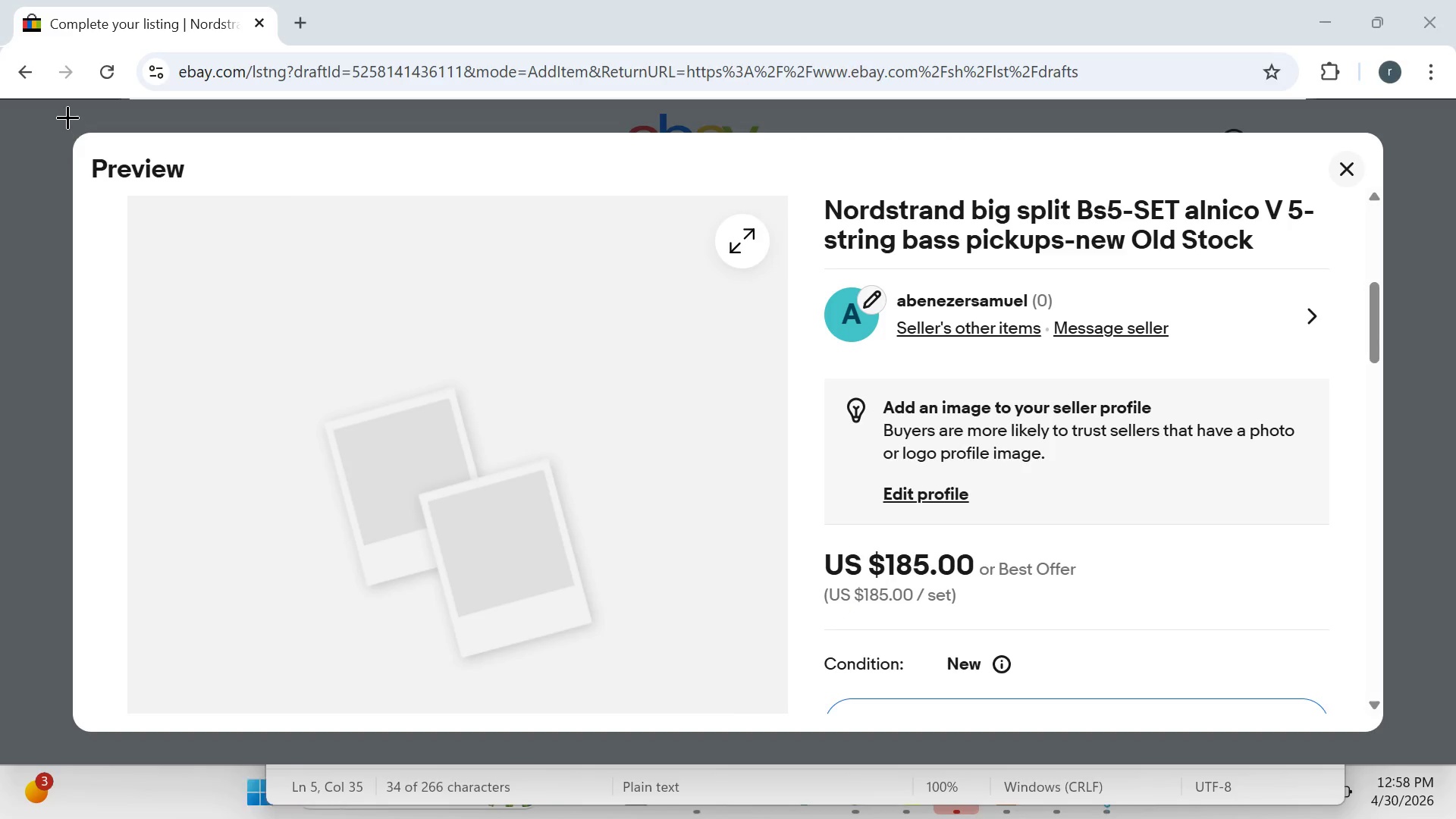 
left_click_drag(start_coordinate=[66, 117], to_coordinate=[1396, 713])
 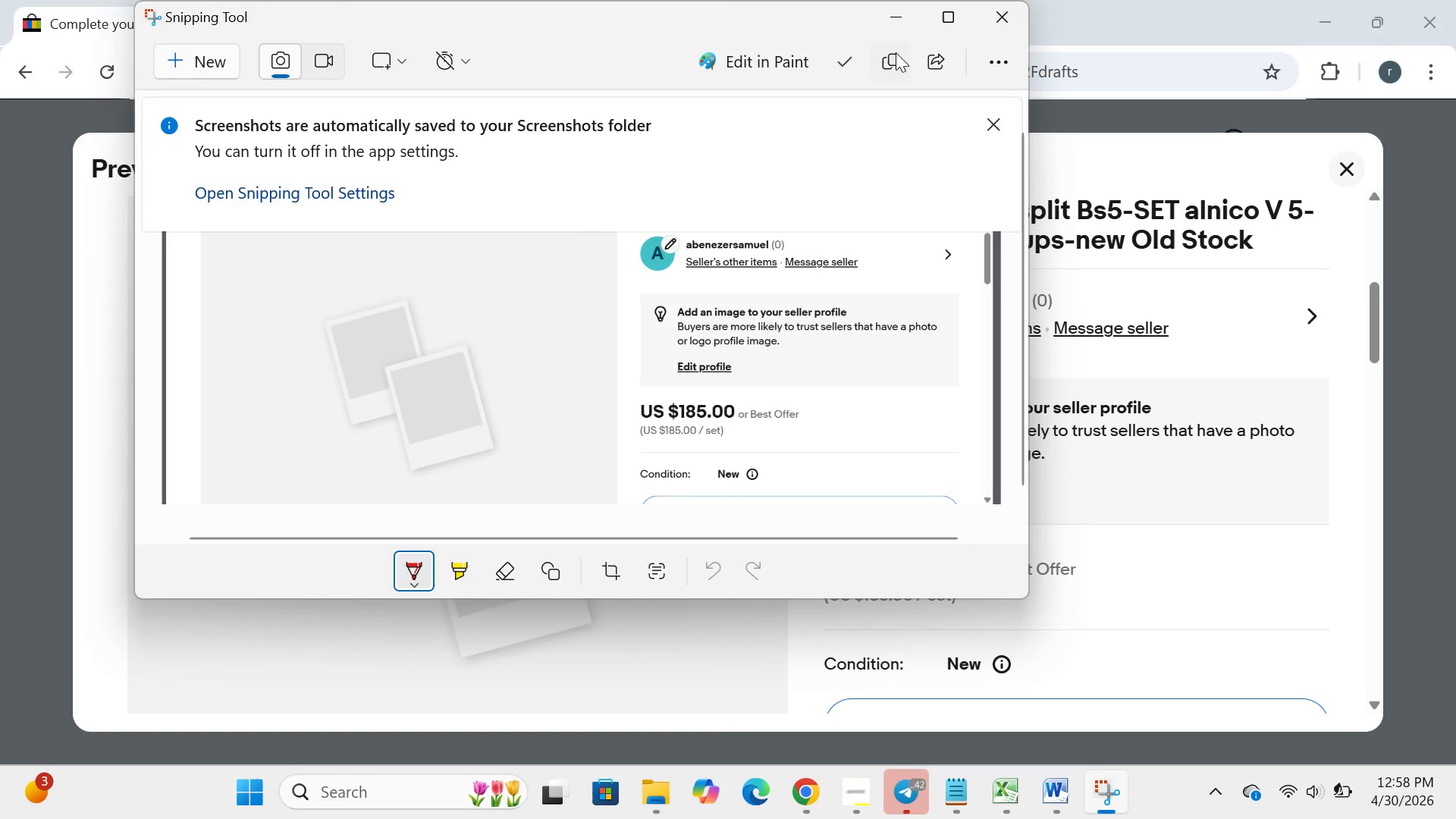 
left_click([893, 24])
 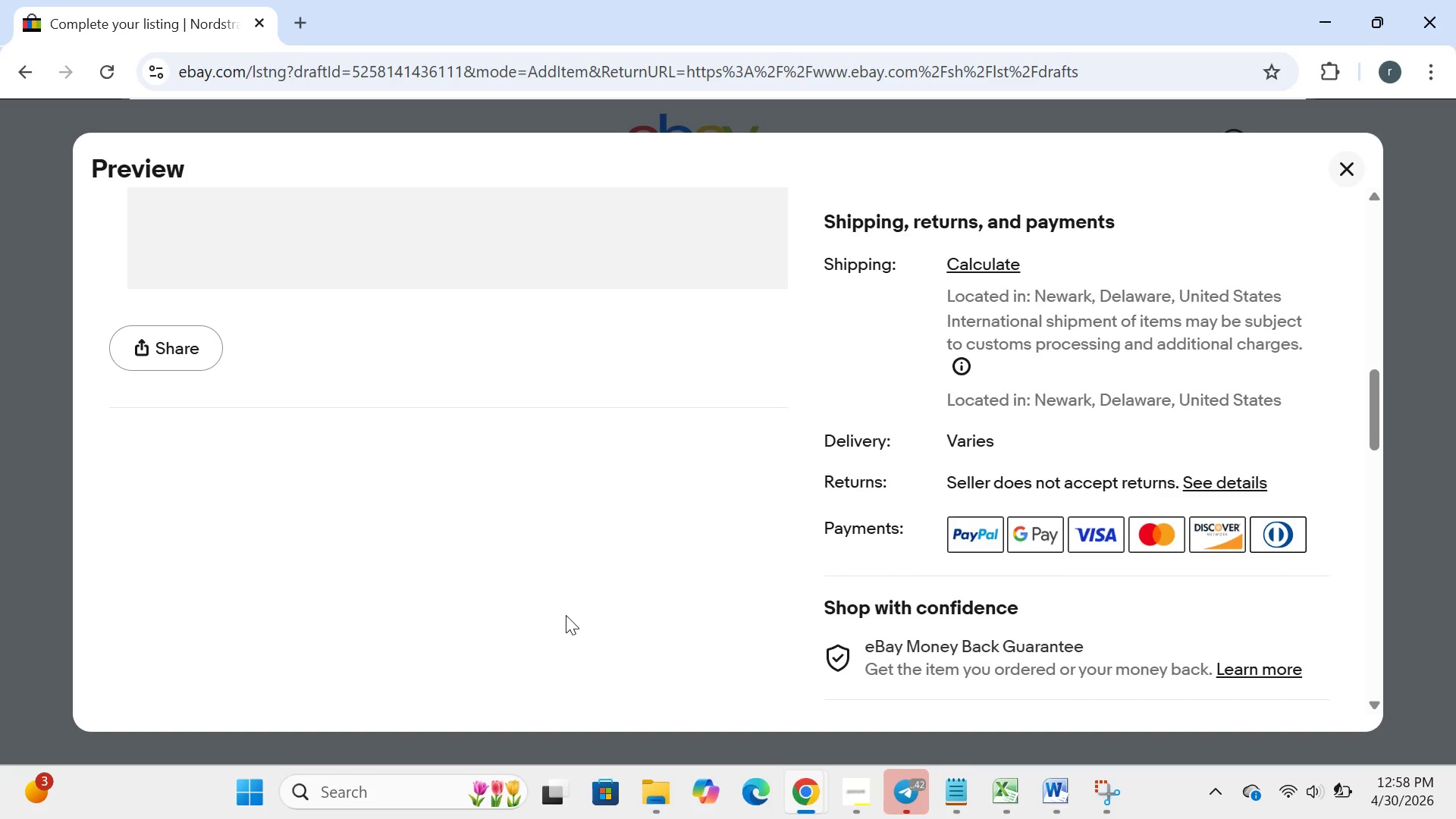 
wait(5.14)
 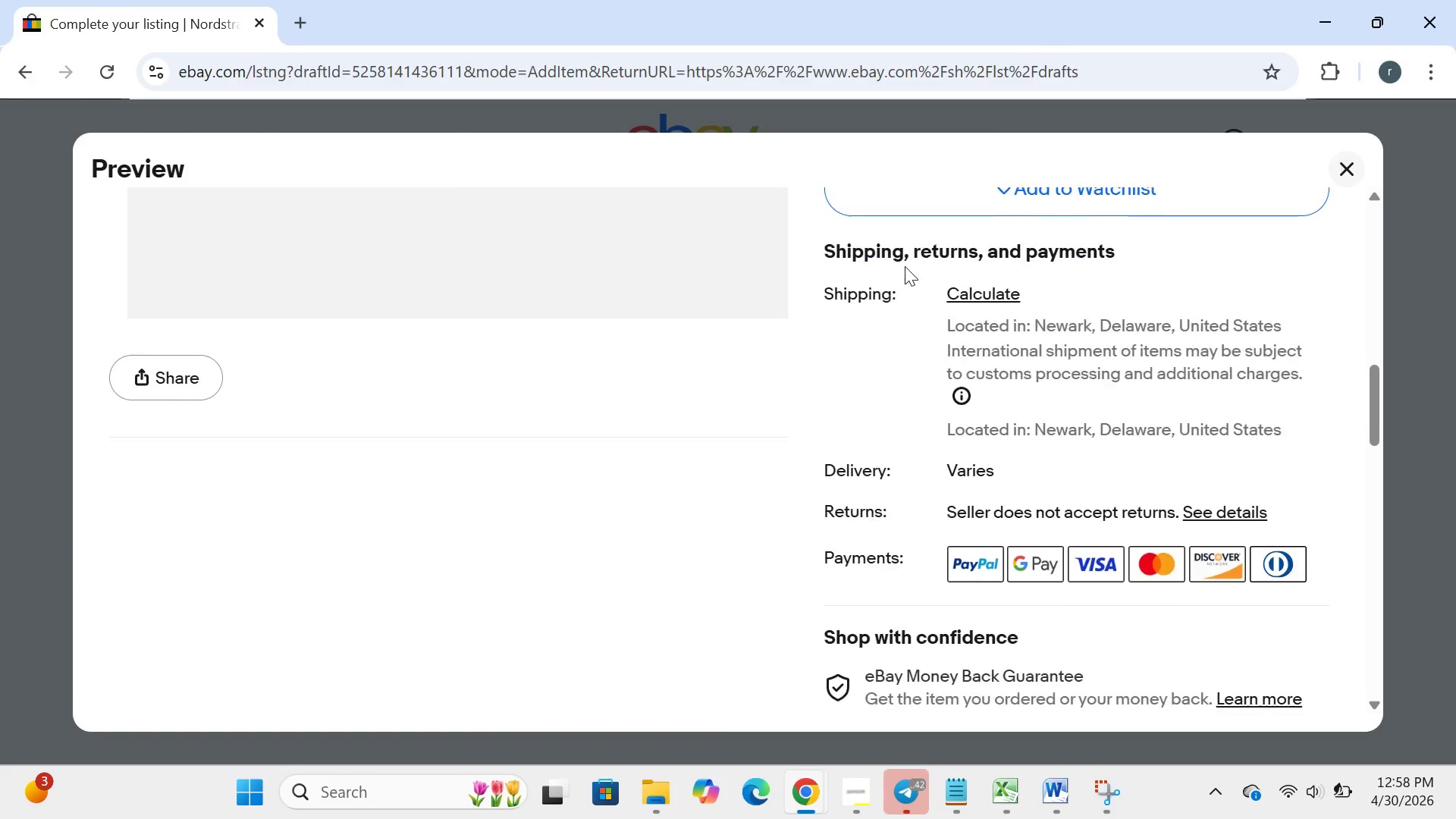 
left_click([247, 809])
 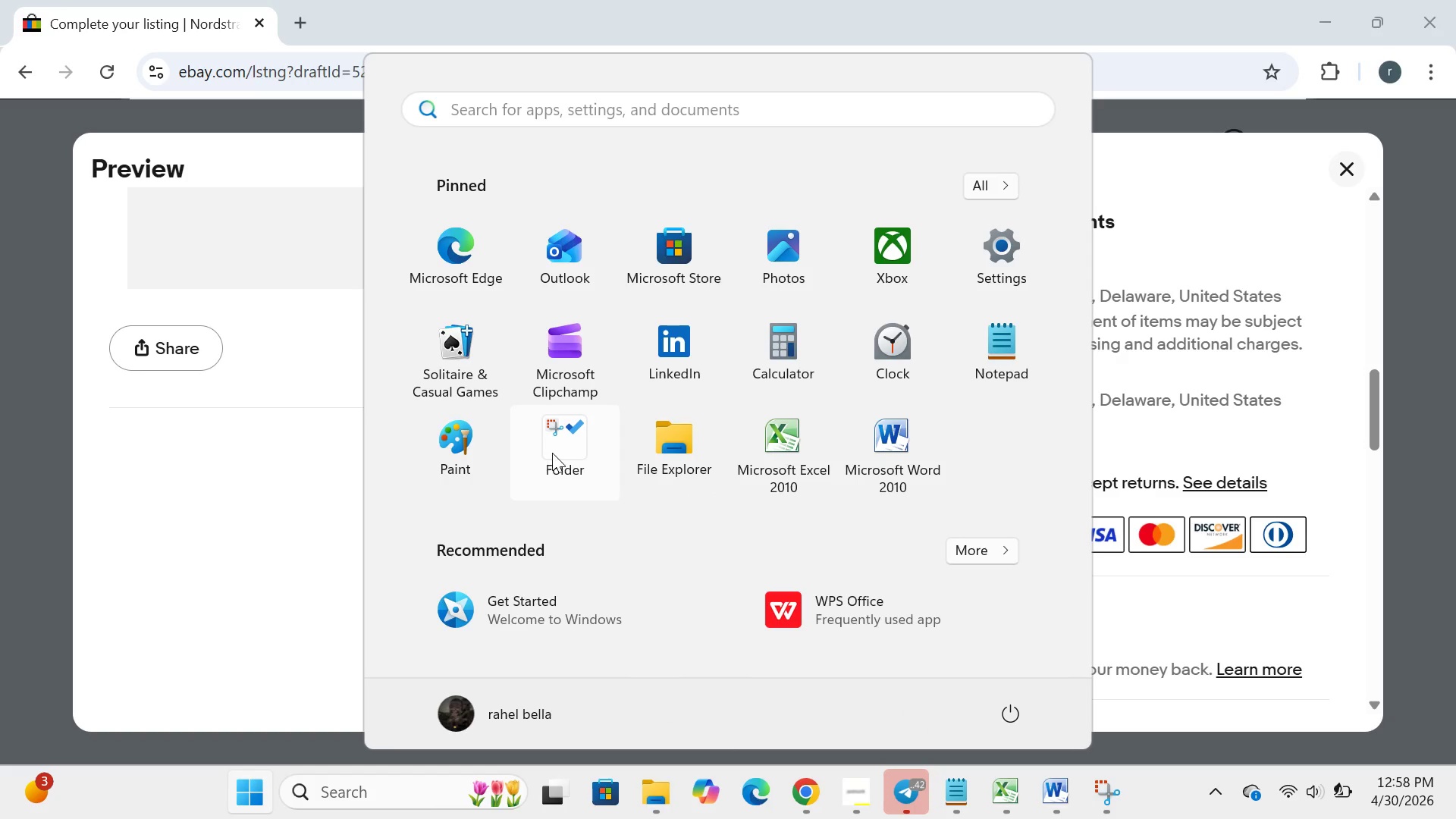 
left_click([552, 453])
 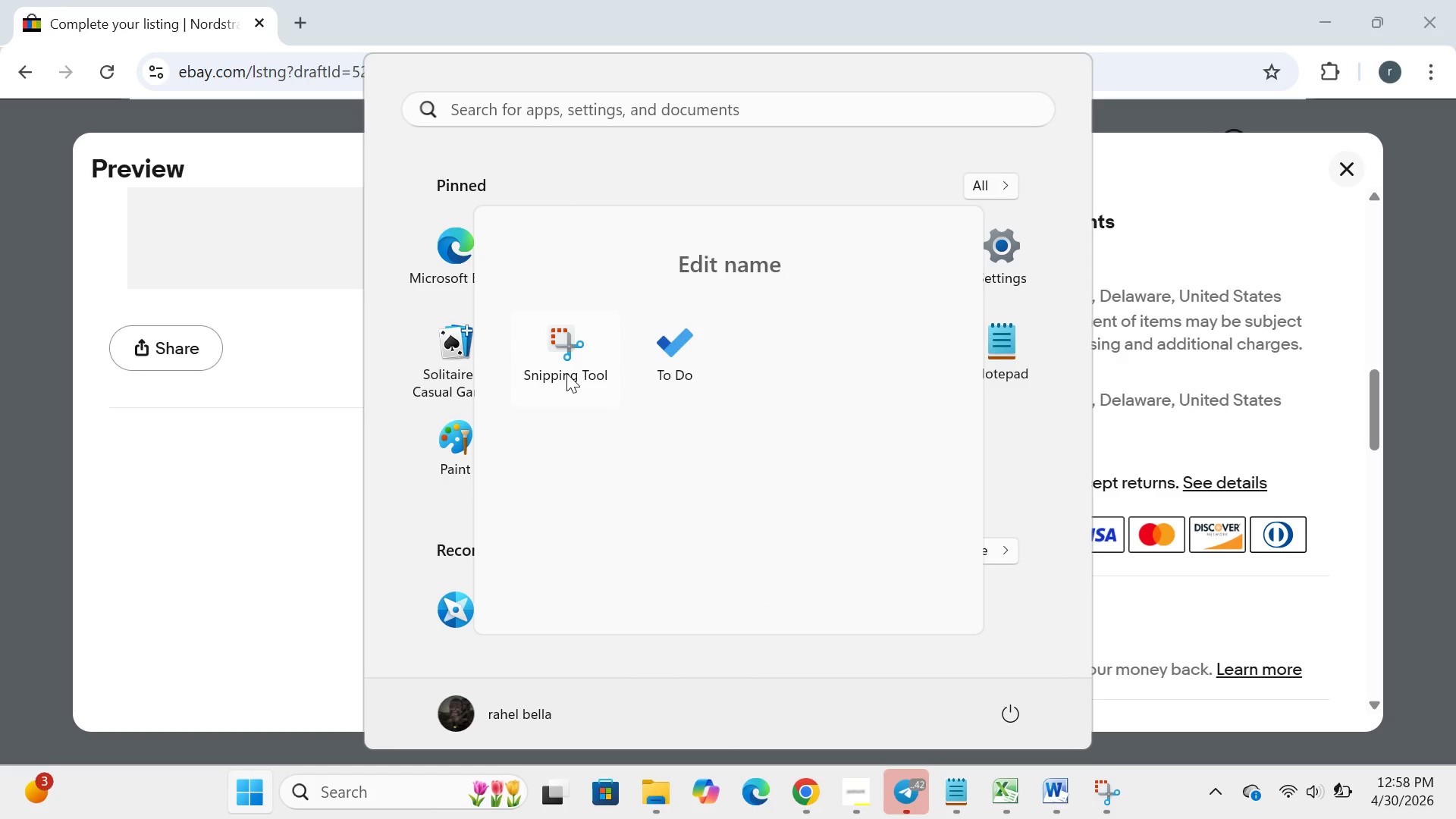 
left_click([566, 373])
 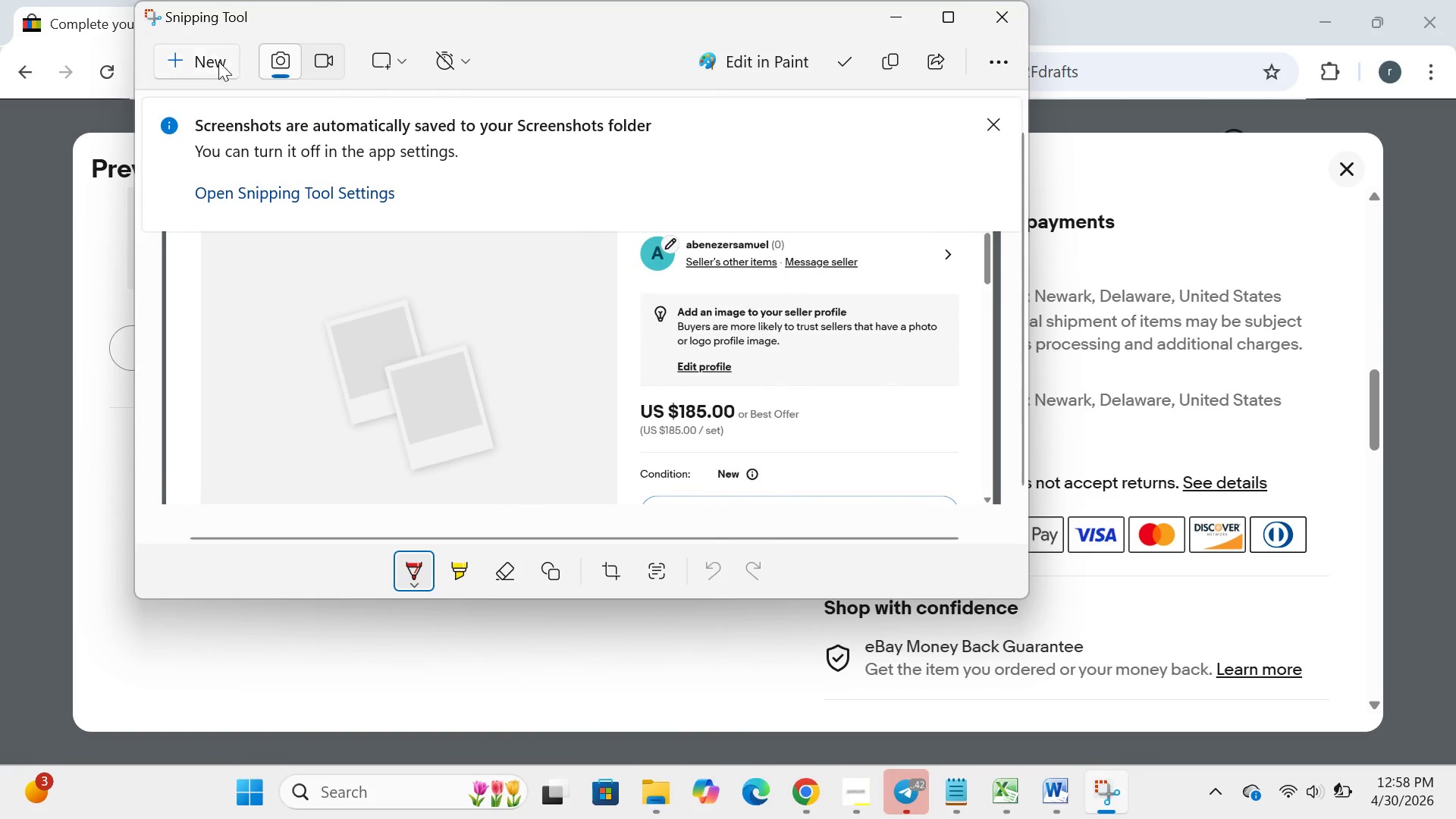 
left_click([216, 61])
 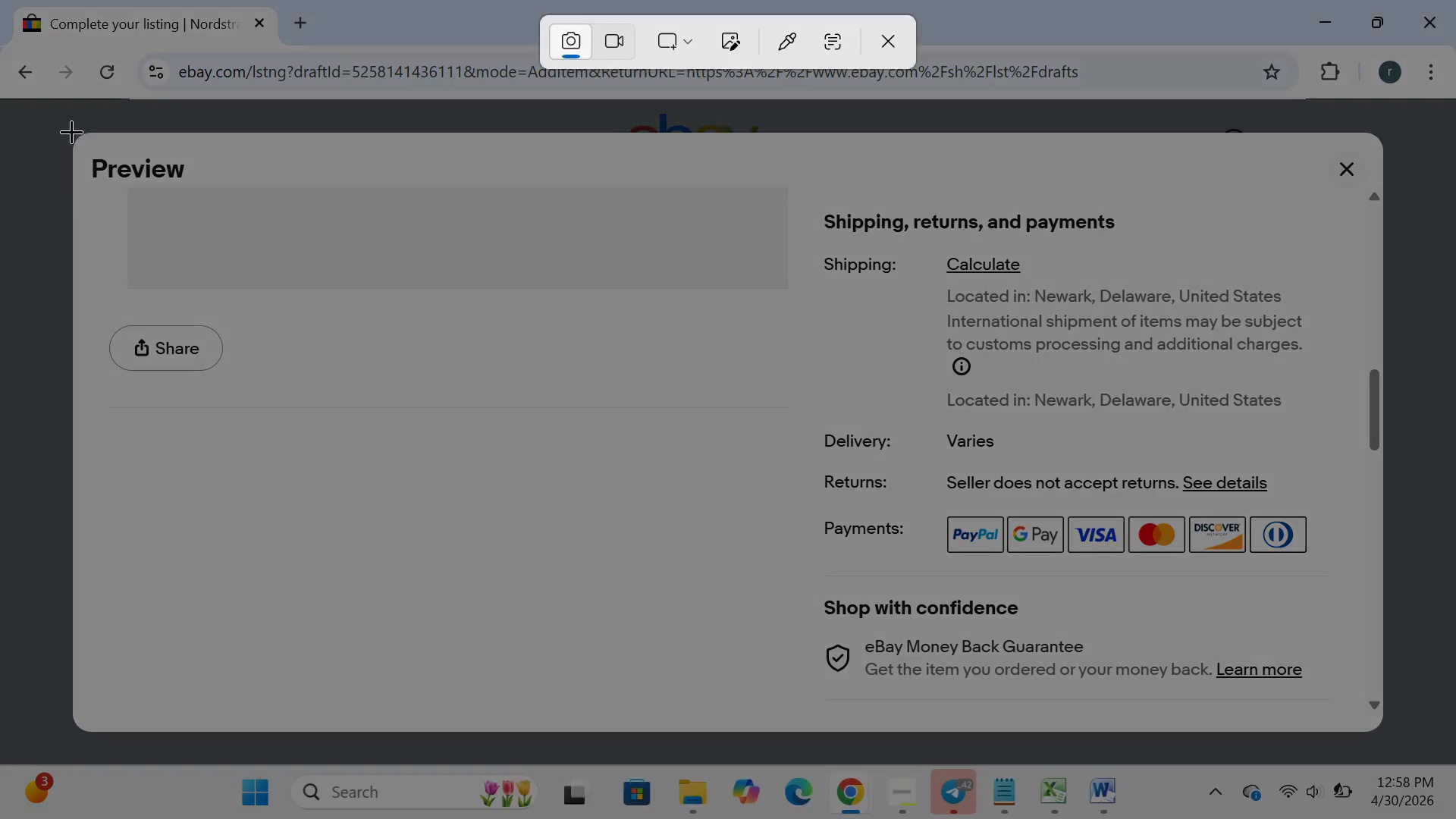 
left_click_drag(start_coordinate=[73, 127], to_coordinate=[1367, 725])
 